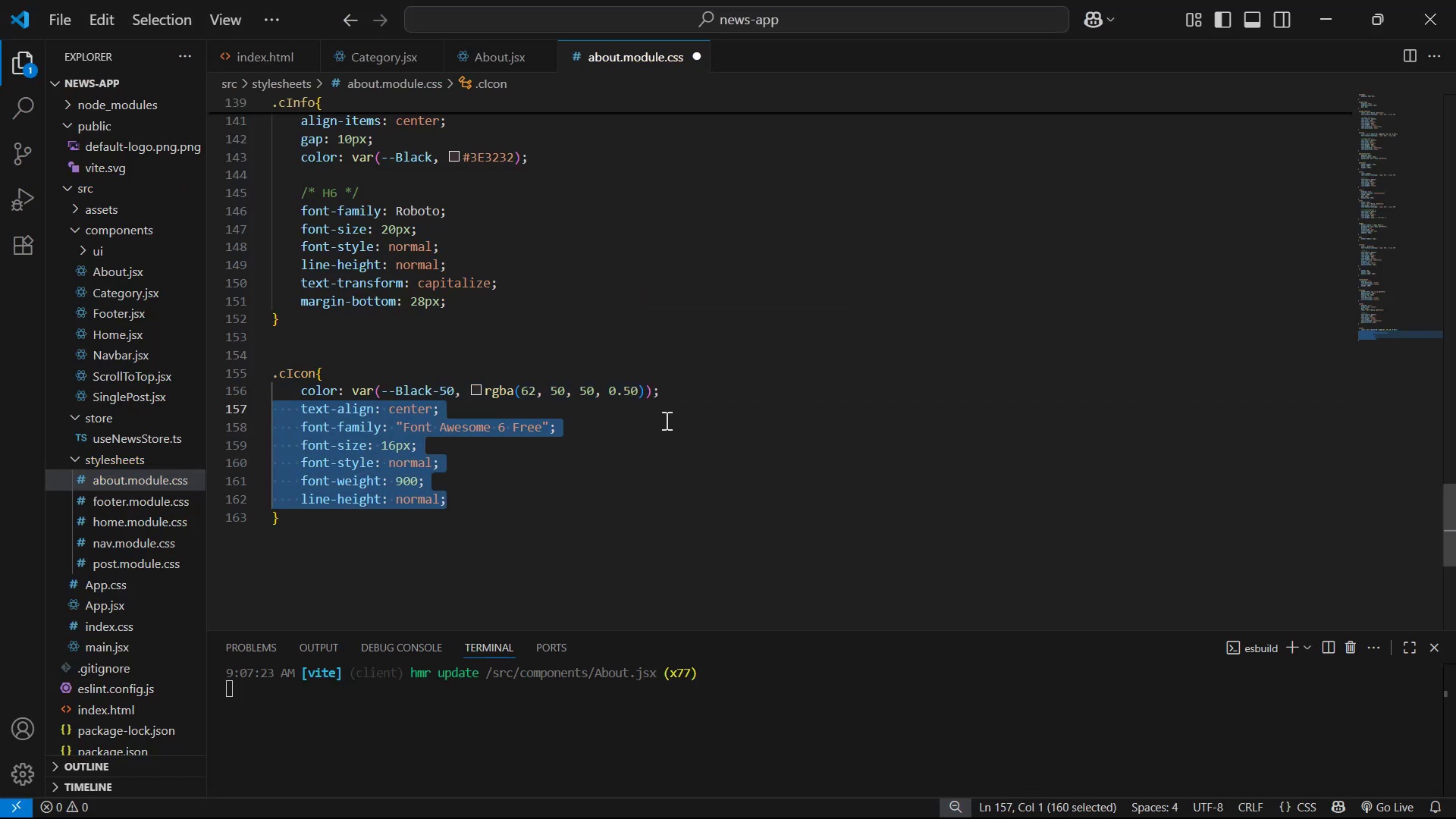 
left_click([638, 425])
 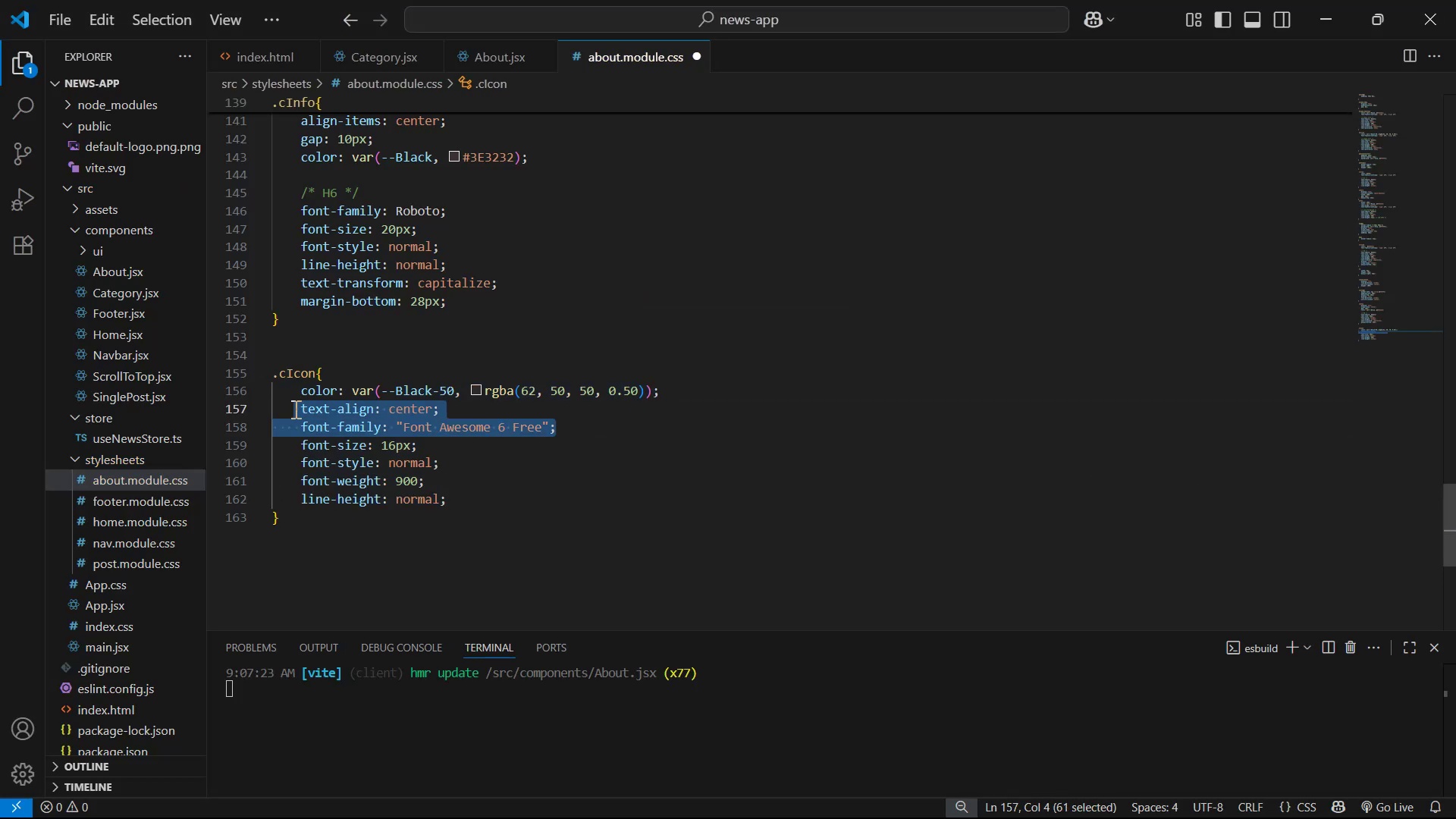 
key(Backspace)
 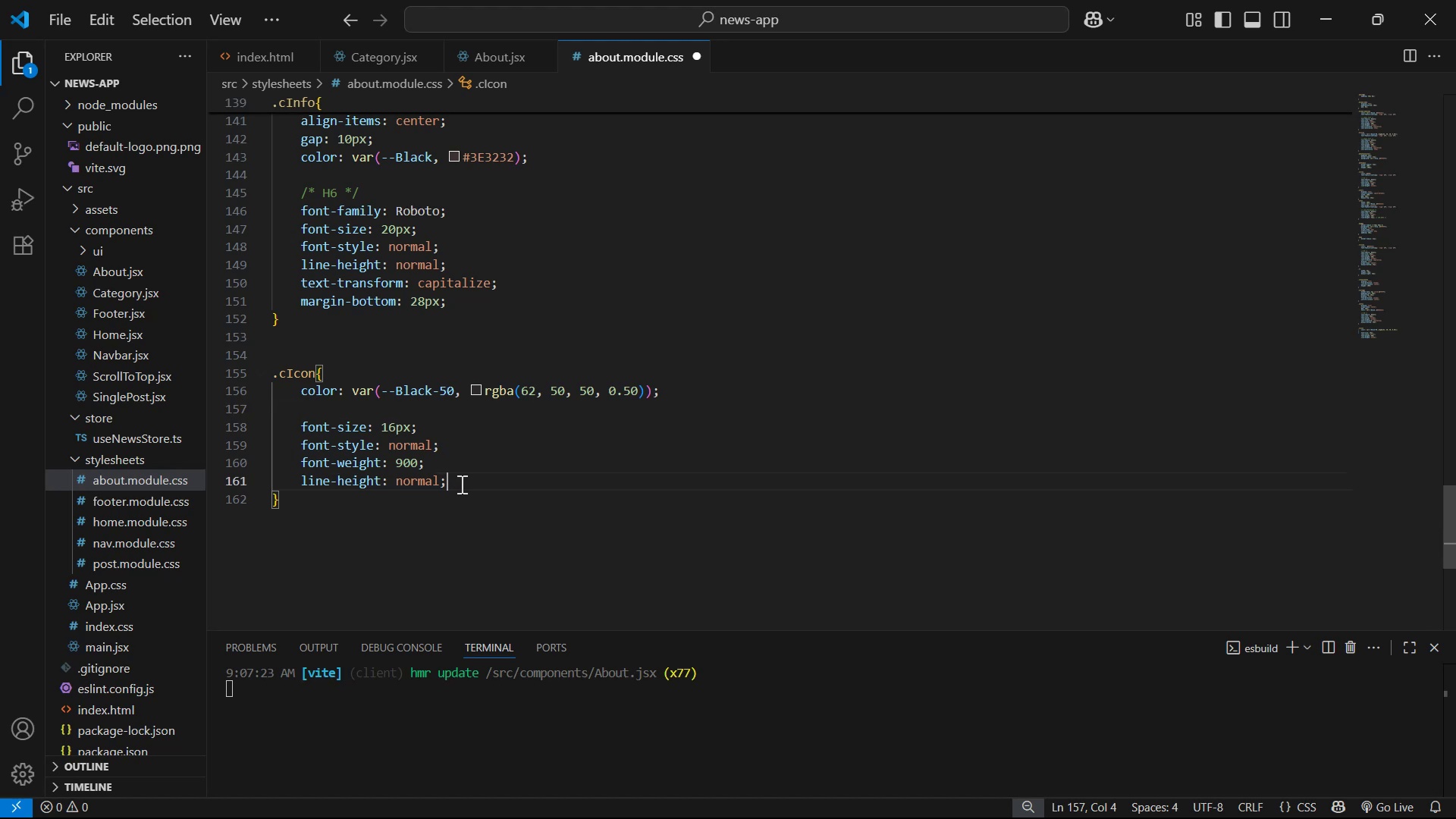 
left_click([445, 433])
 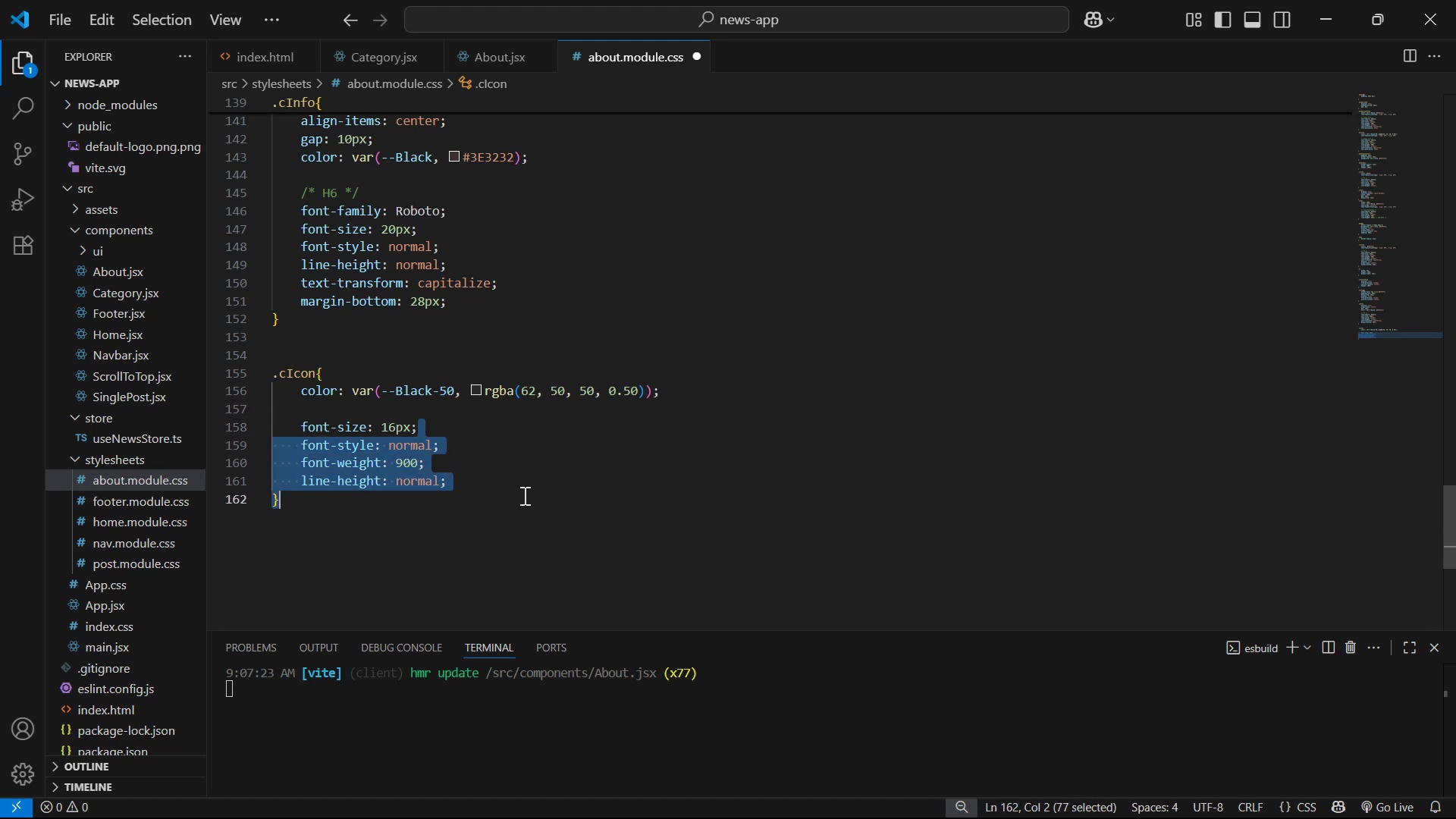 
key(Backspace)
 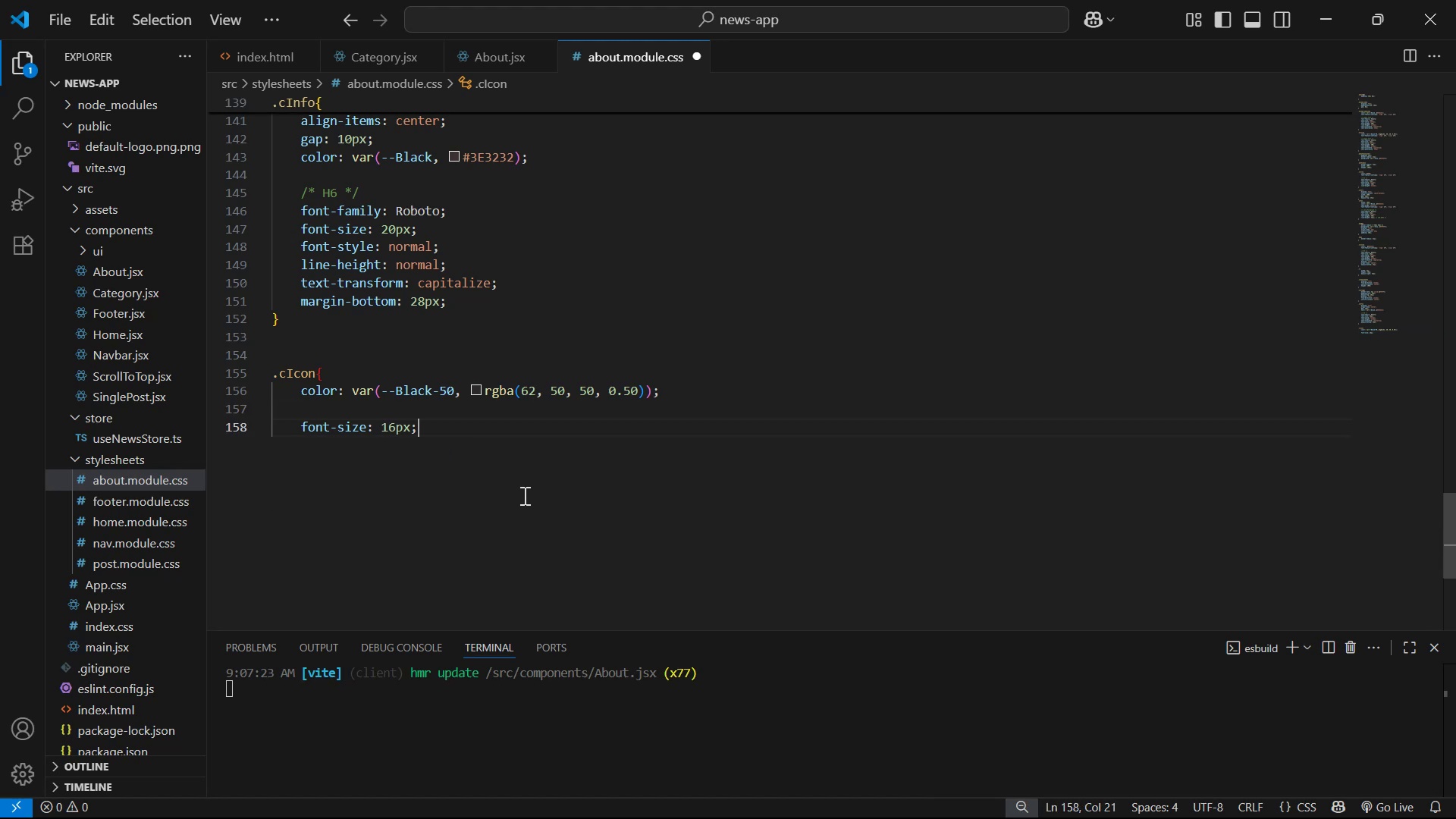 
key(Shift+BracketRight)
 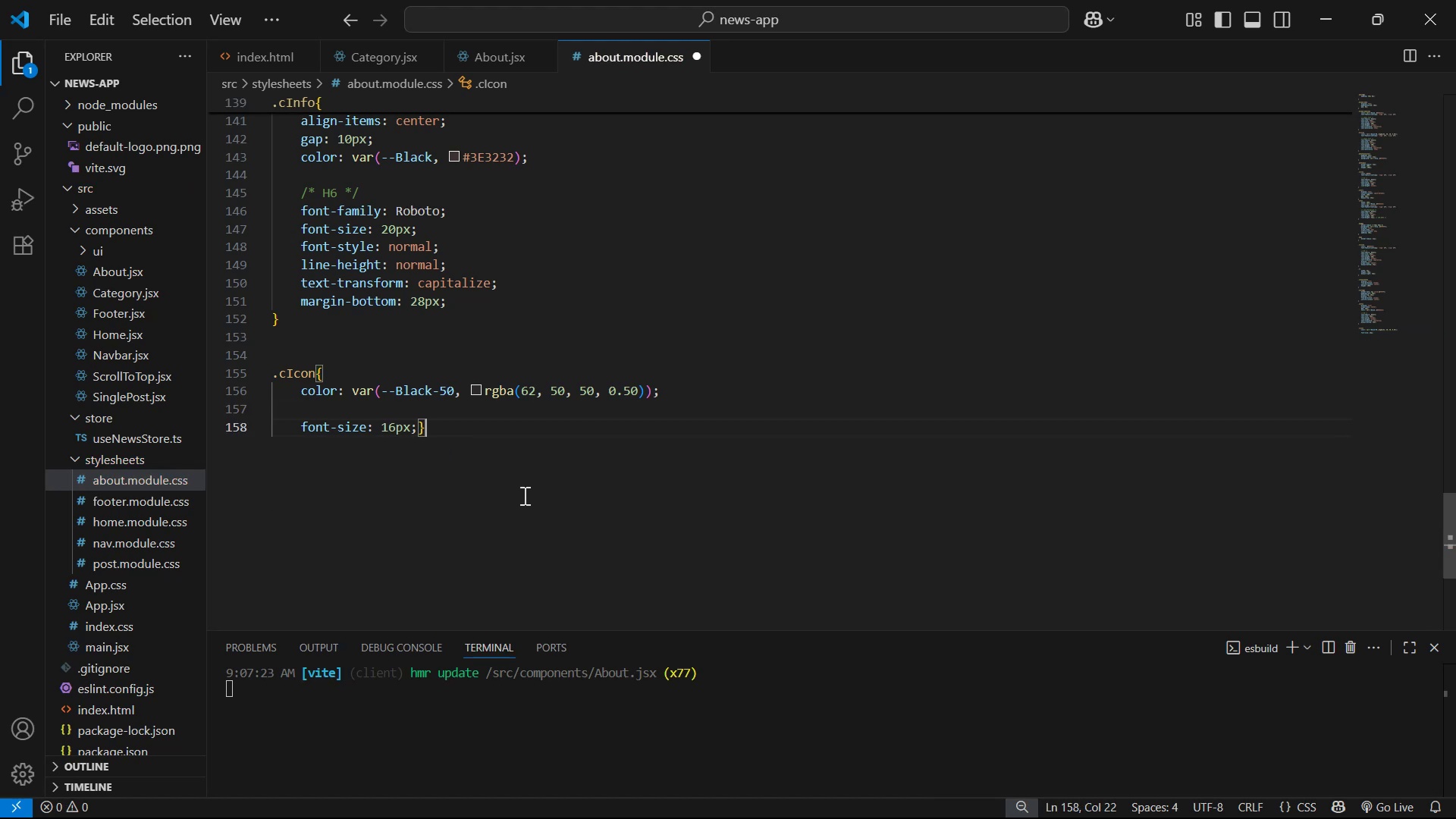 
key(ArrowLeft)
 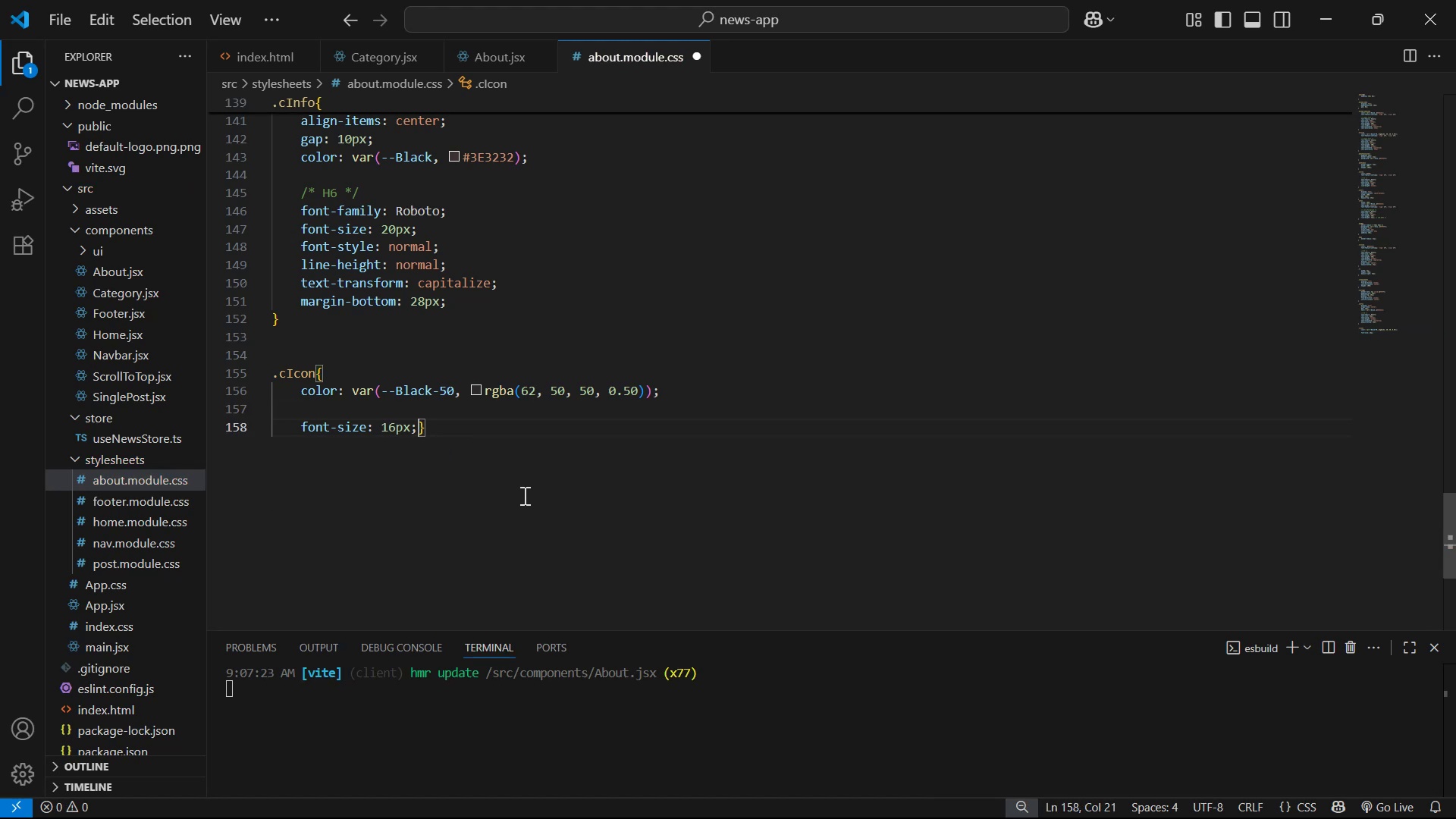 
key(Enter)
 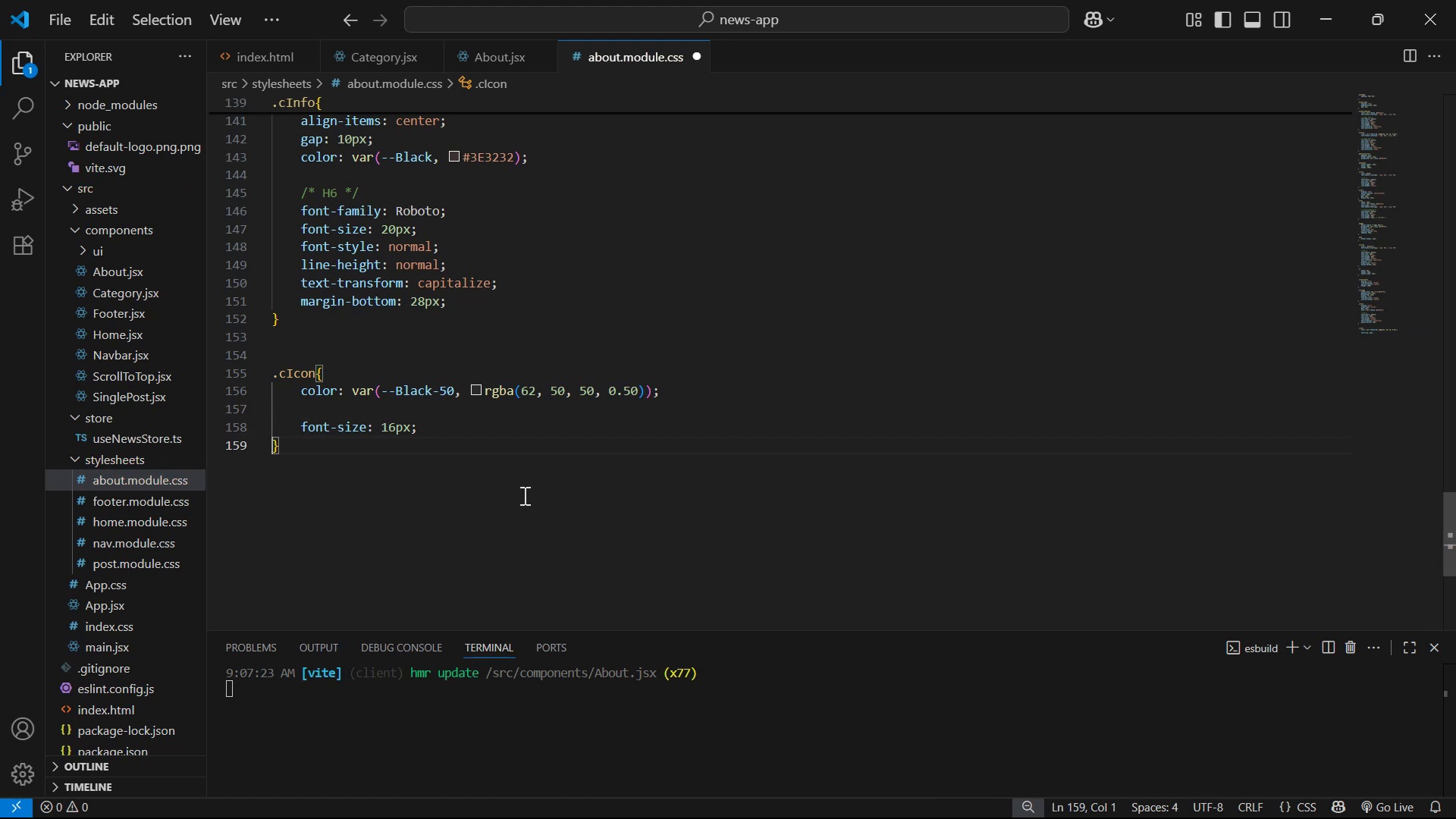 
key(ArrowUp)
 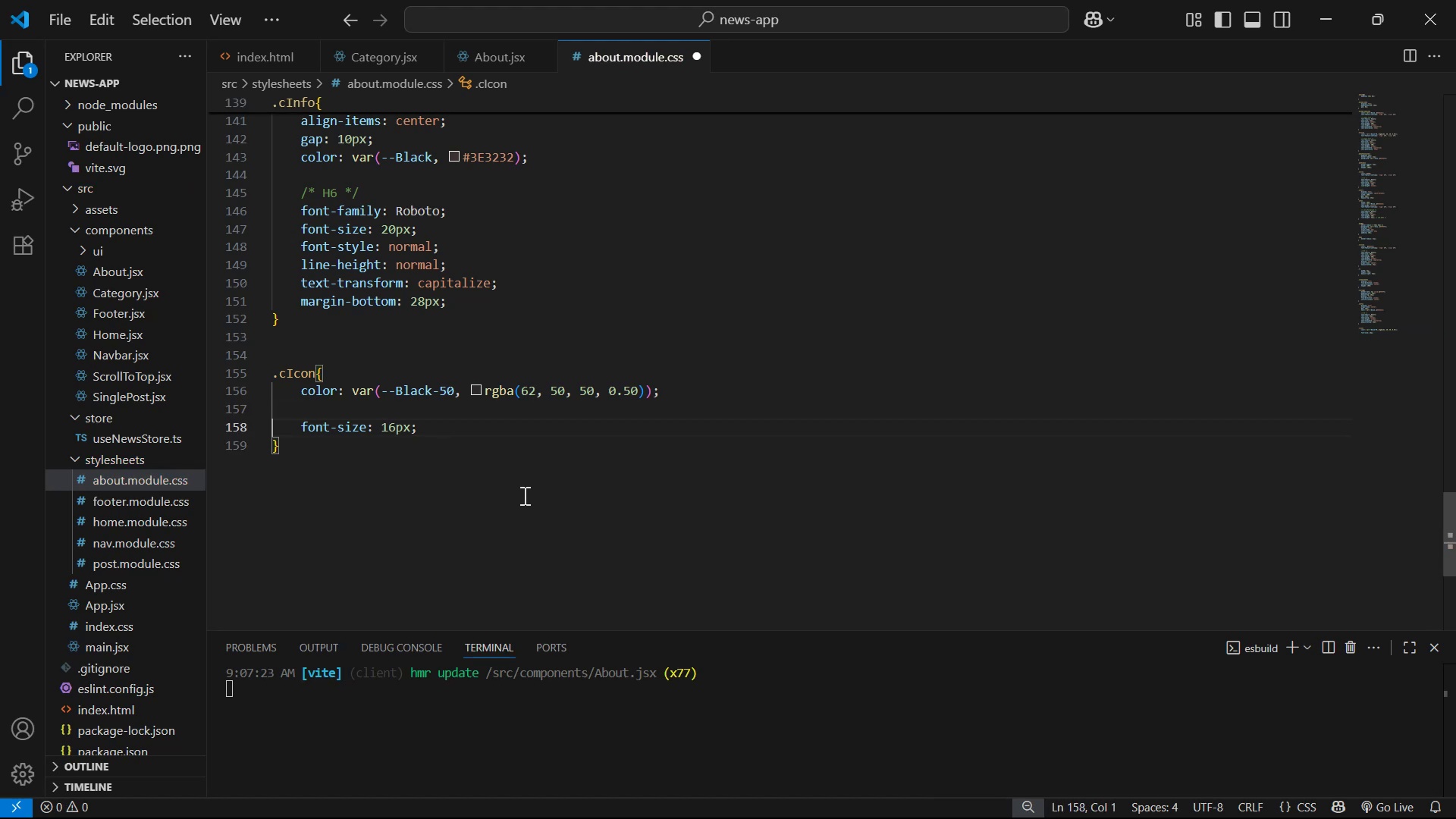 
hold_key(key=ArrowRight, duration=0.95)
 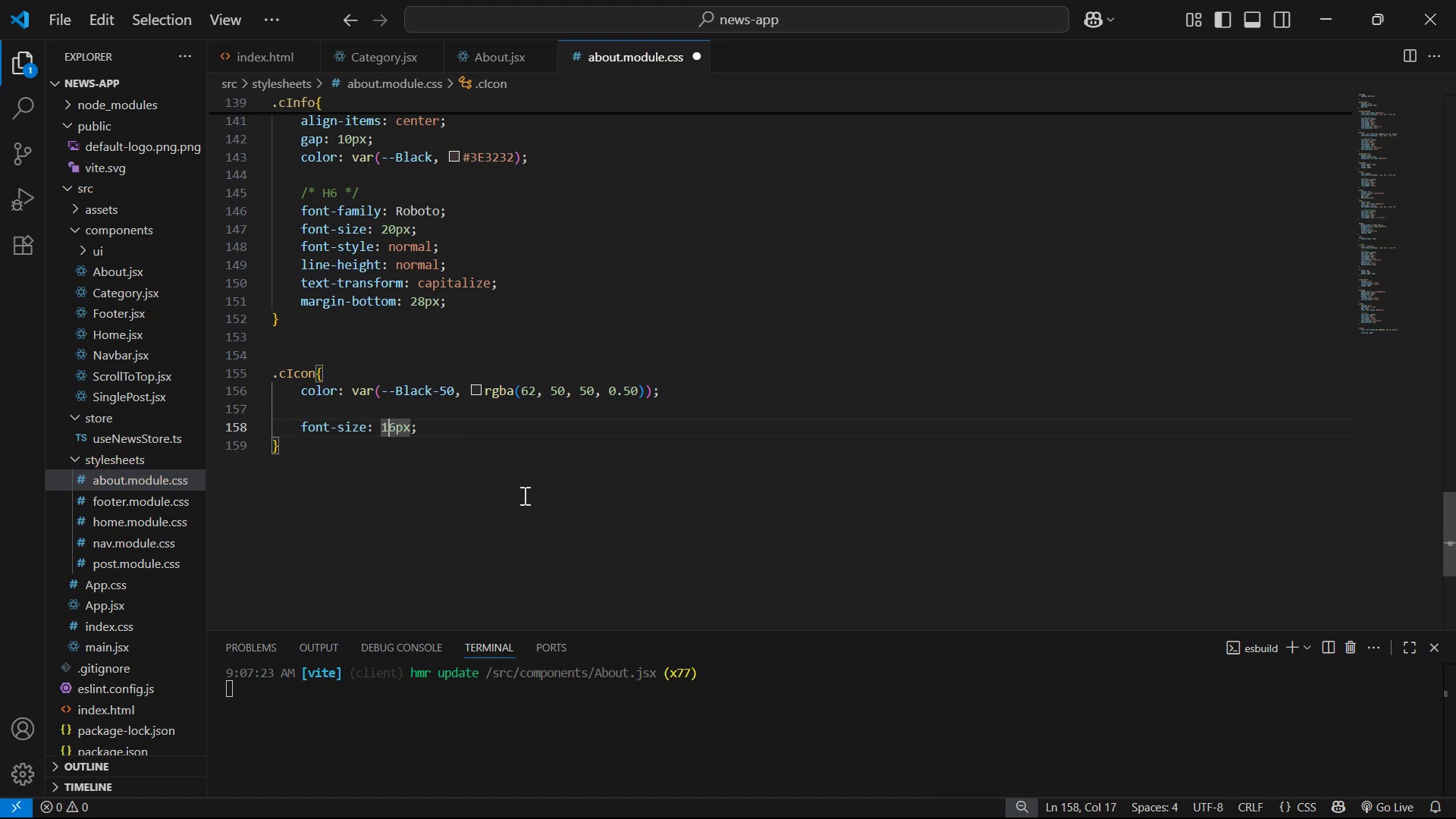 
key(ArrowRight)
 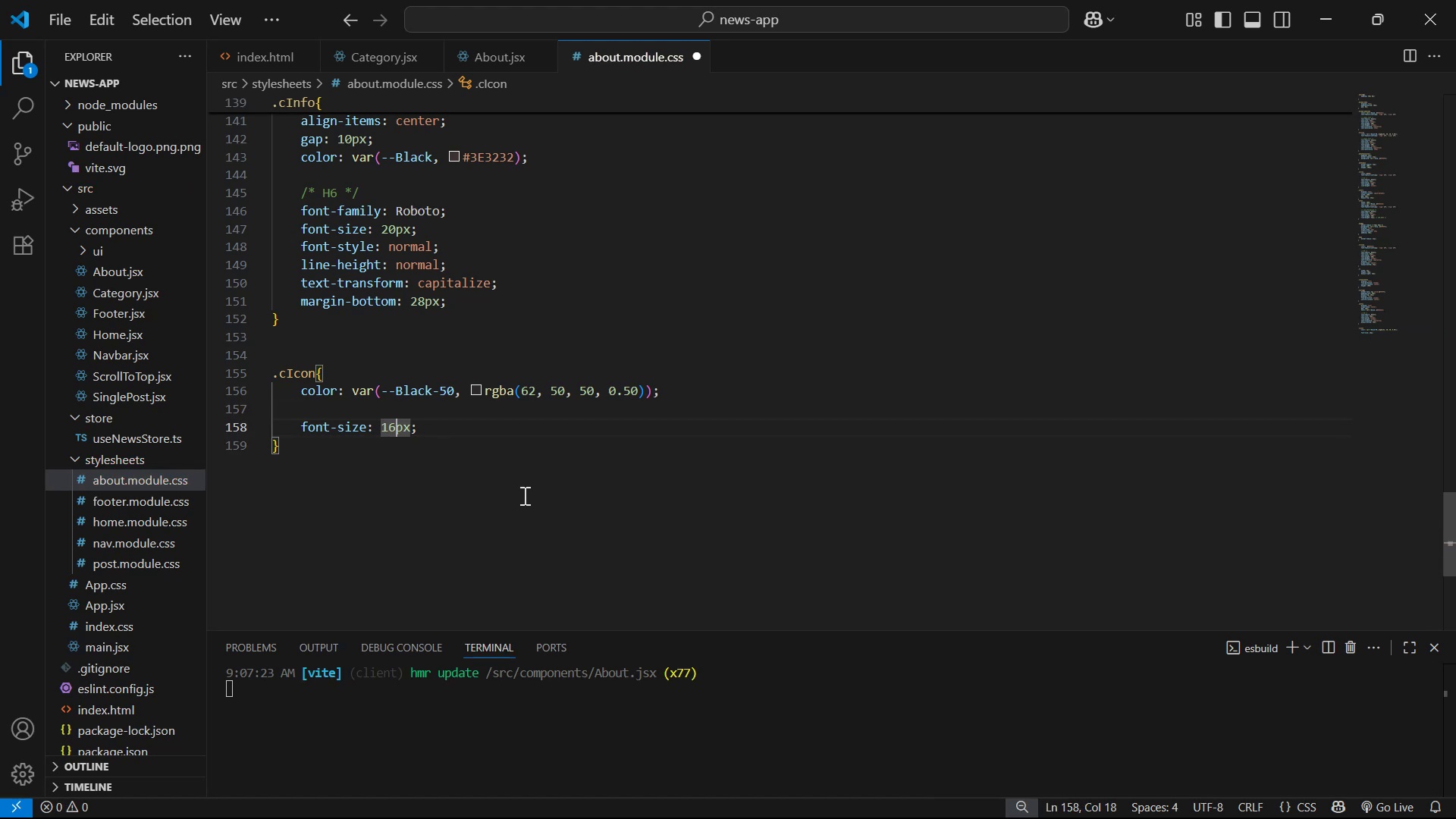 
key(Backspace)
key(Backspace)
type(22)
 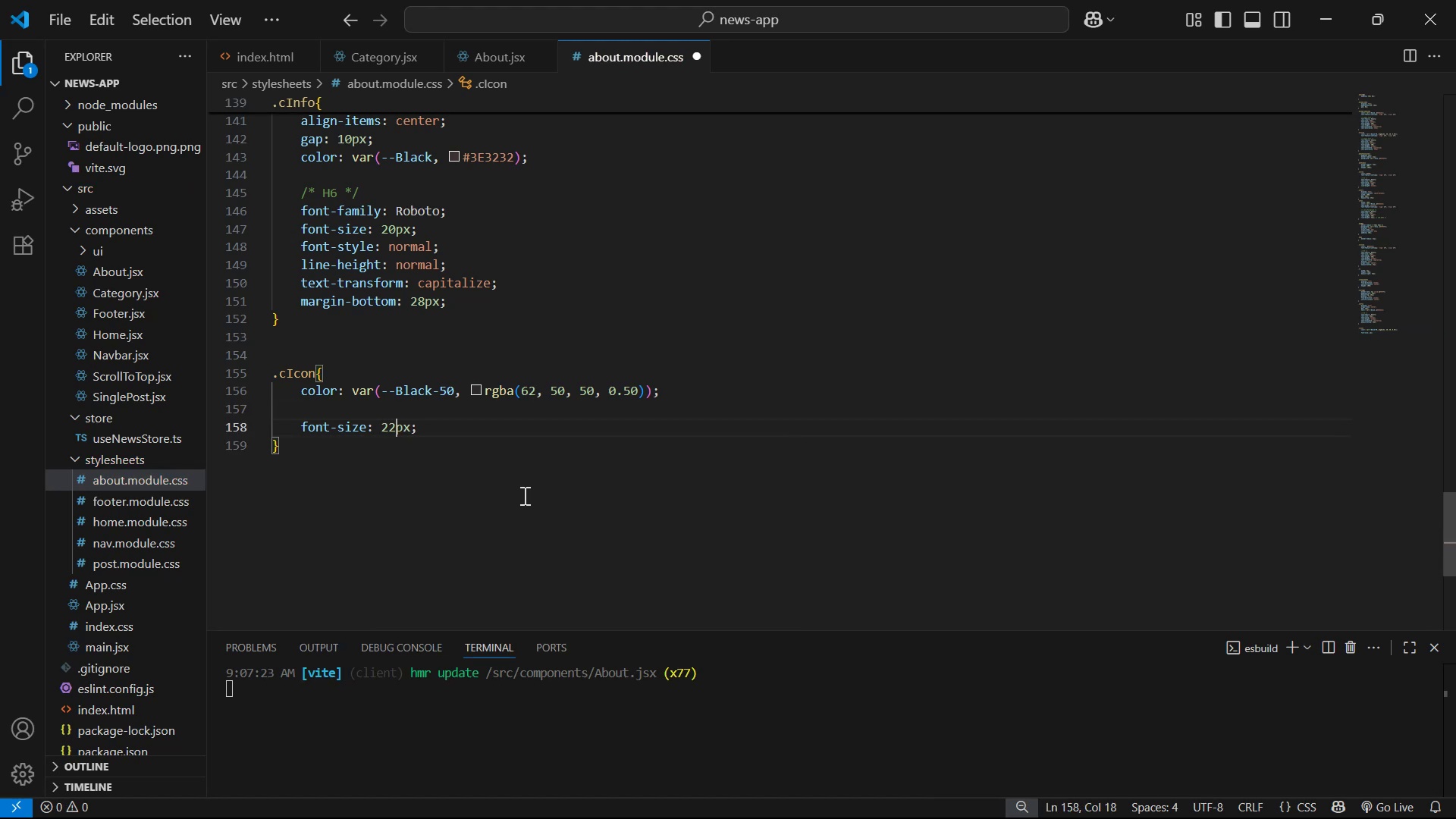 
key(Control+S)
 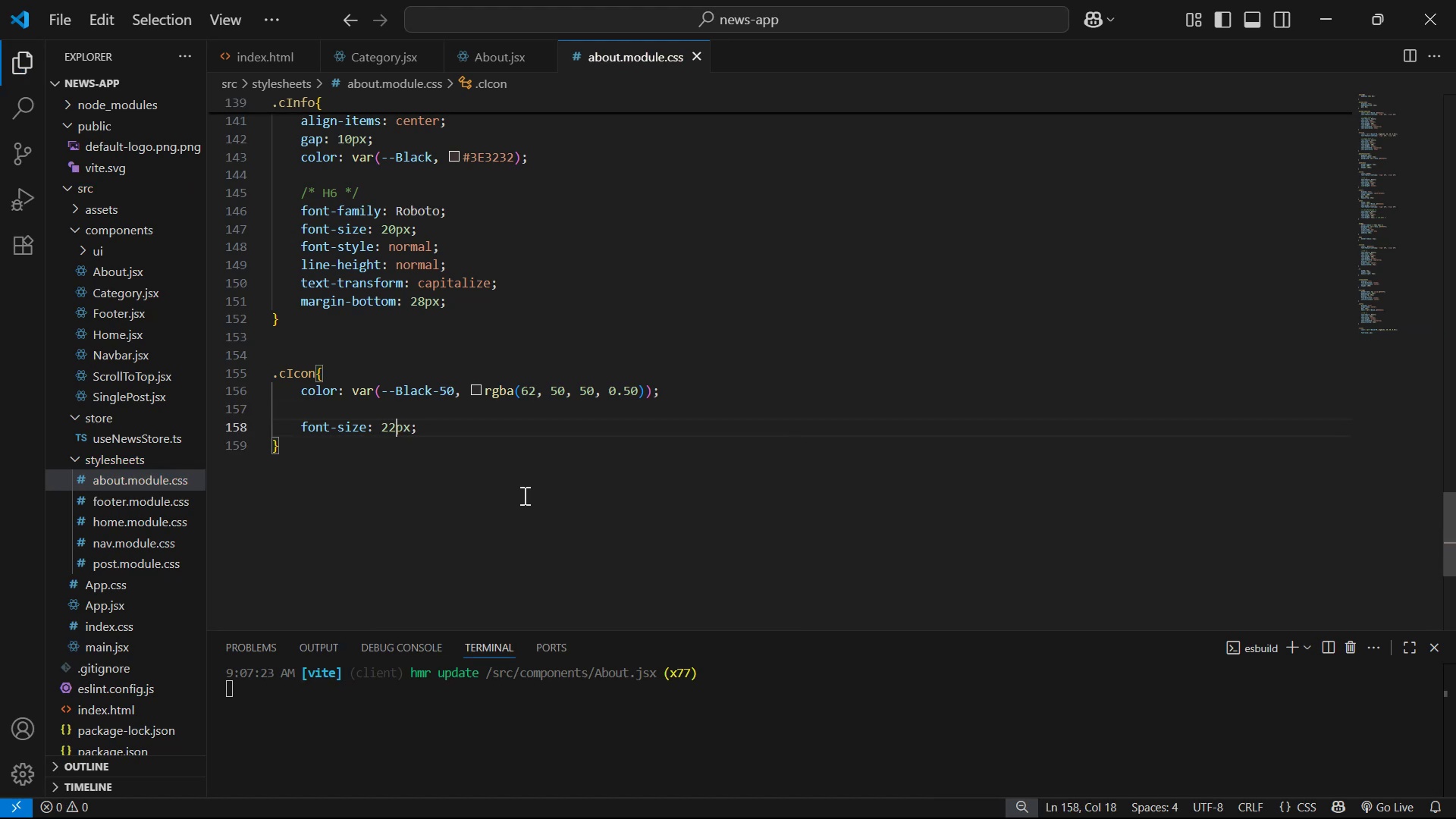 
key(Alt+Tab)
 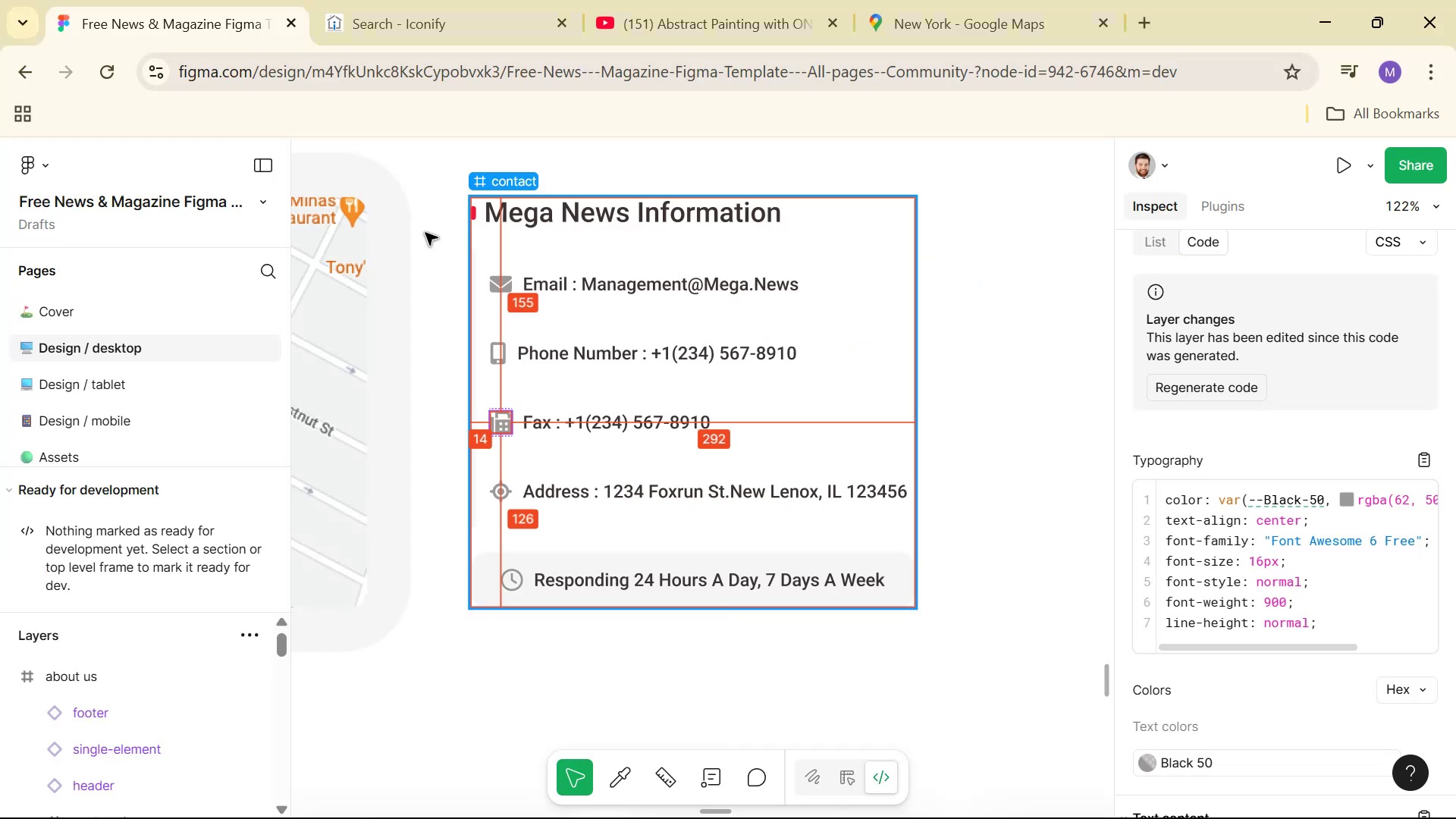 
key(Alt+Tab)
 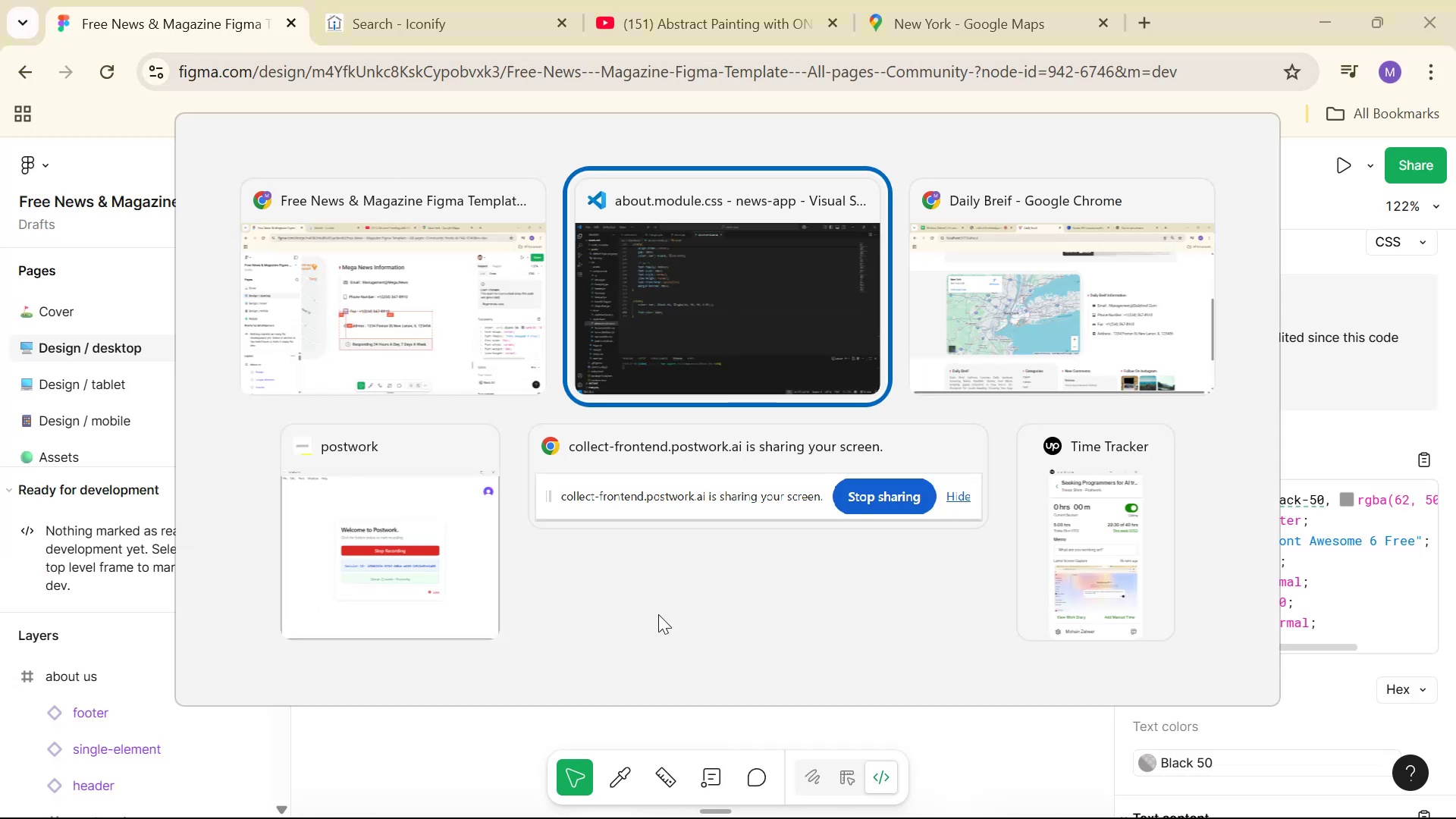 
key(Alt+Tab)
 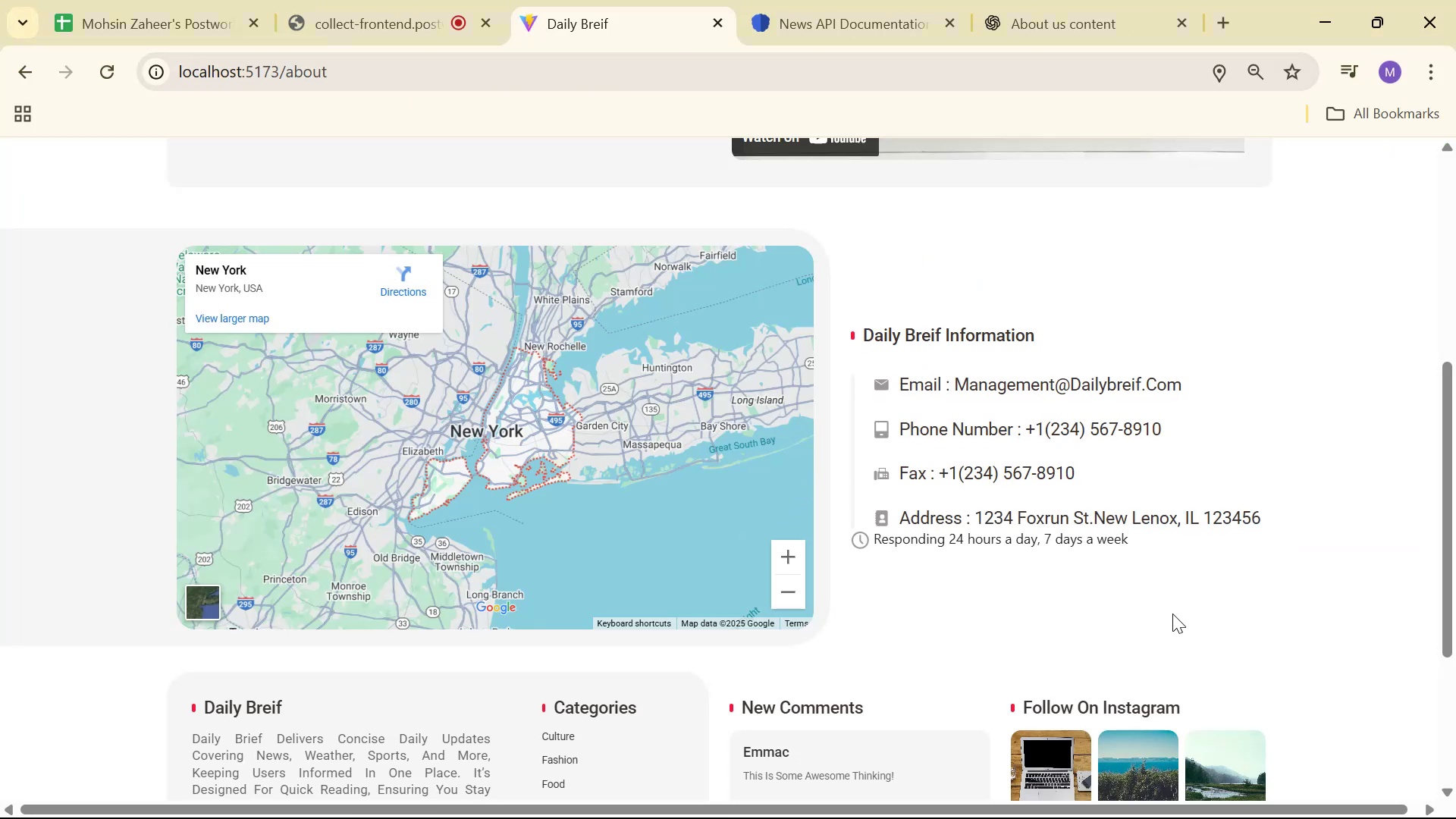 
wait(5.91)
 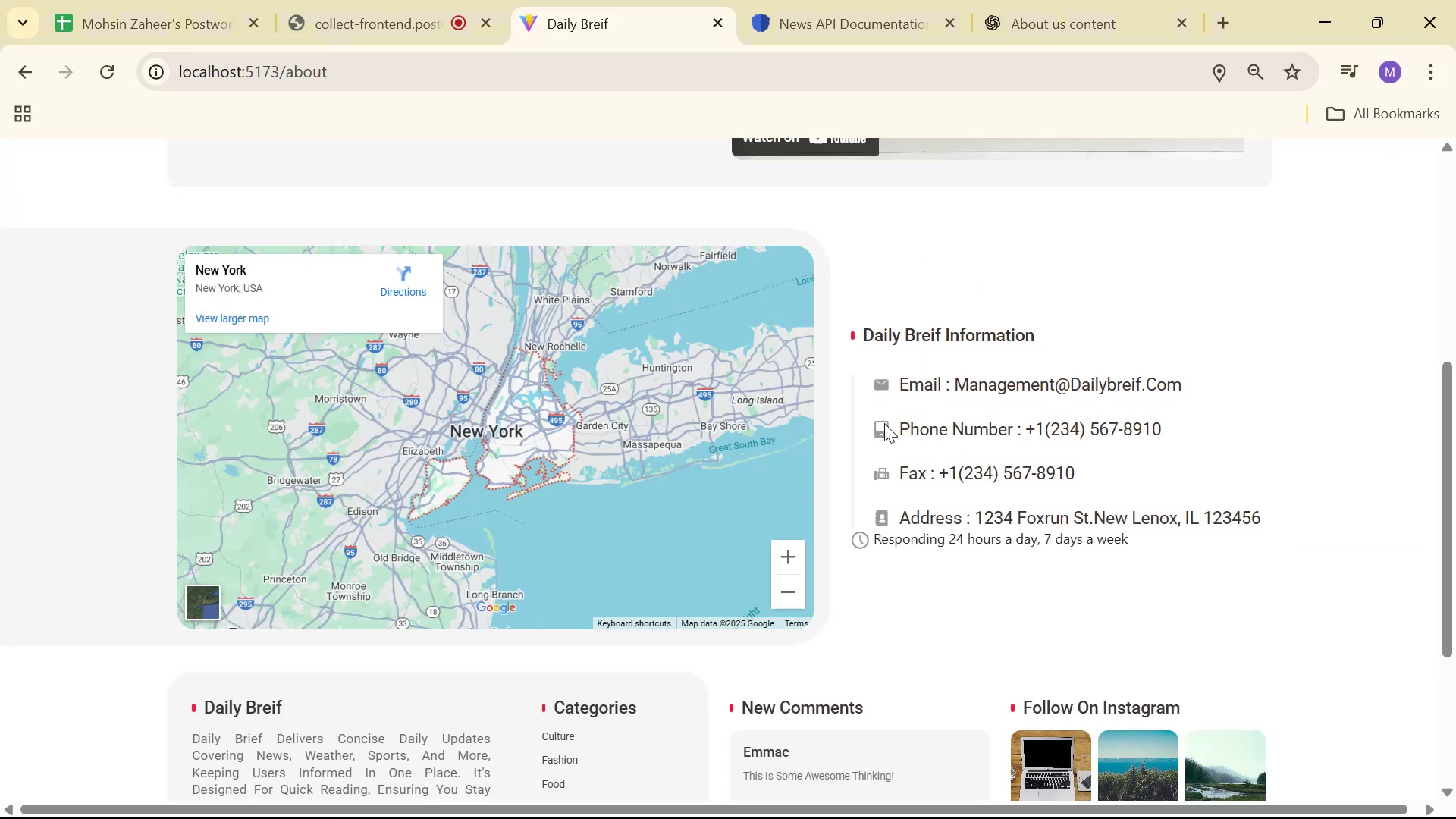 
key(Alt+Tab)
 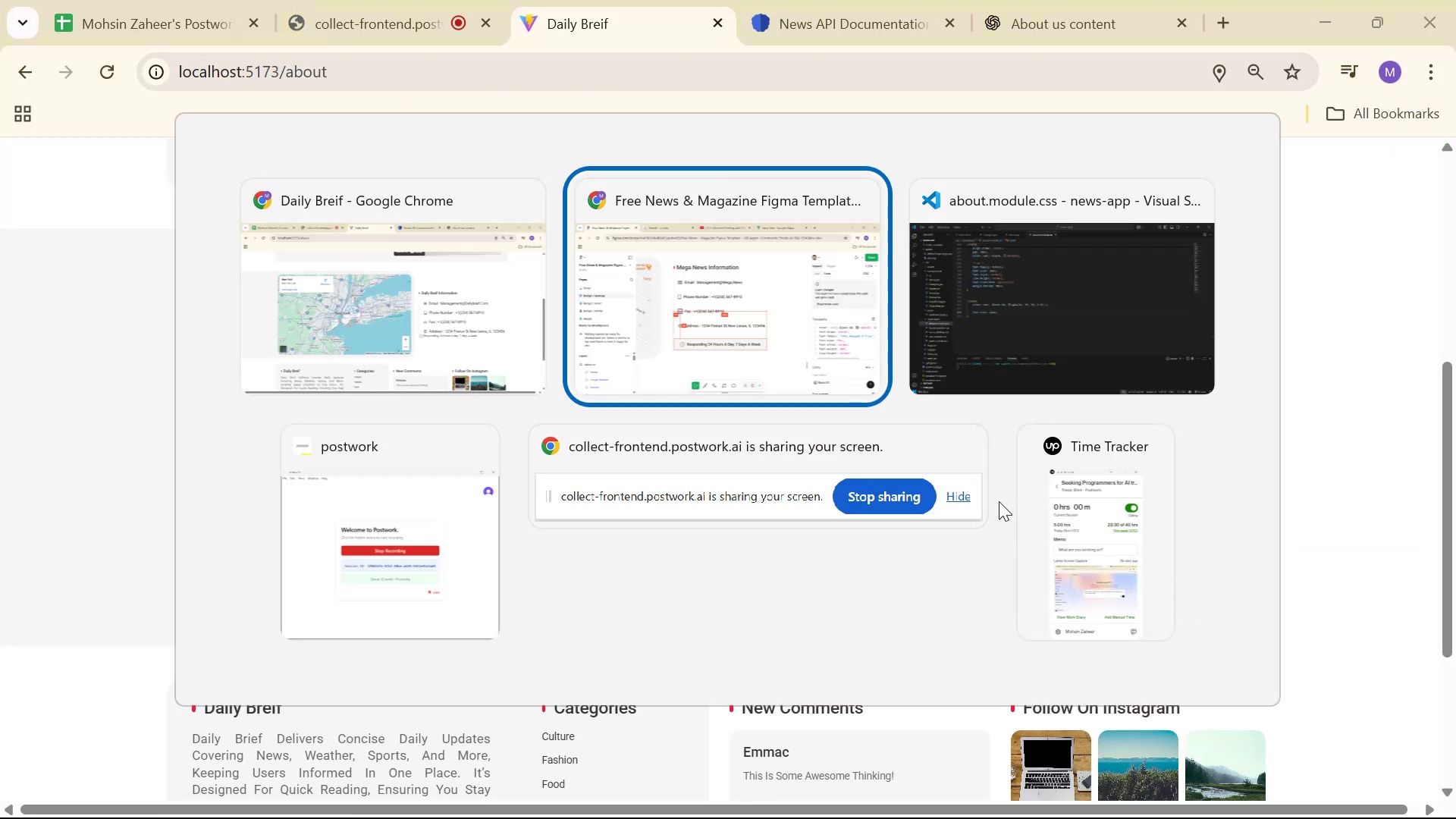 
key(Alt+Tab)
 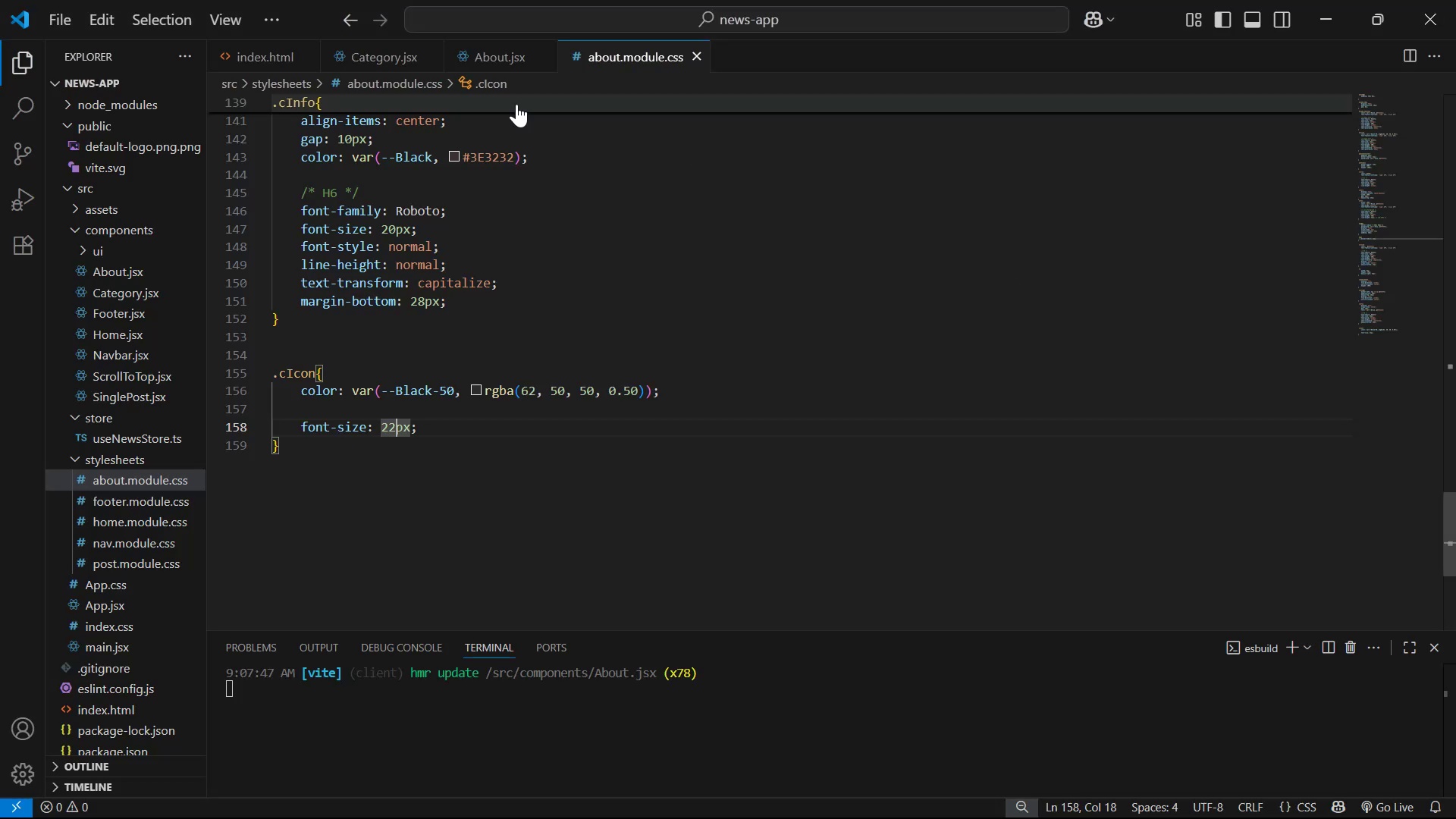 
left_click([500, 61])
 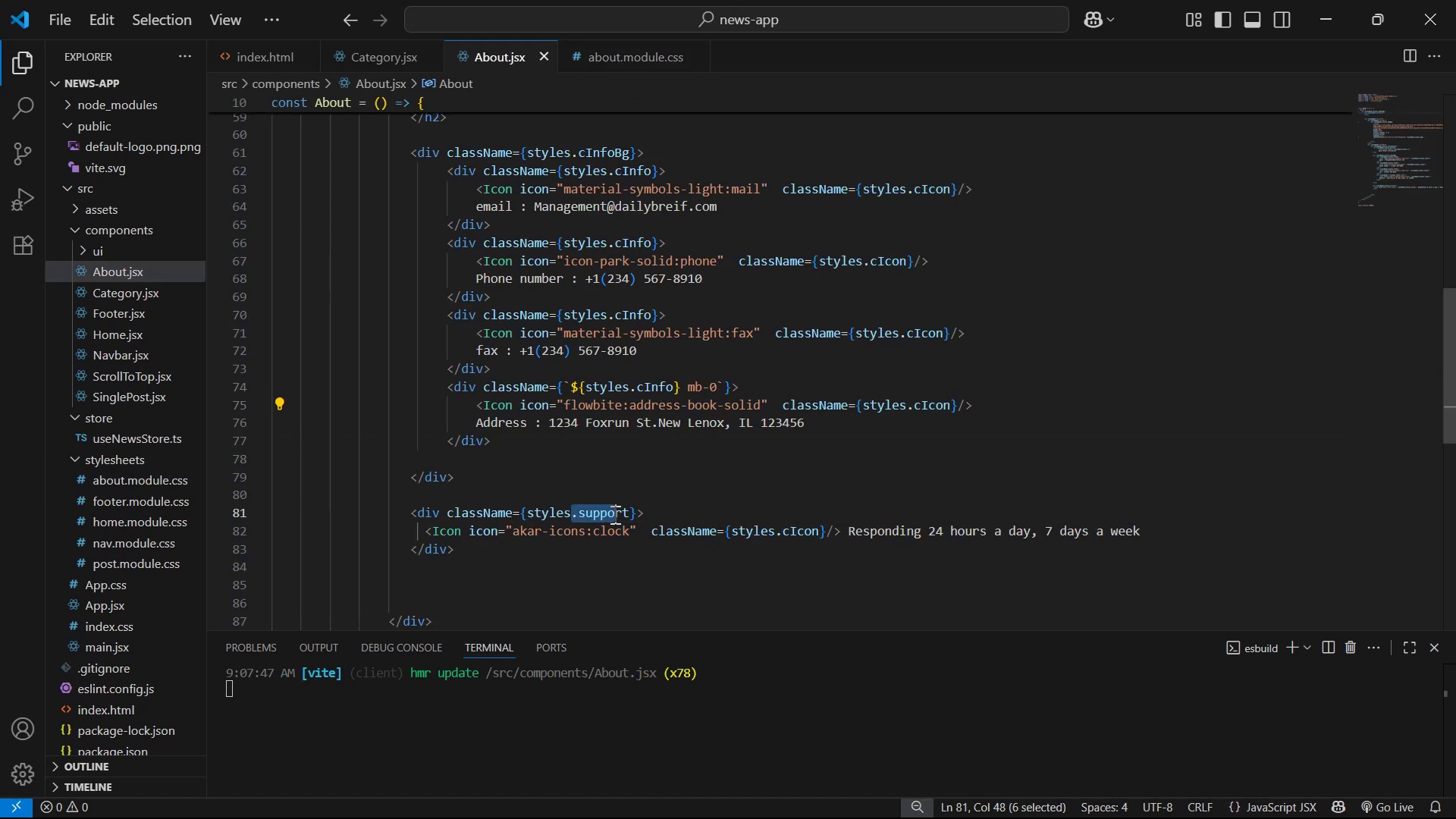 
key(Control+C)
 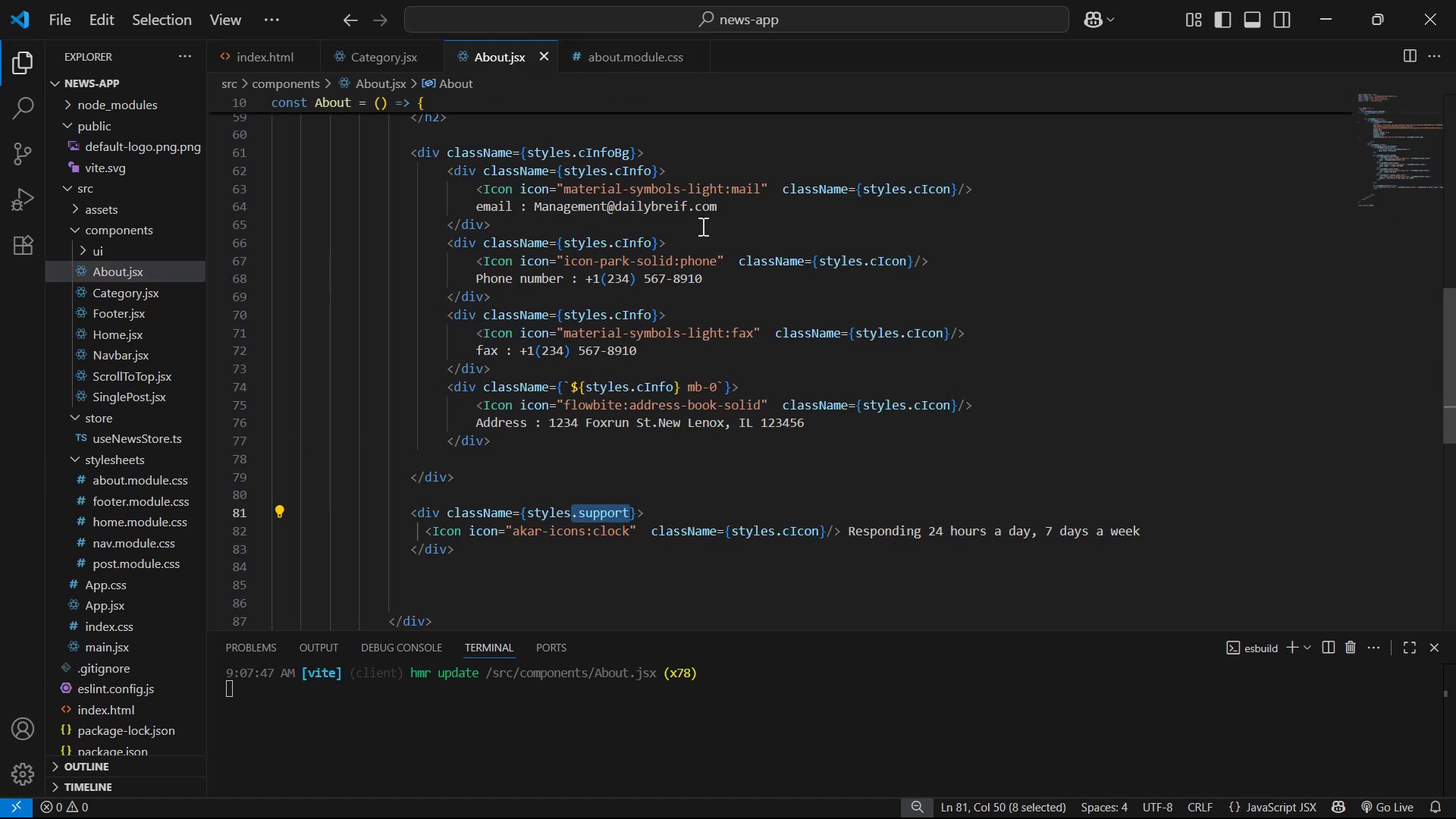 
key(Control+S)
 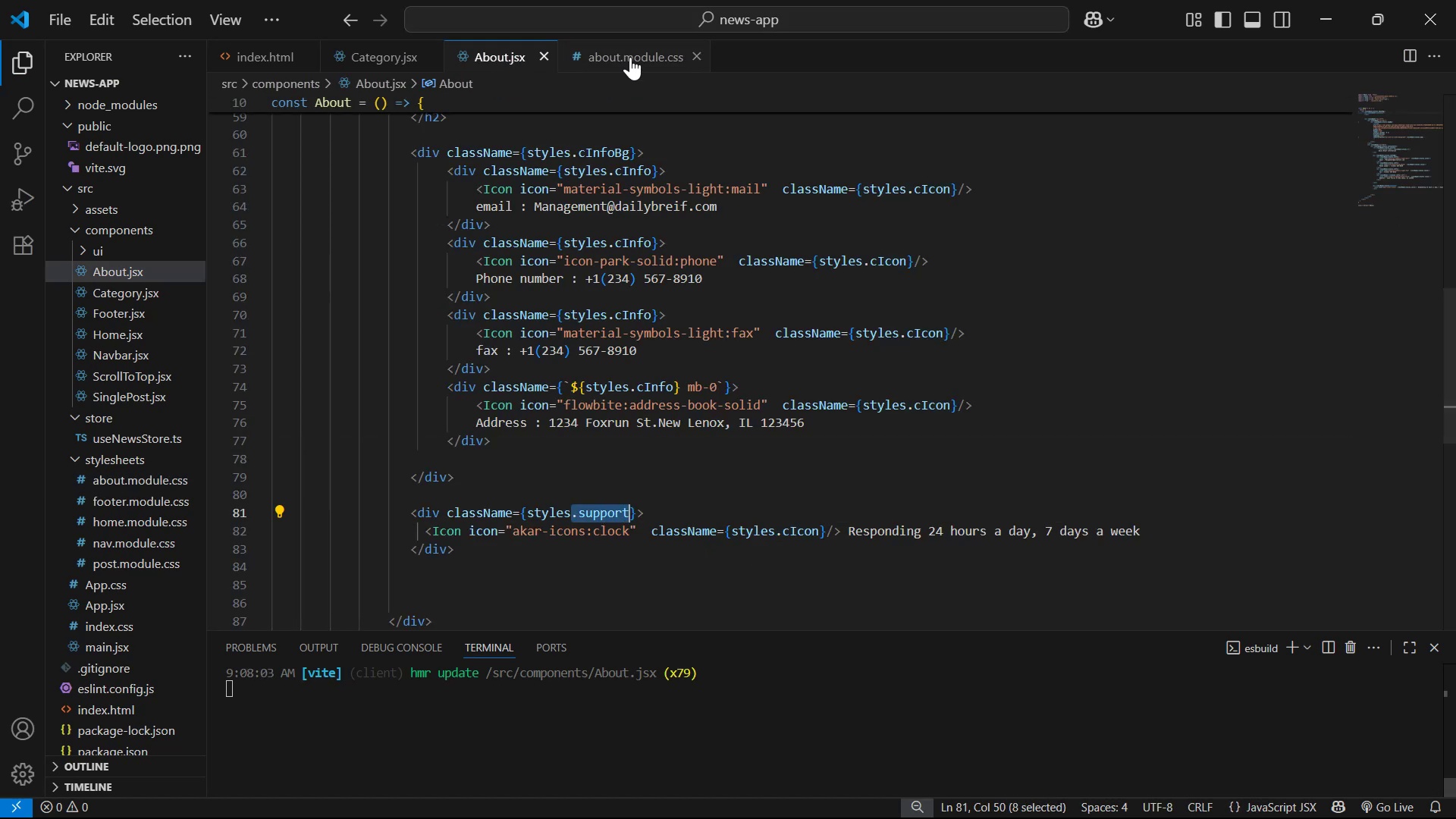 
left_click([636, 65])
 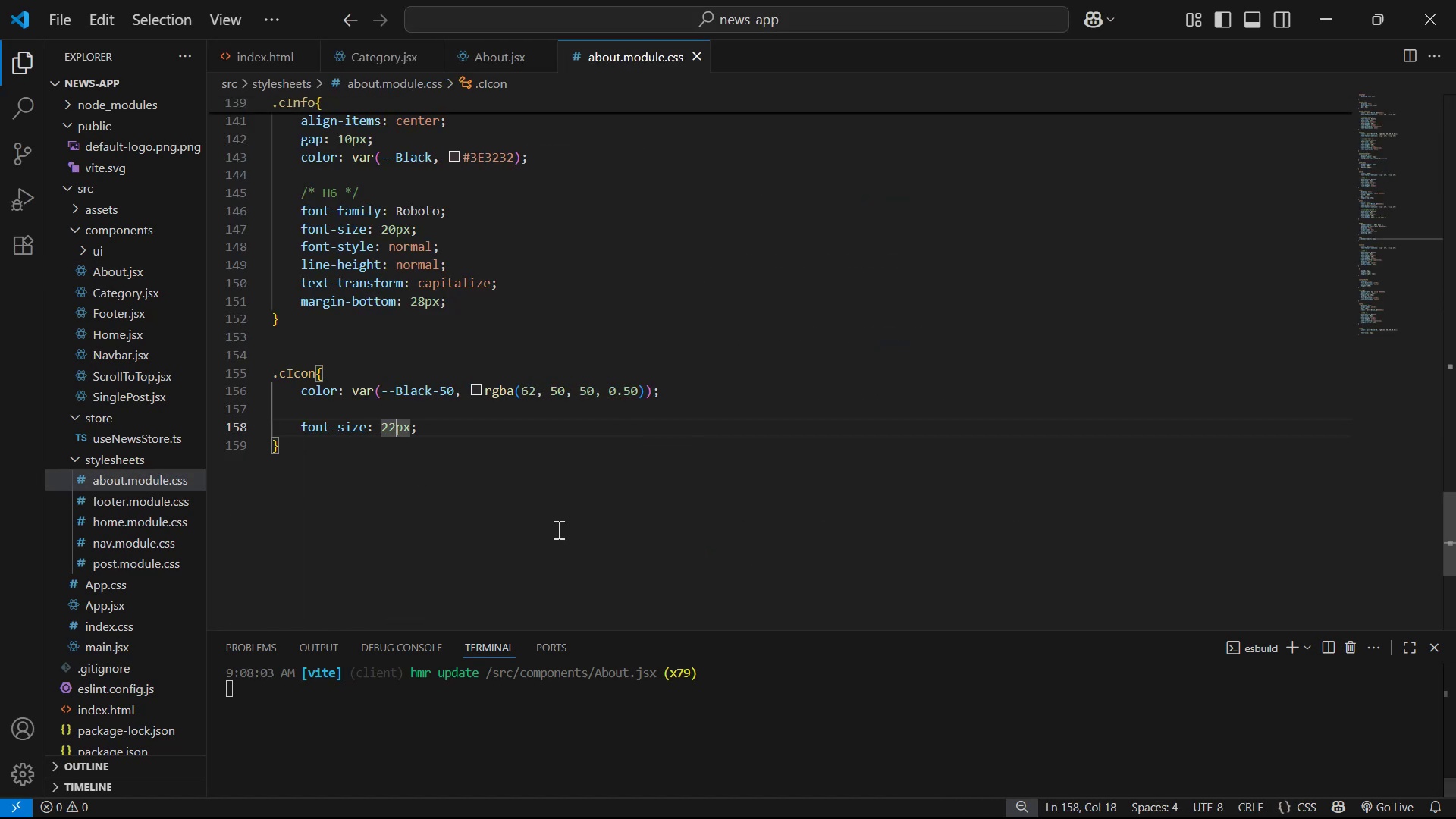 
left_click([543, 466])
 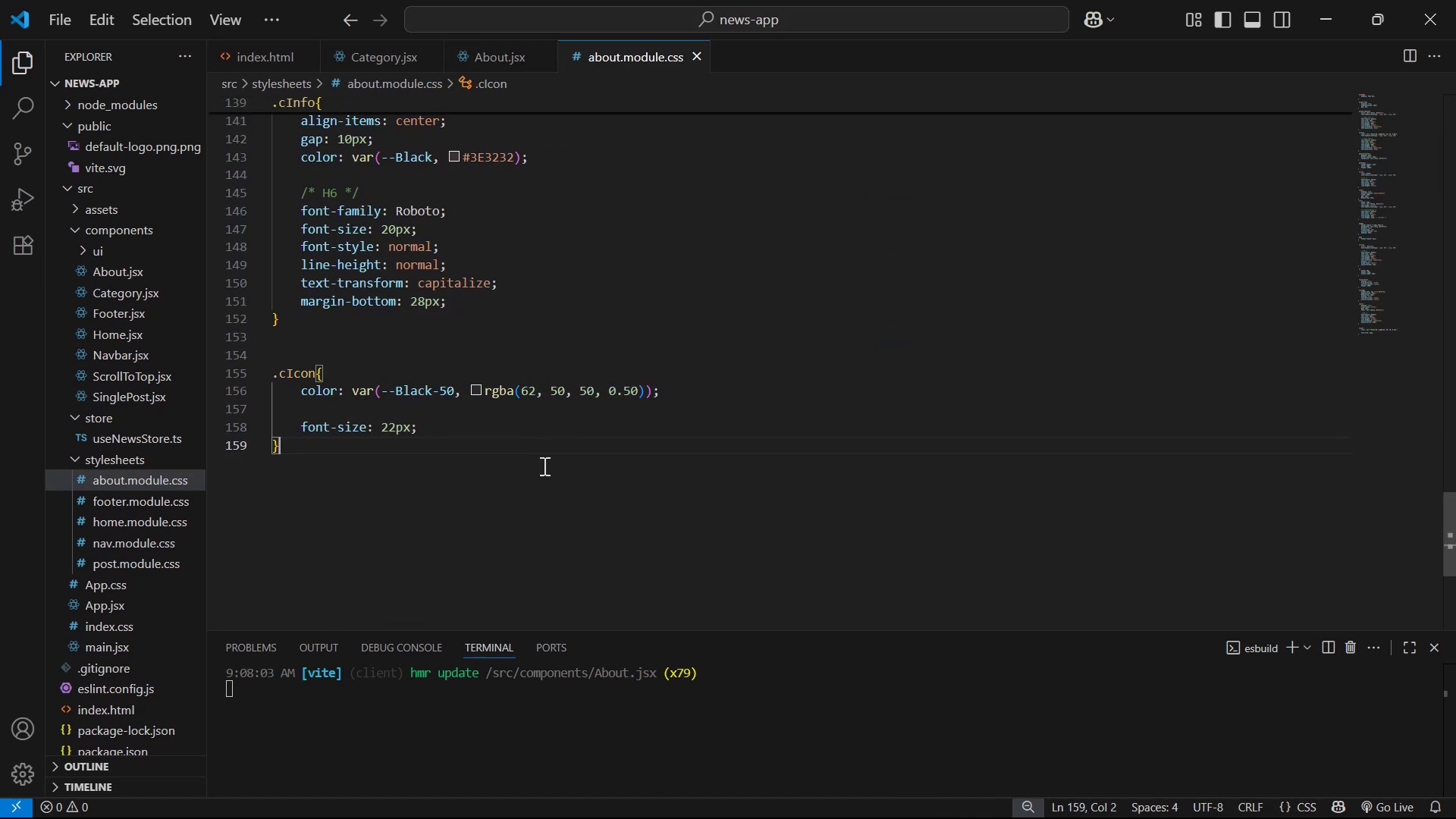 
key(Enter)
 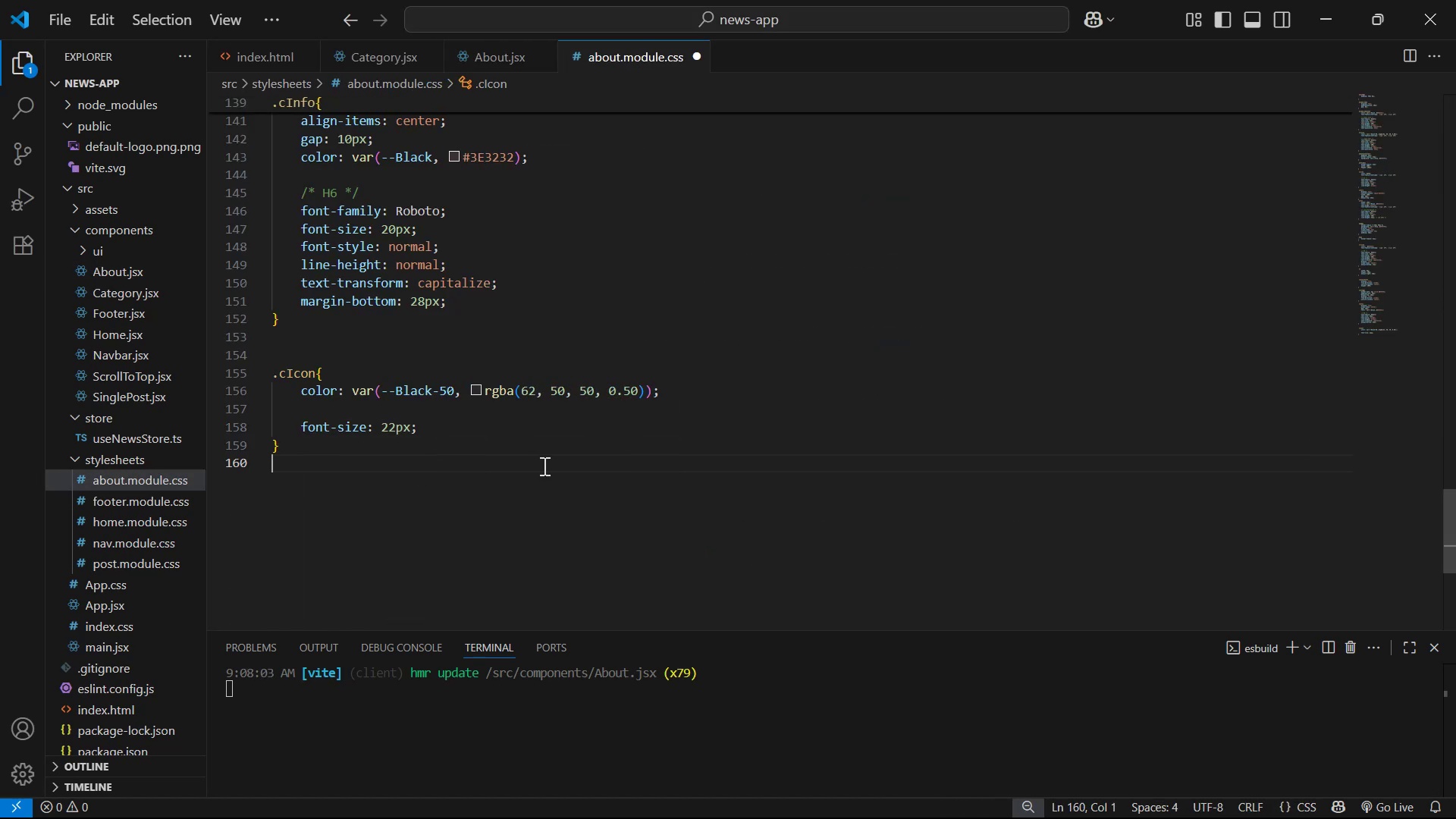 
key(Enter)
 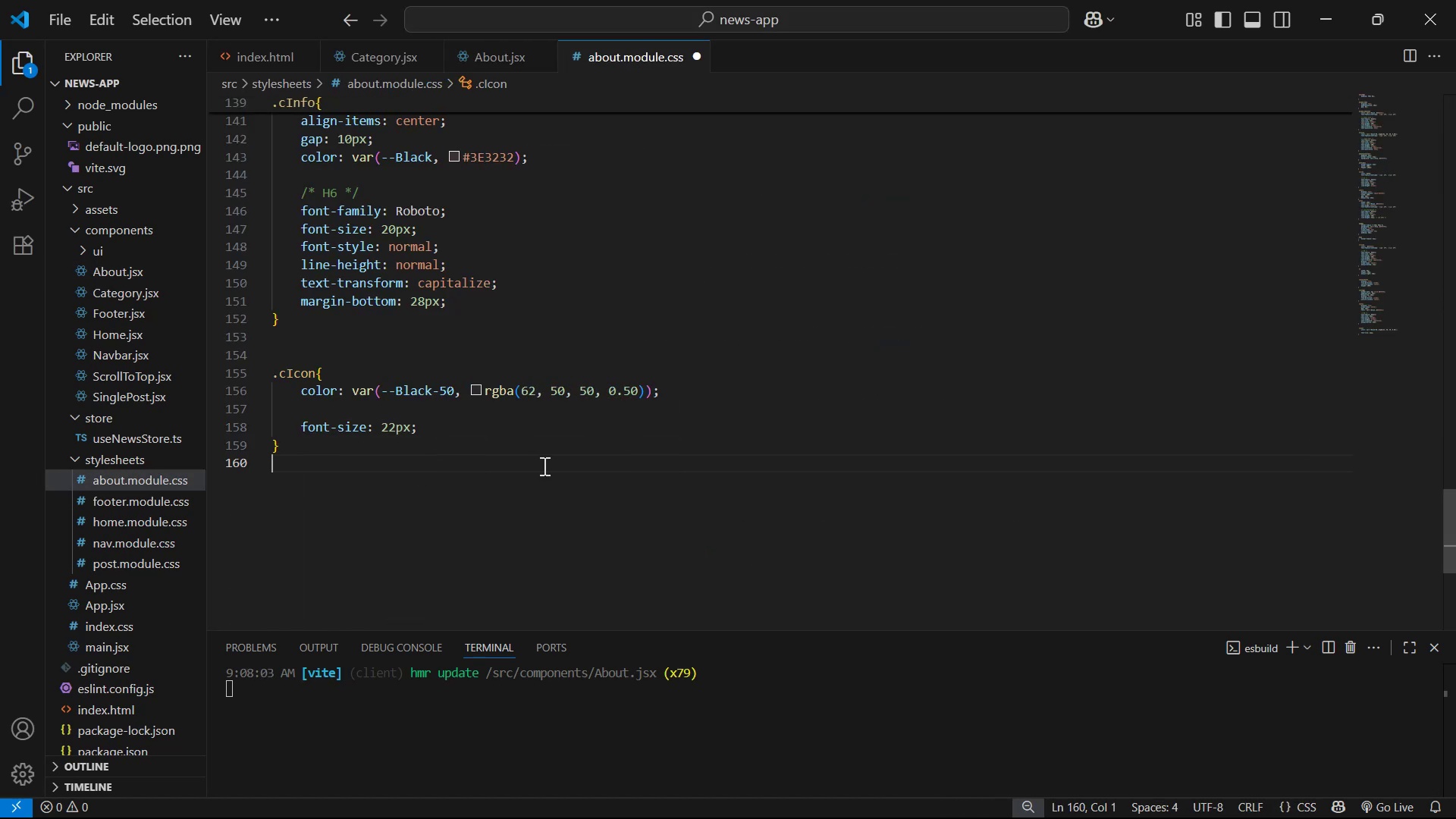 
key(Control+ControlLeft)
 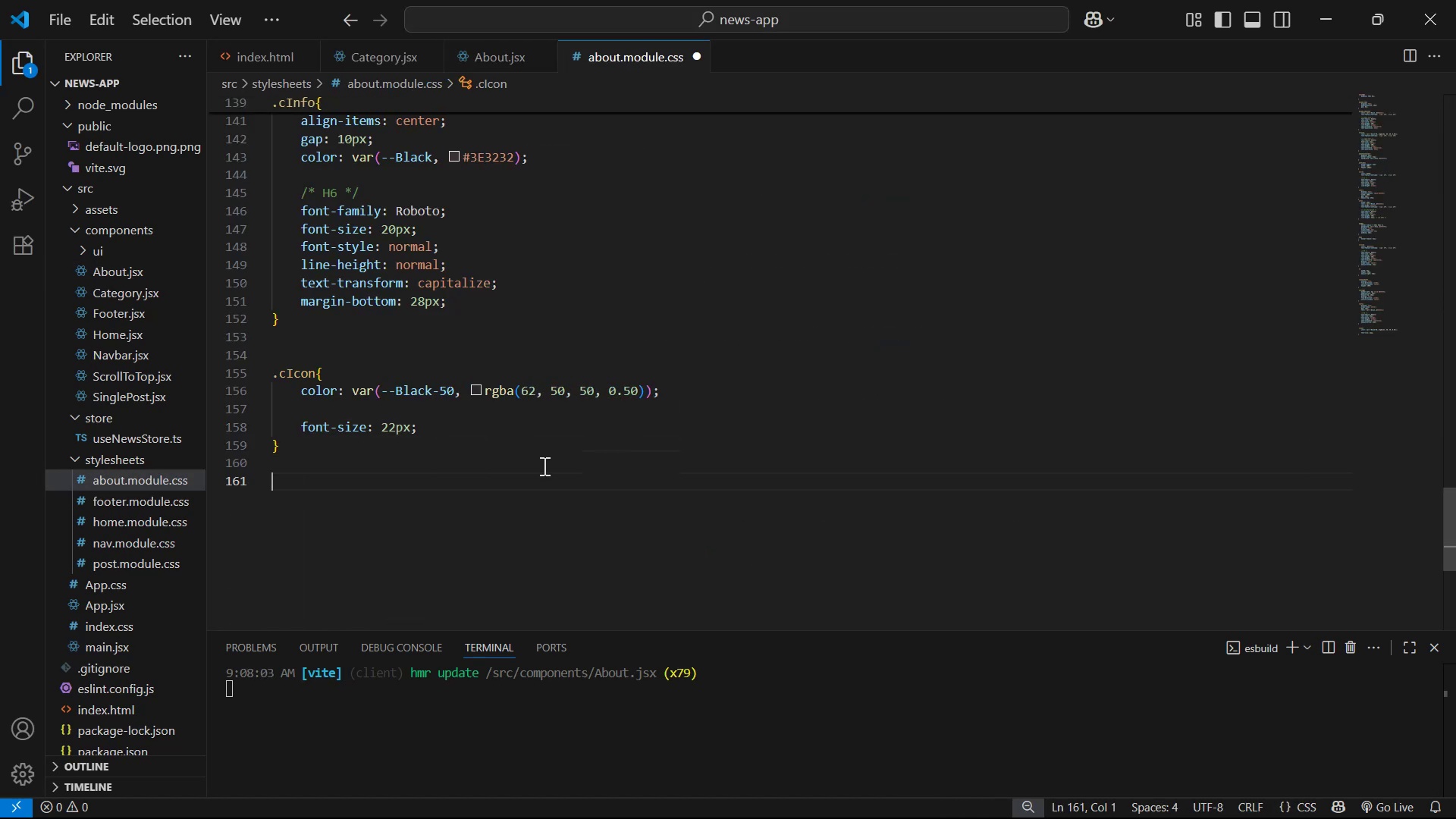 
key(Control+V)
 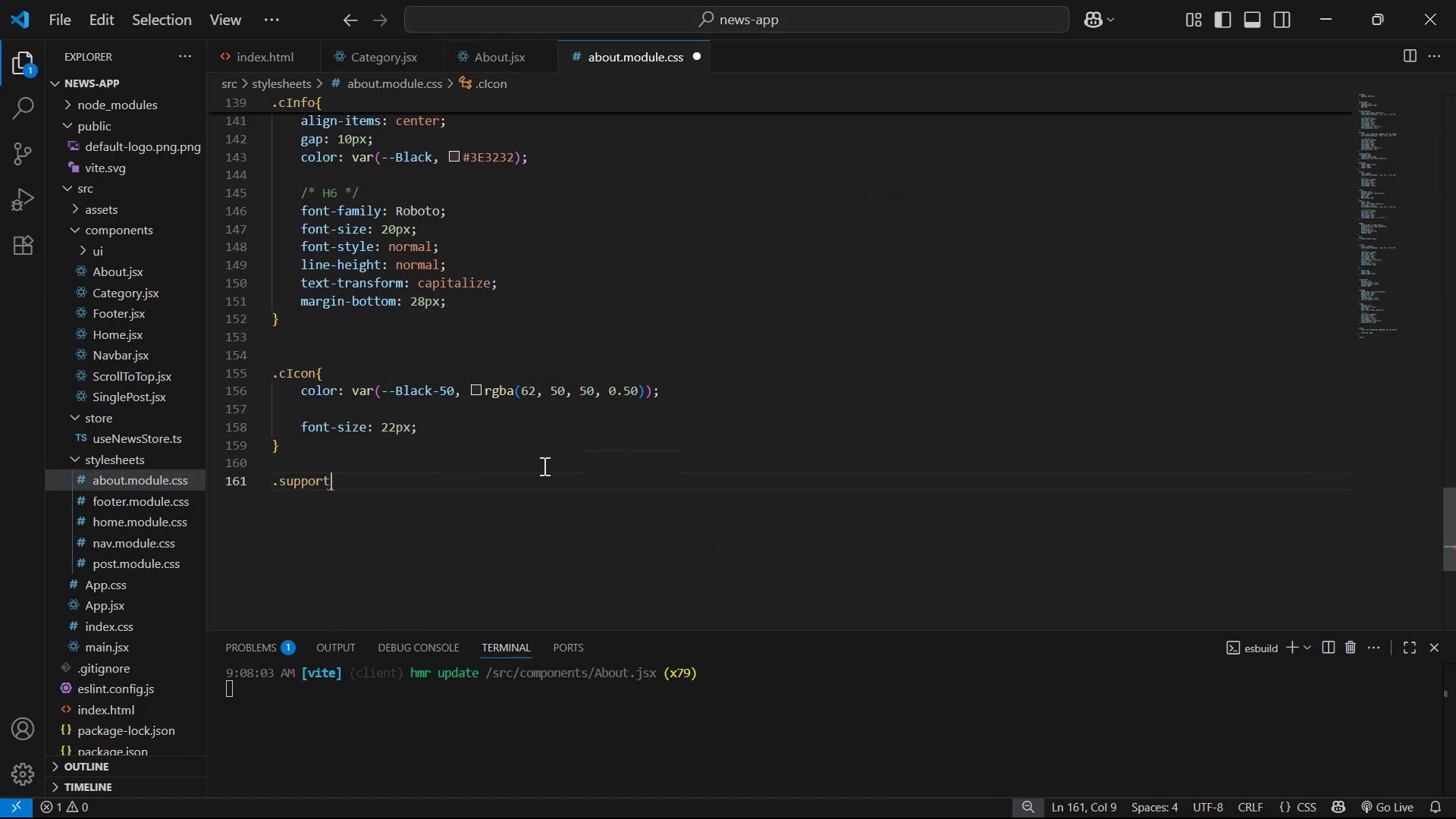 
key(Shift+ShiftLeft)
 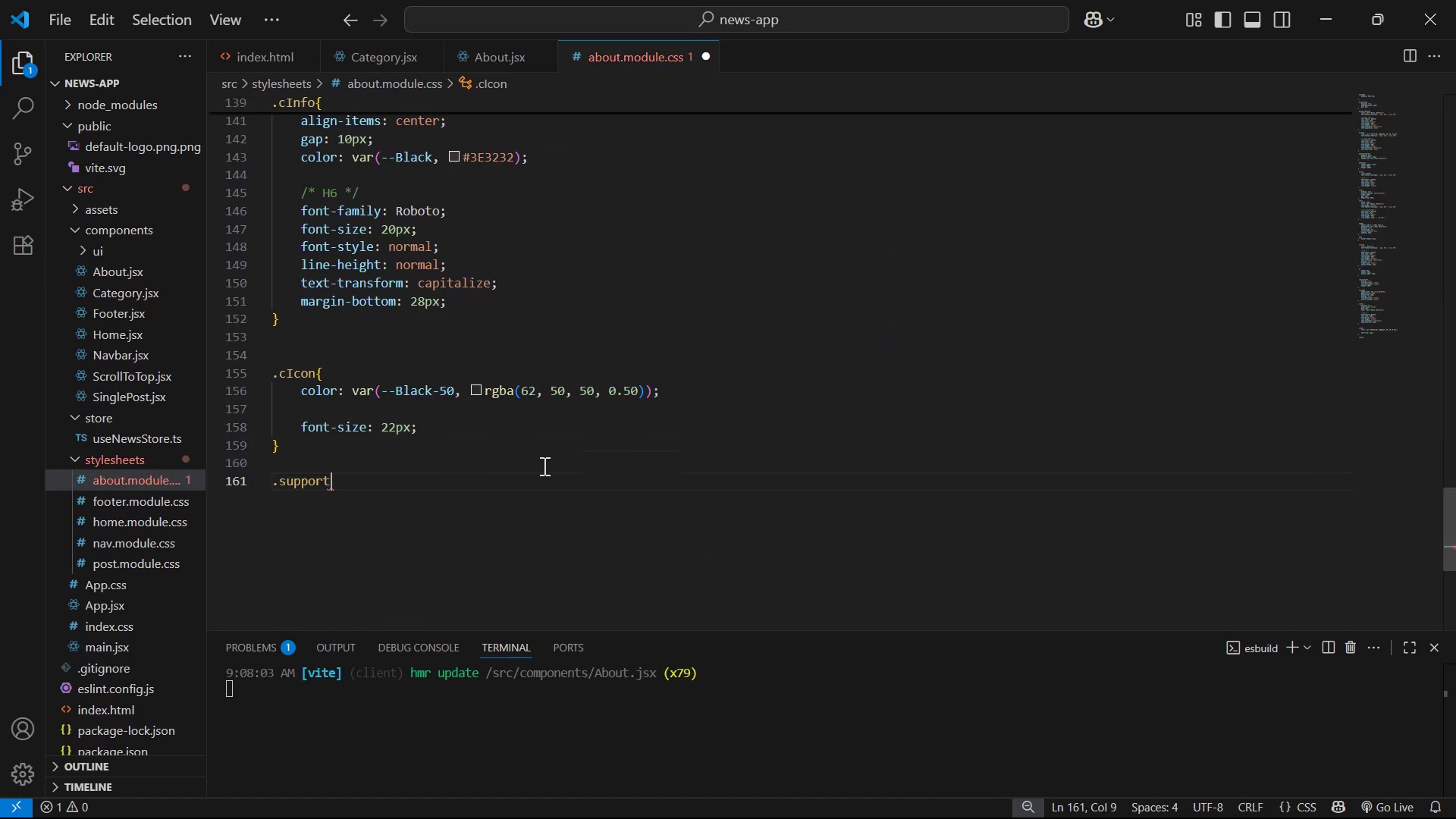 
key(Shift+BracketLeft)
 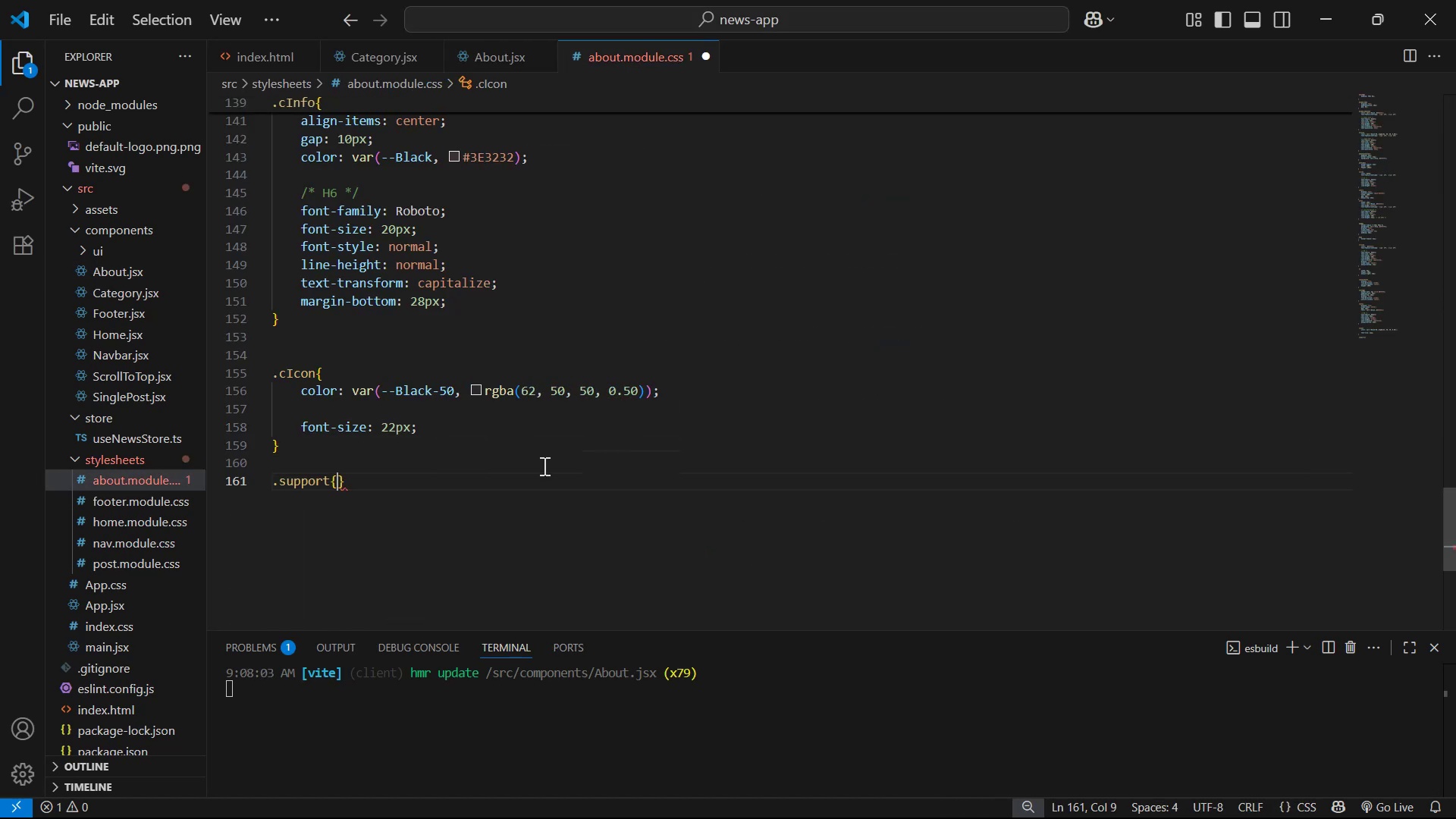 
key(Shift+Enter)
 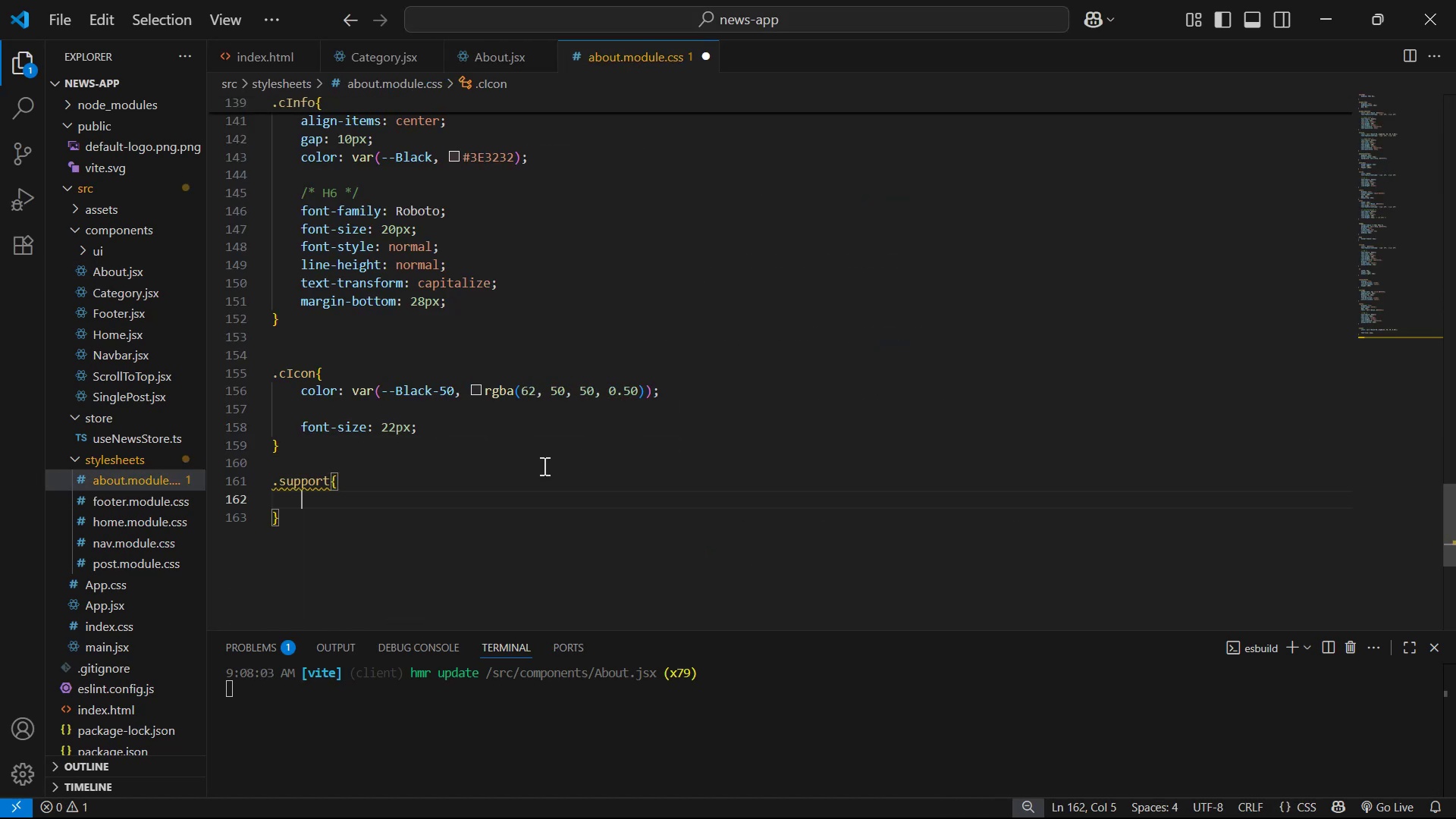 
key(Alt+Tab)
 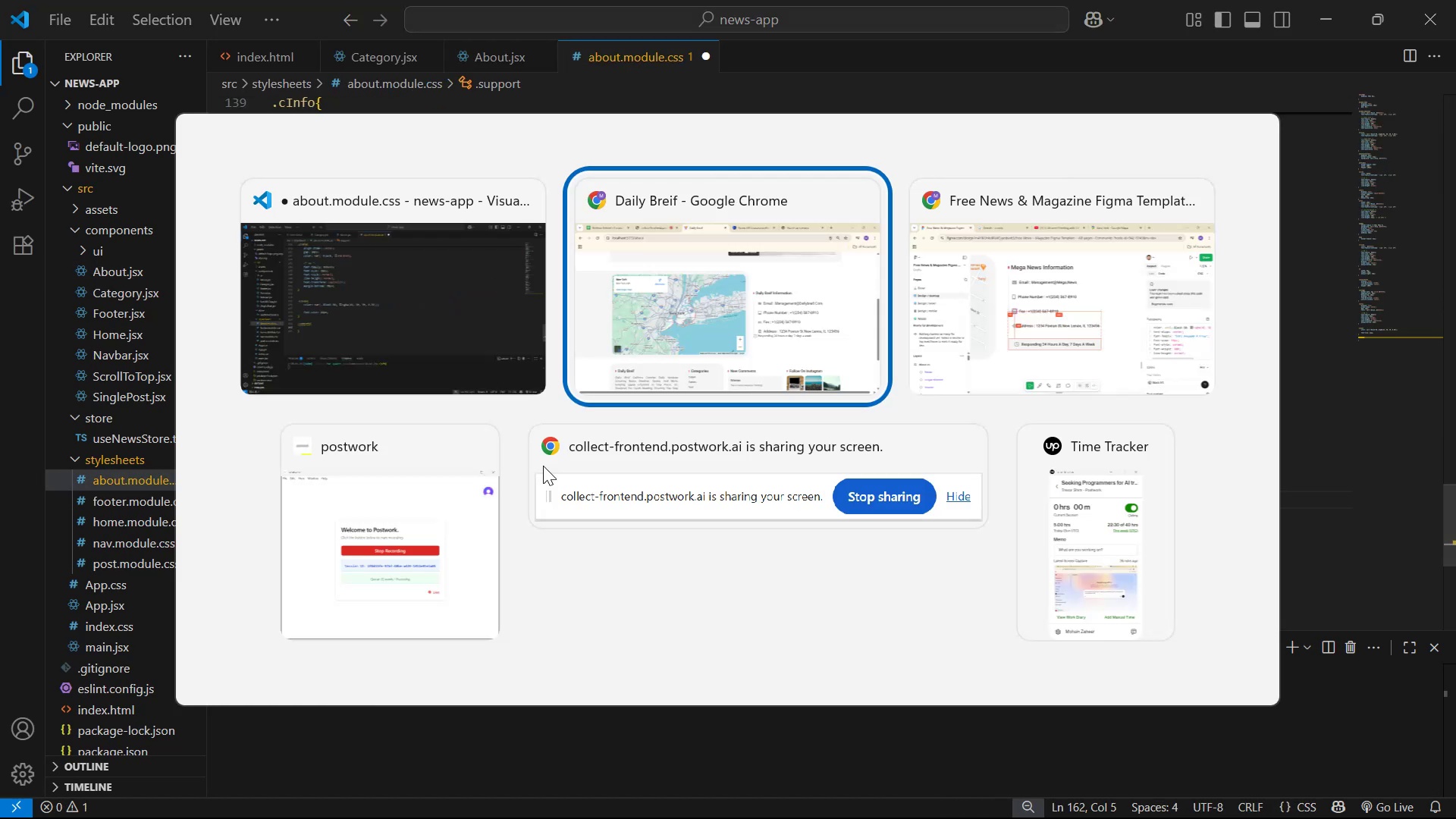 
key(Alt+Tab)
 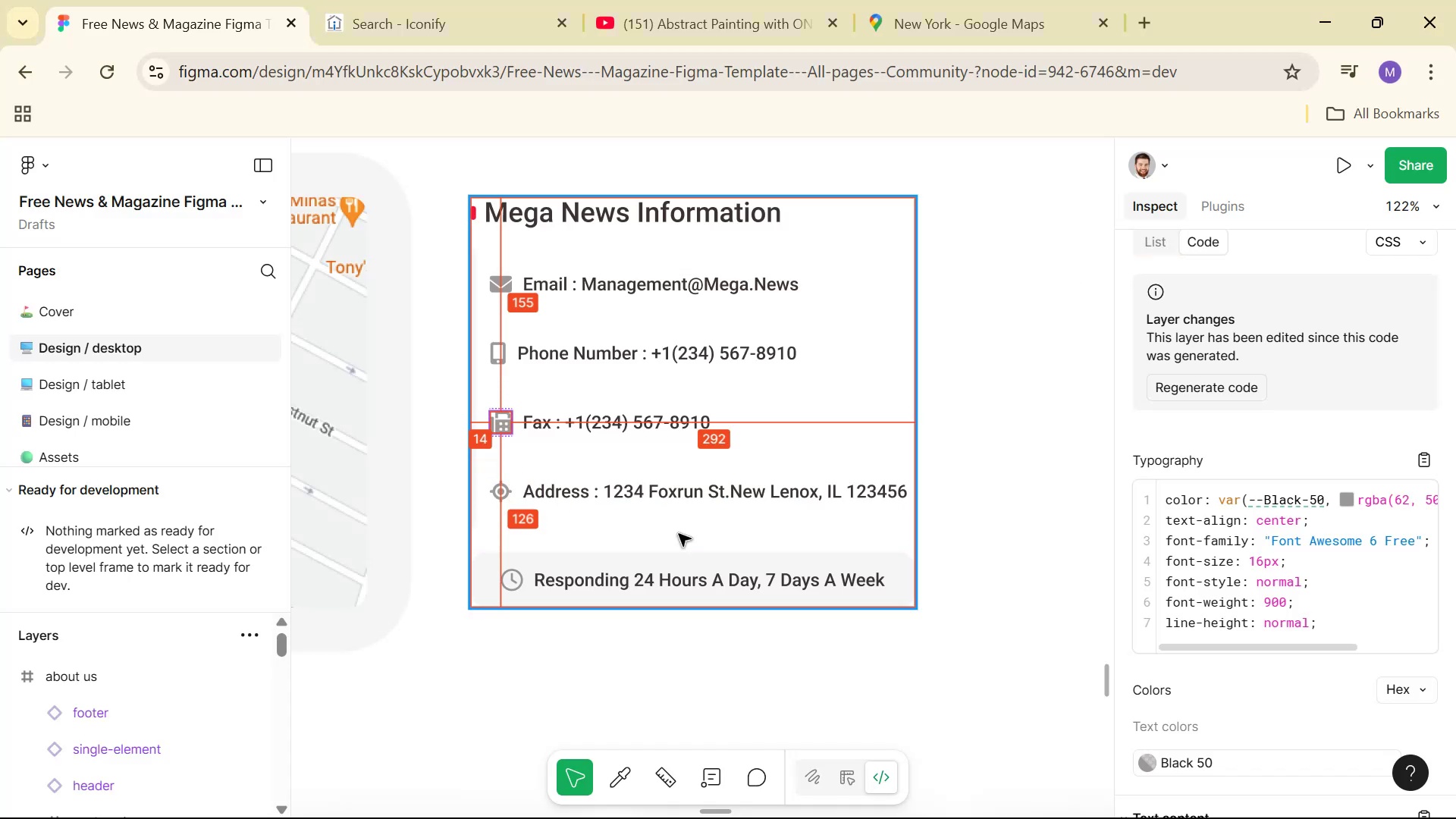 
hold_key(key=ControlLeft, duration=0.89)
left_click([912, 588])
 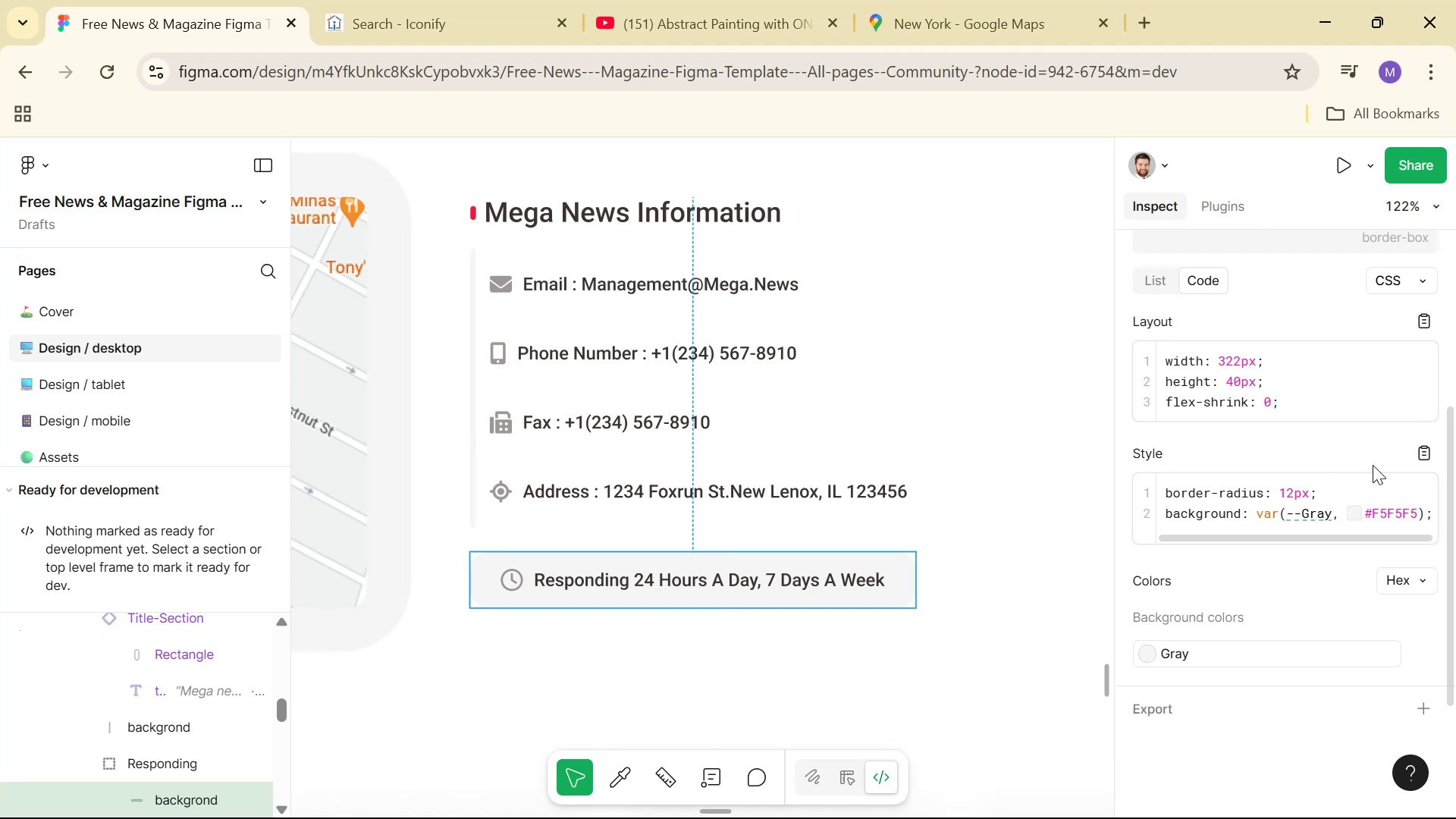 
left_click([1429, 447])
 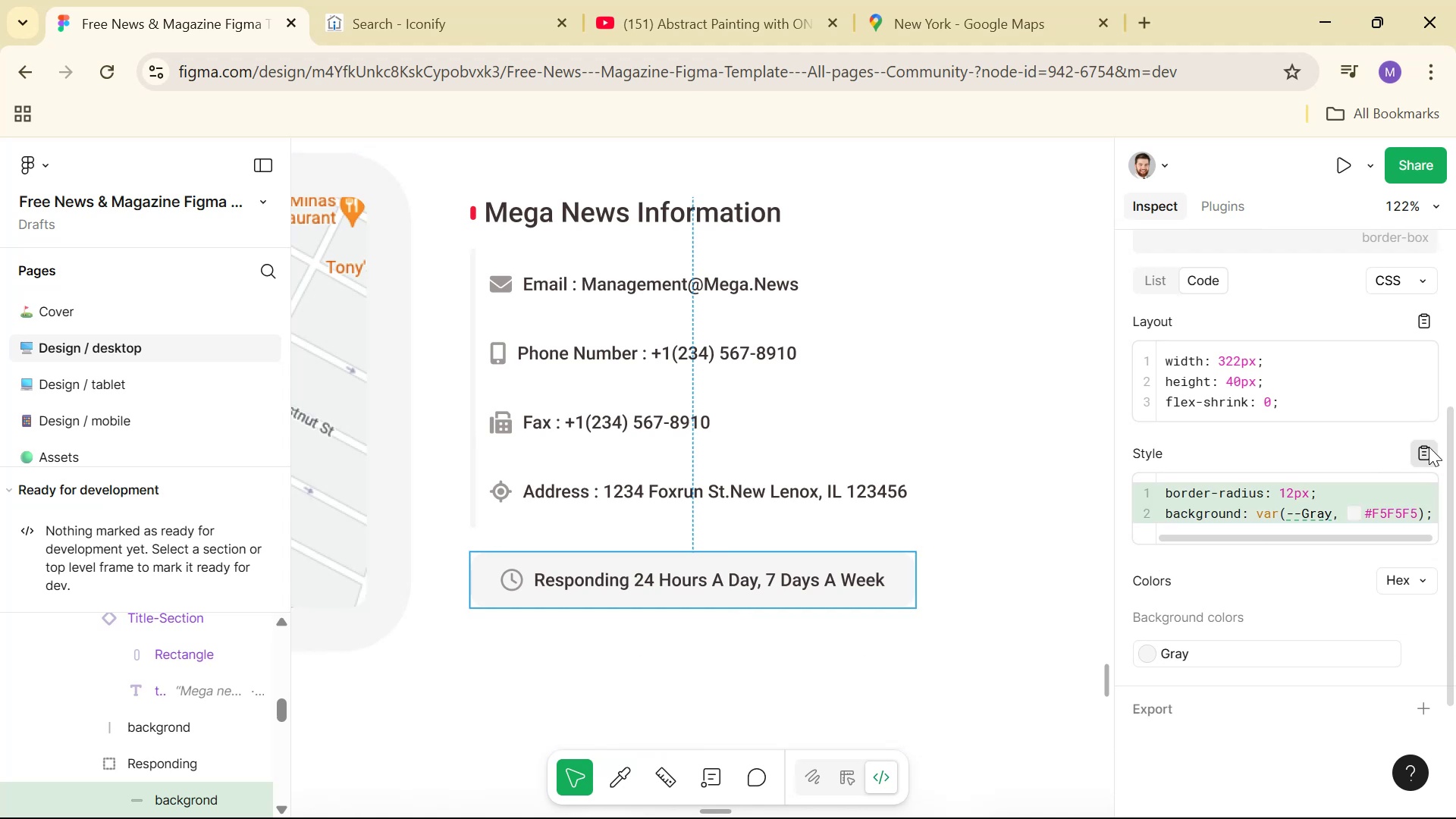 
key(Alt+AltLeft)
 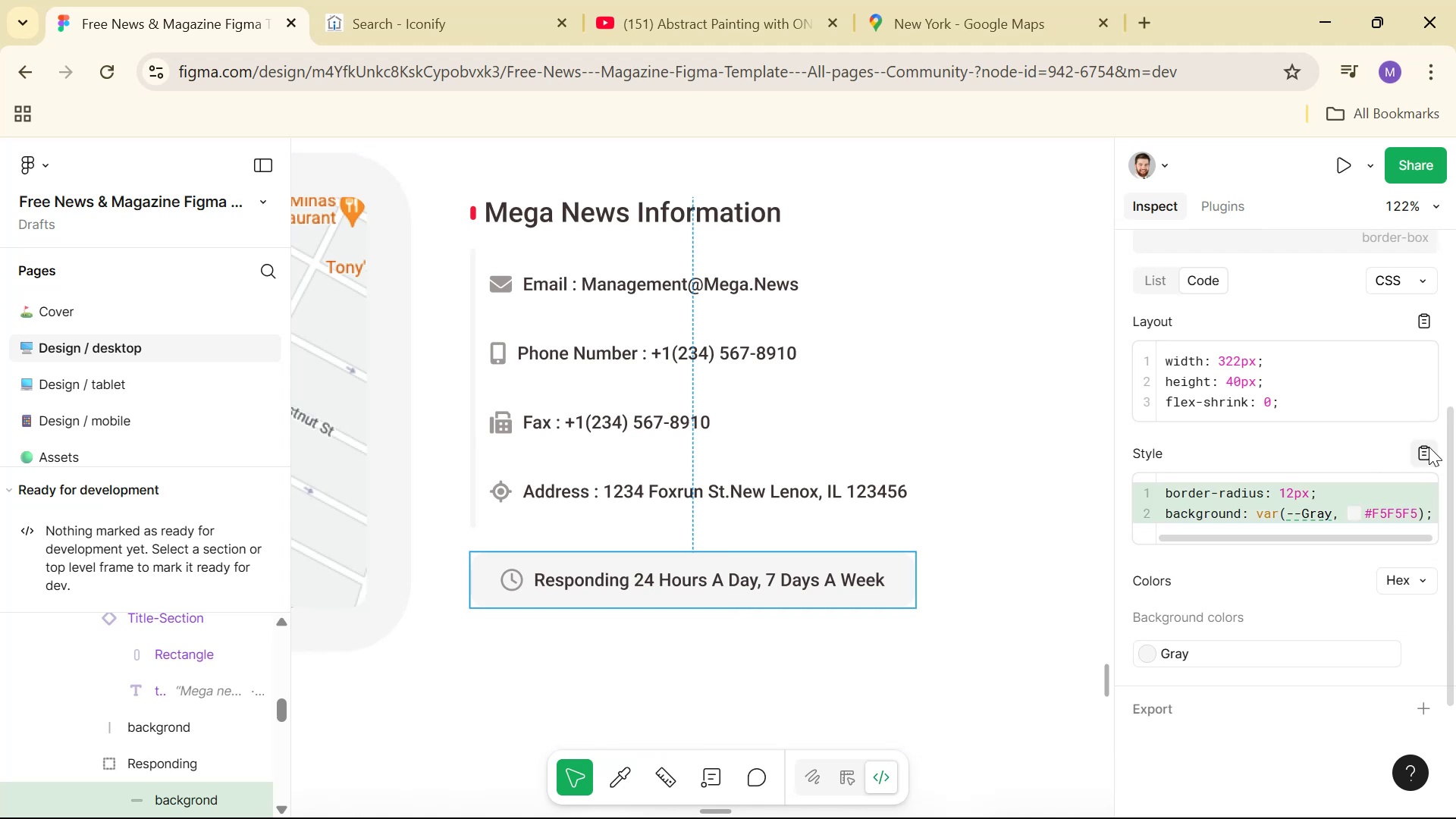 
key(Alt+Tab)
 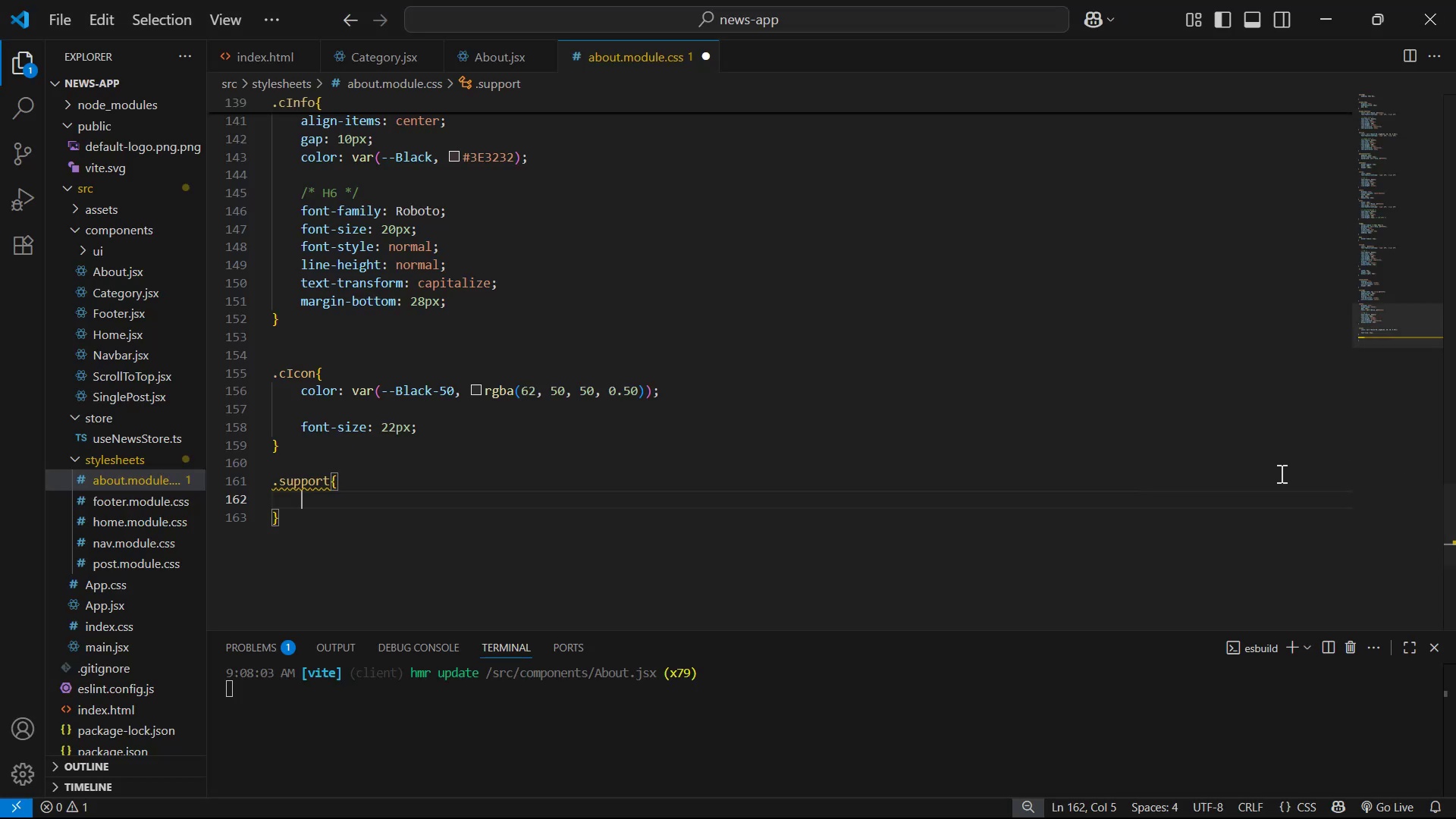 
key(Control+V)
 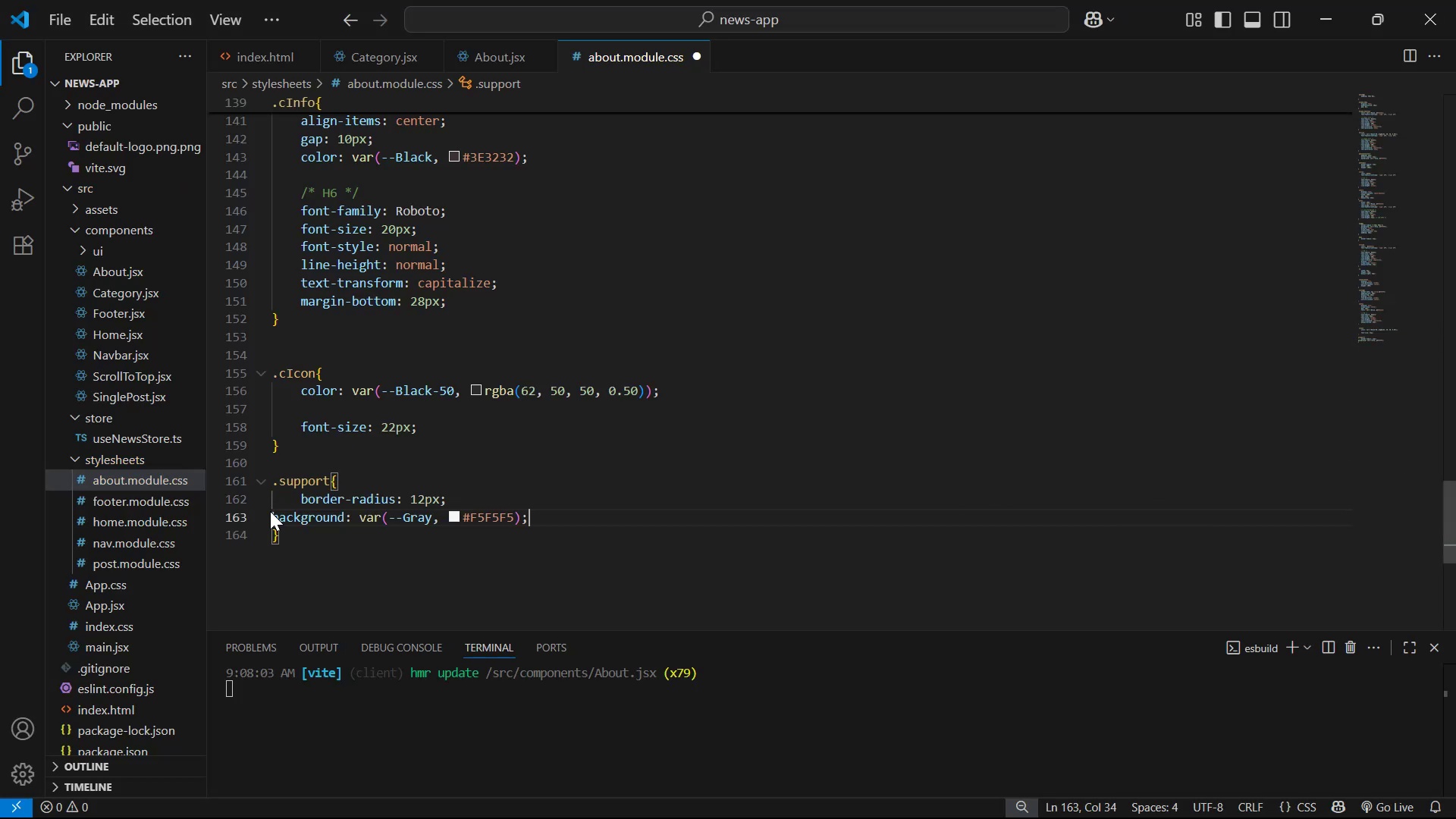 
left_click([271, 522])
 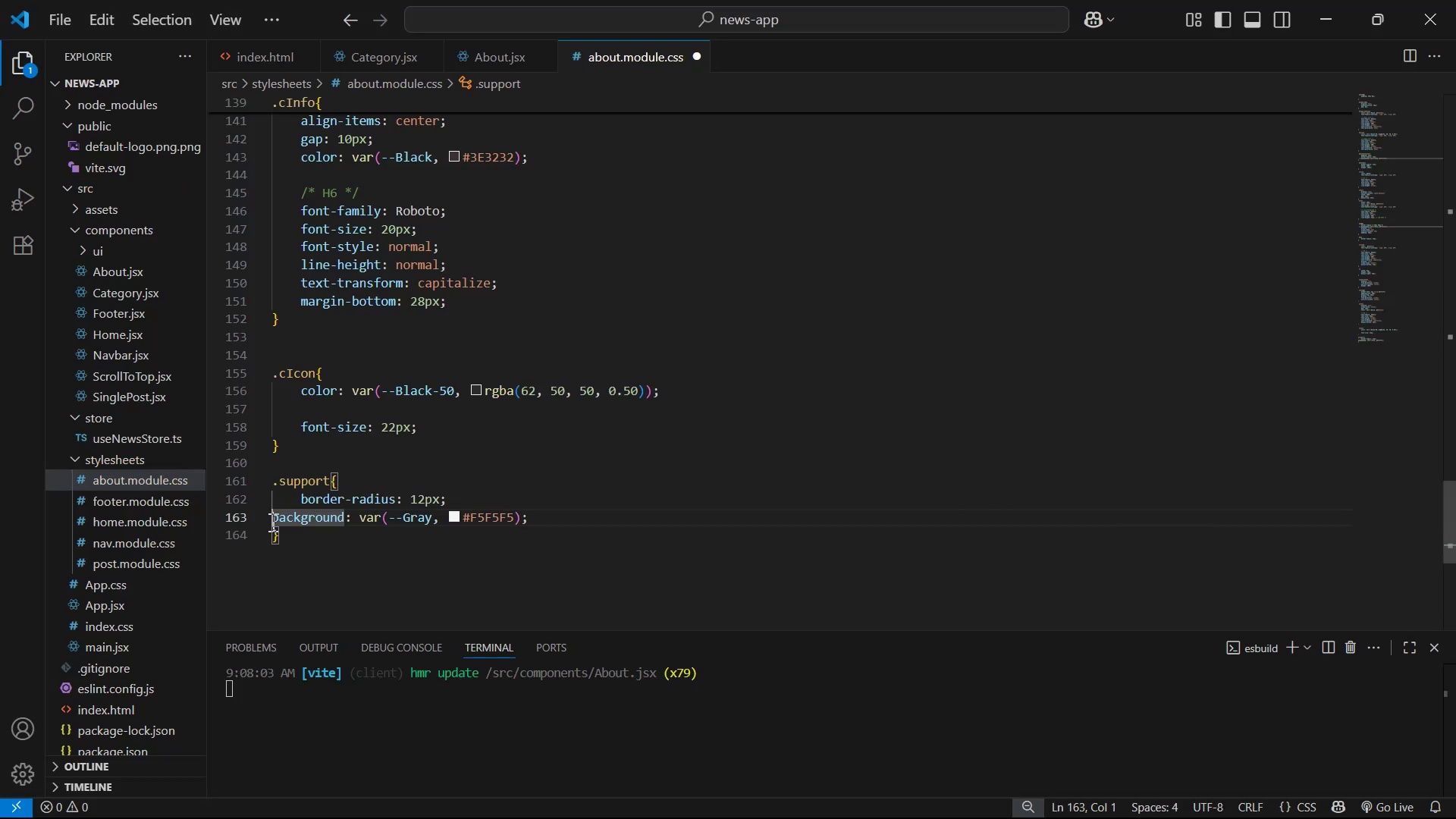 
key(Tab)
 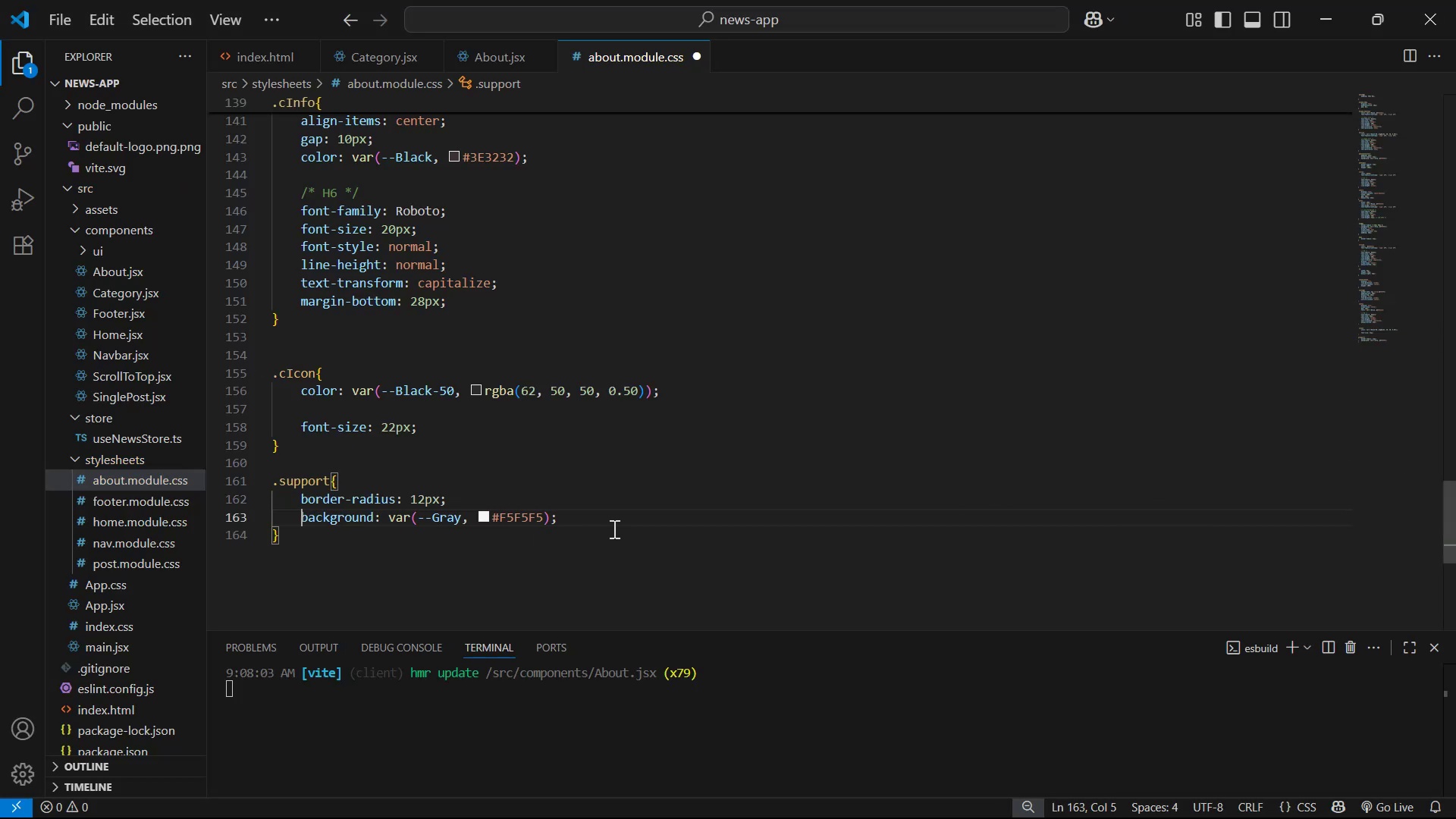 
left_click([620, 525])
 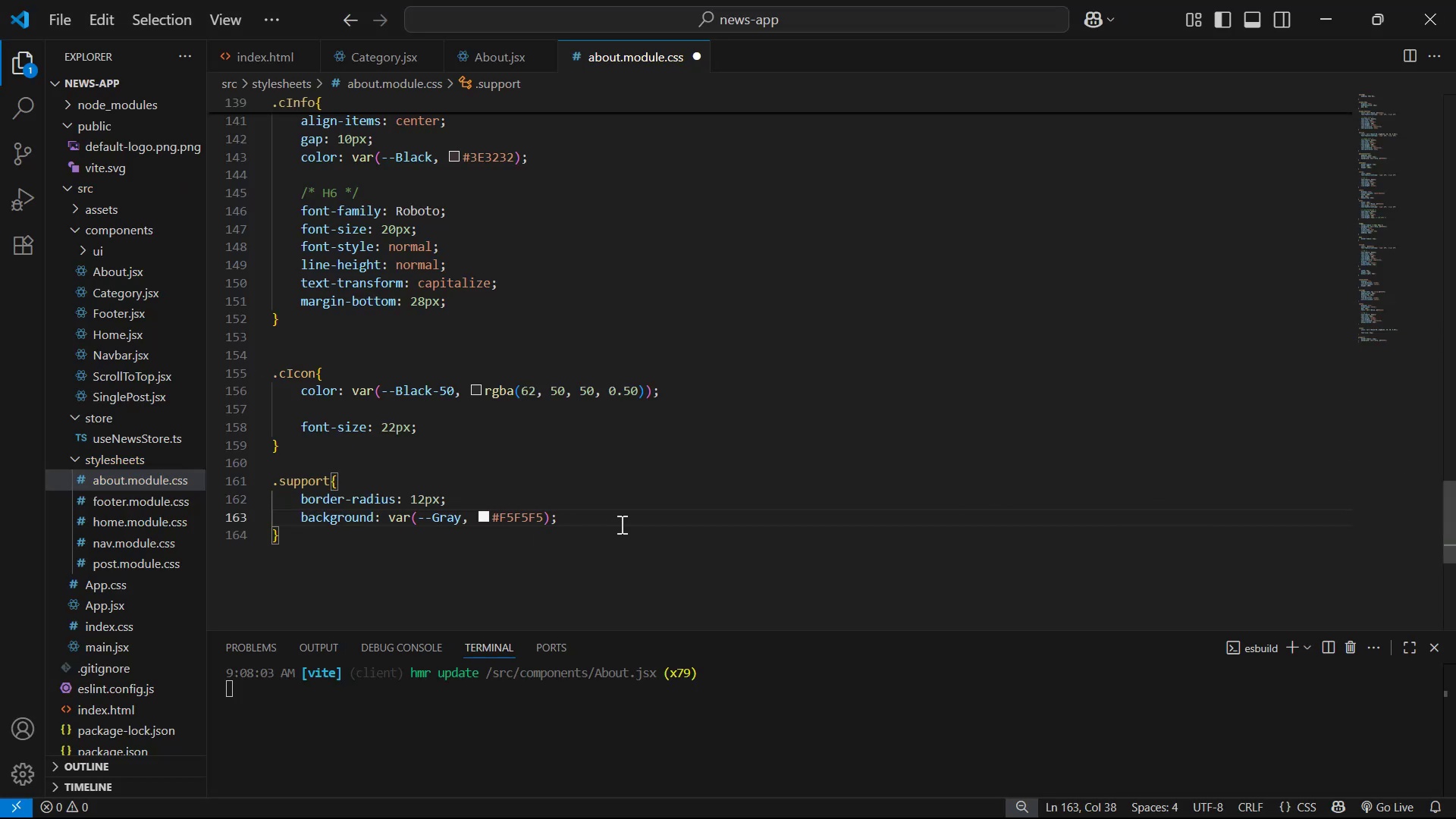 
key(Enter)
 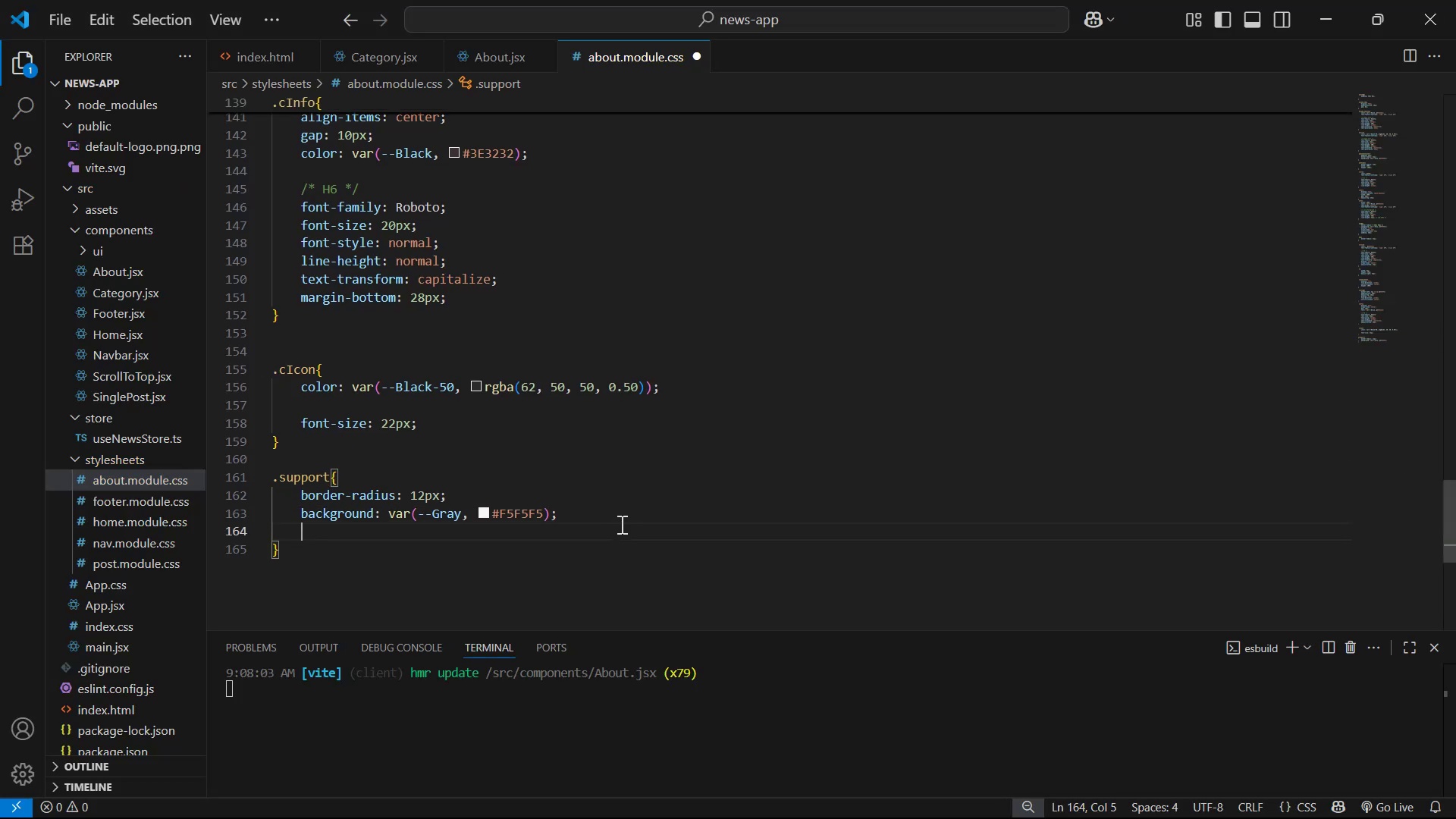 
type(wi)
 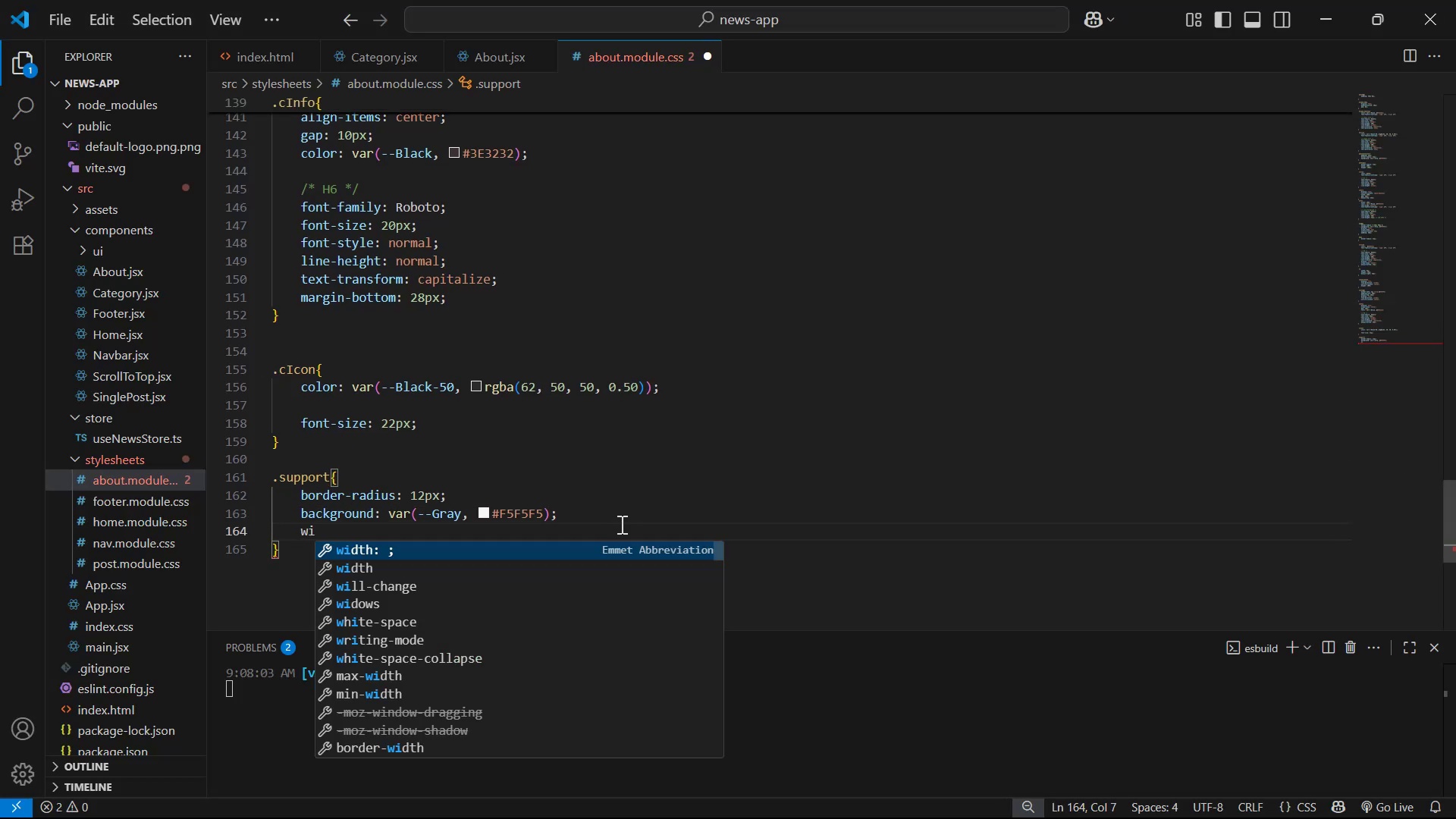 
key(Enter)
 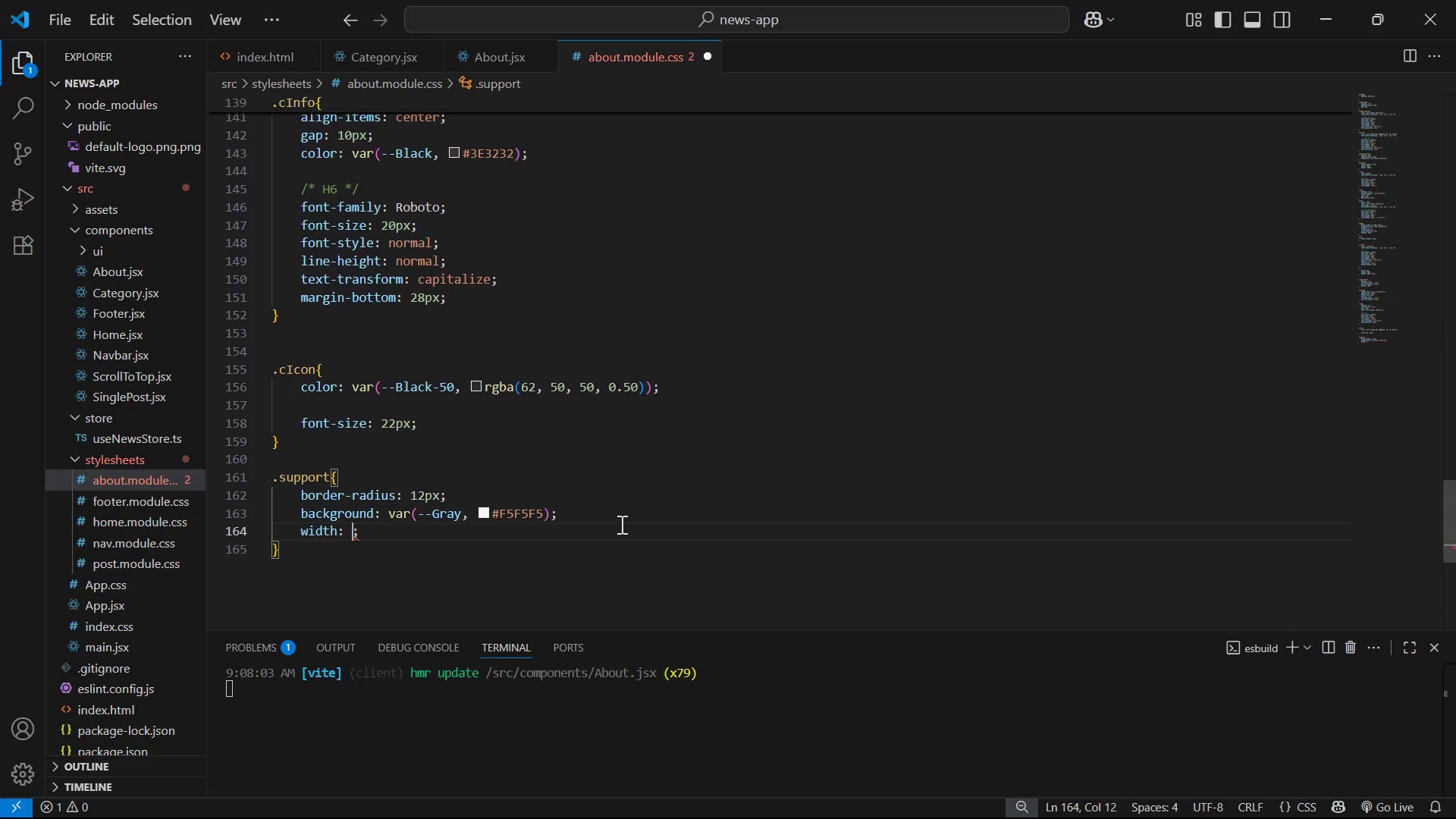 
key(Alt+AltLeft)
 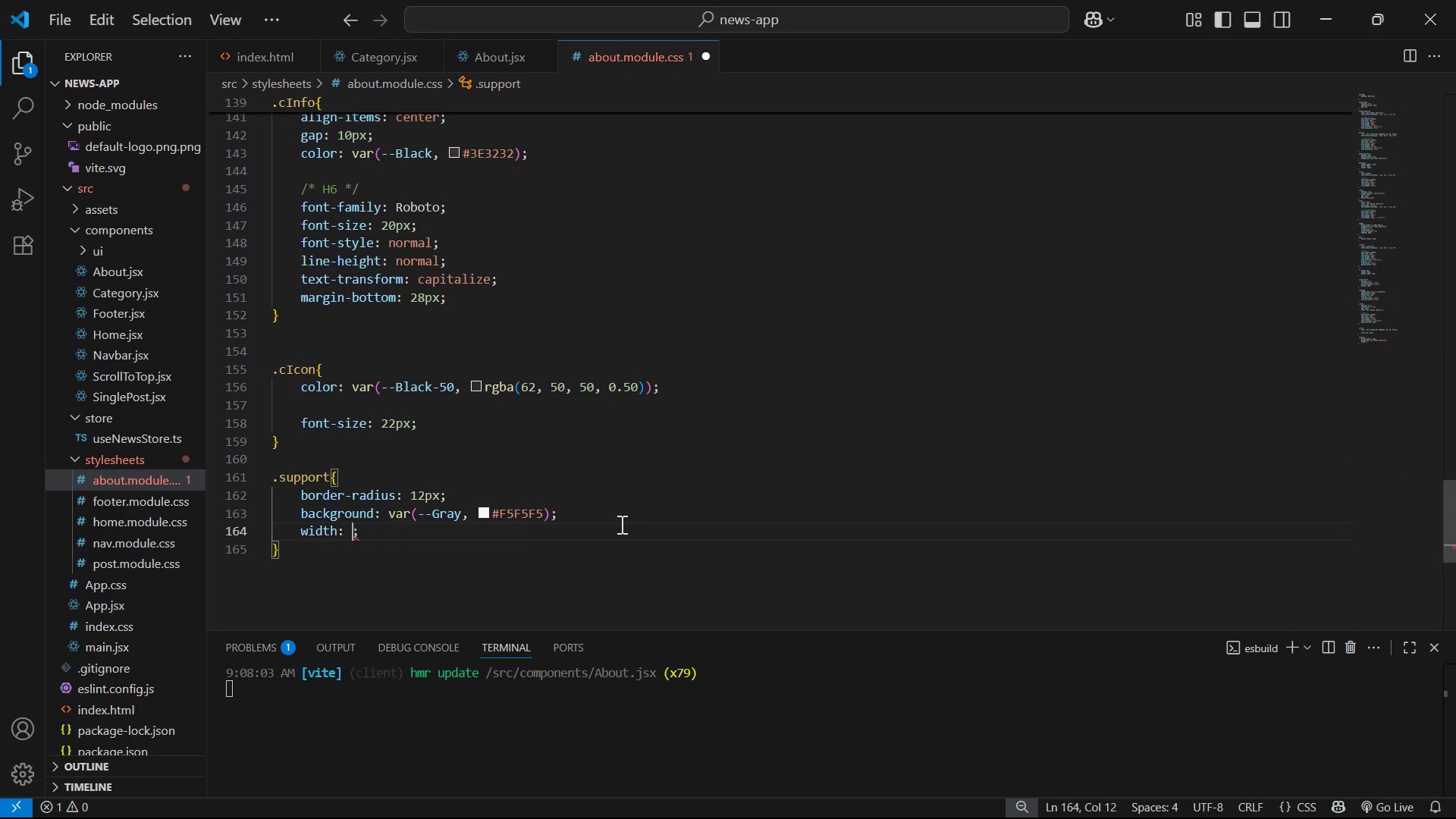 
key(Alt+Tab)
 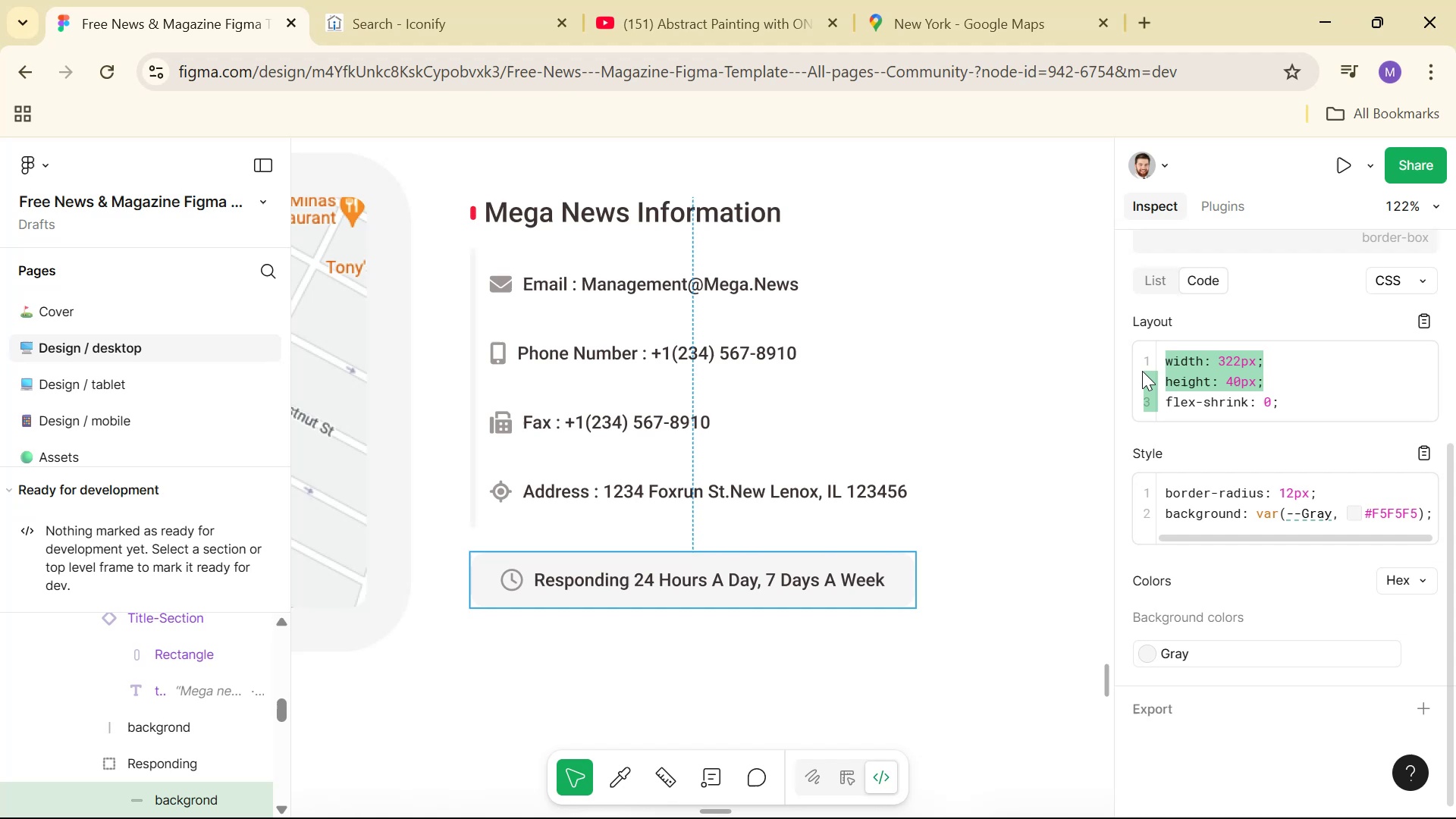 
key(Control+ControlLeft)
 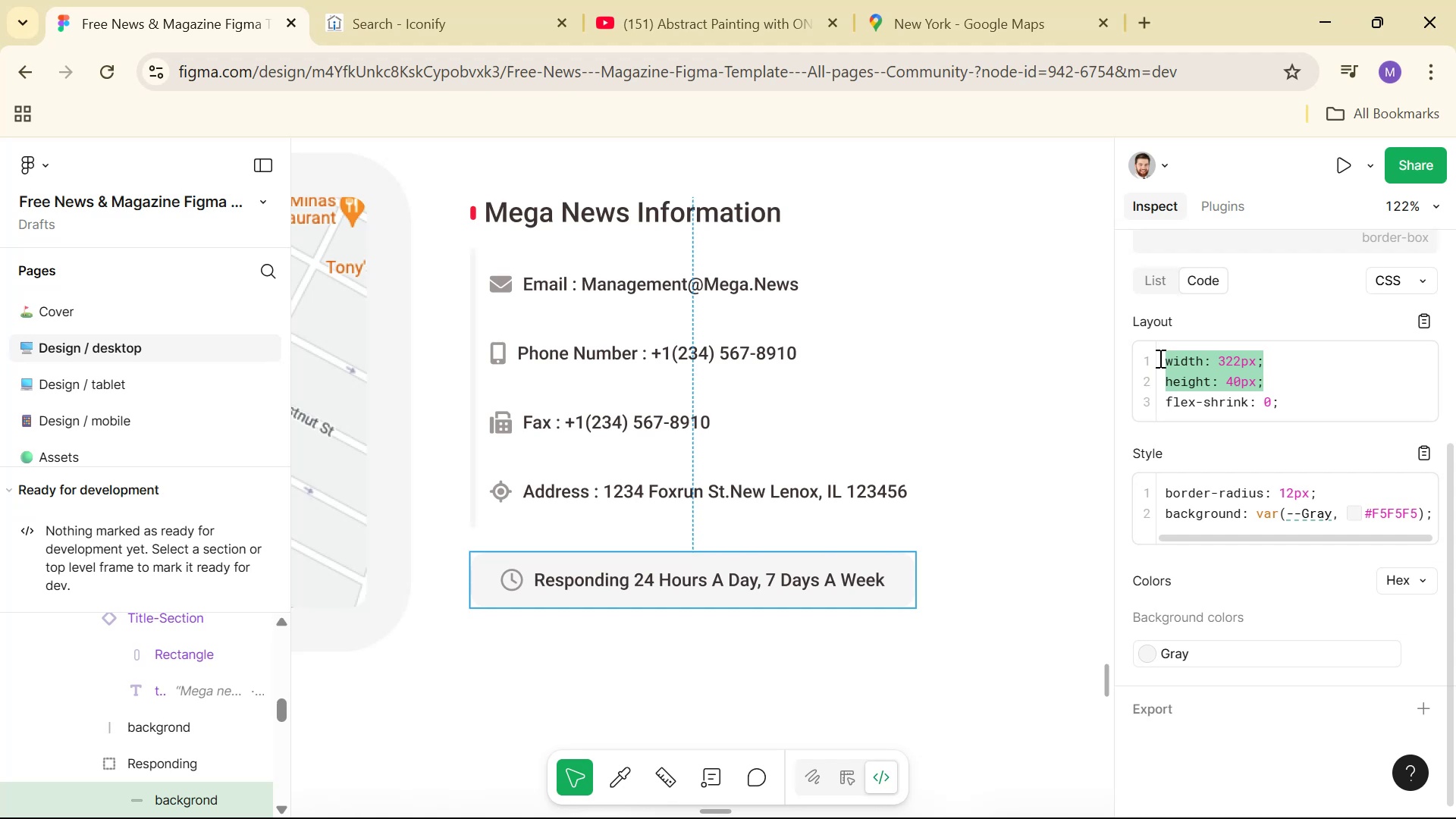 
key(Control+C)
 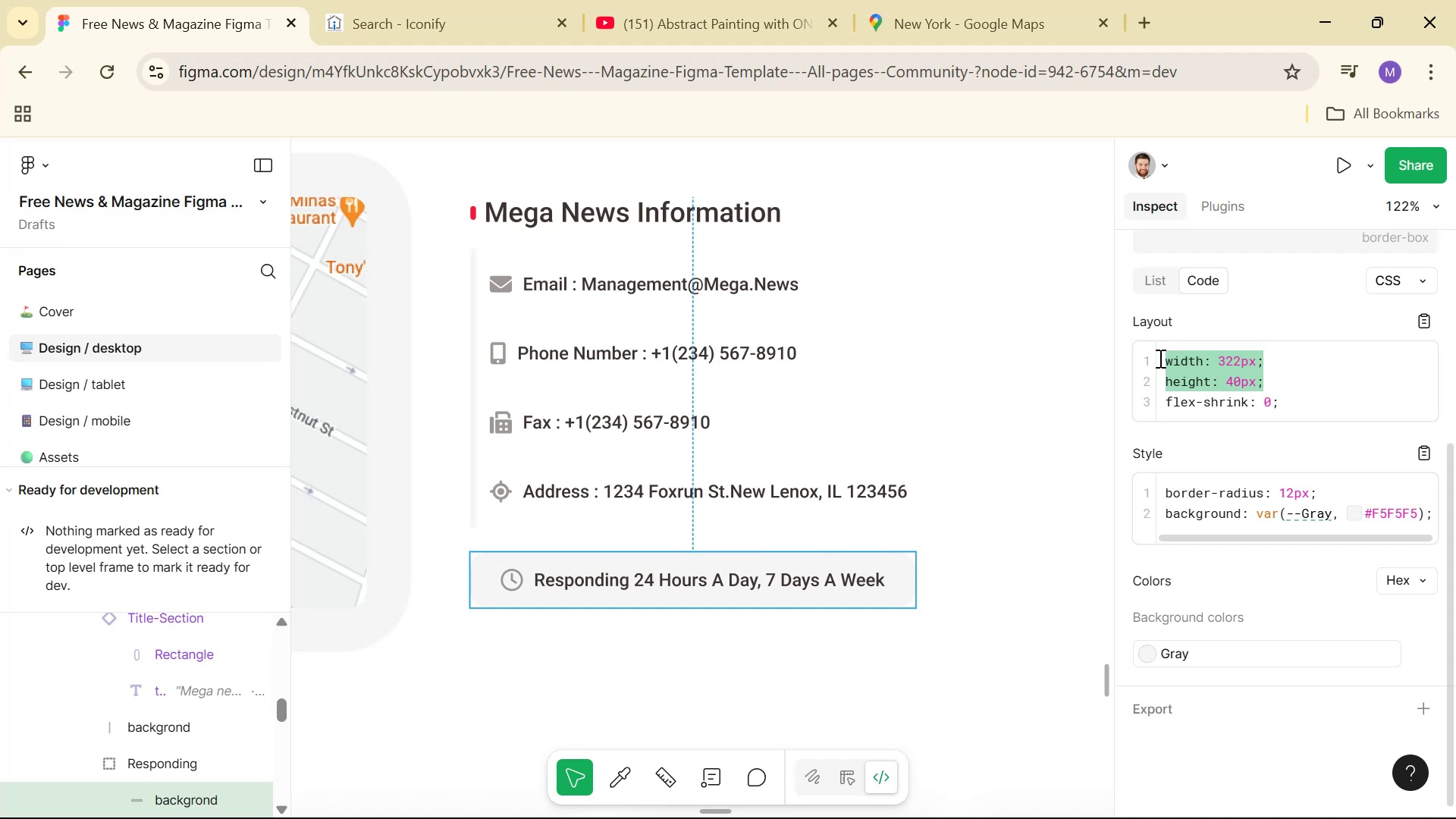 
key(Alt+AltLeft)
 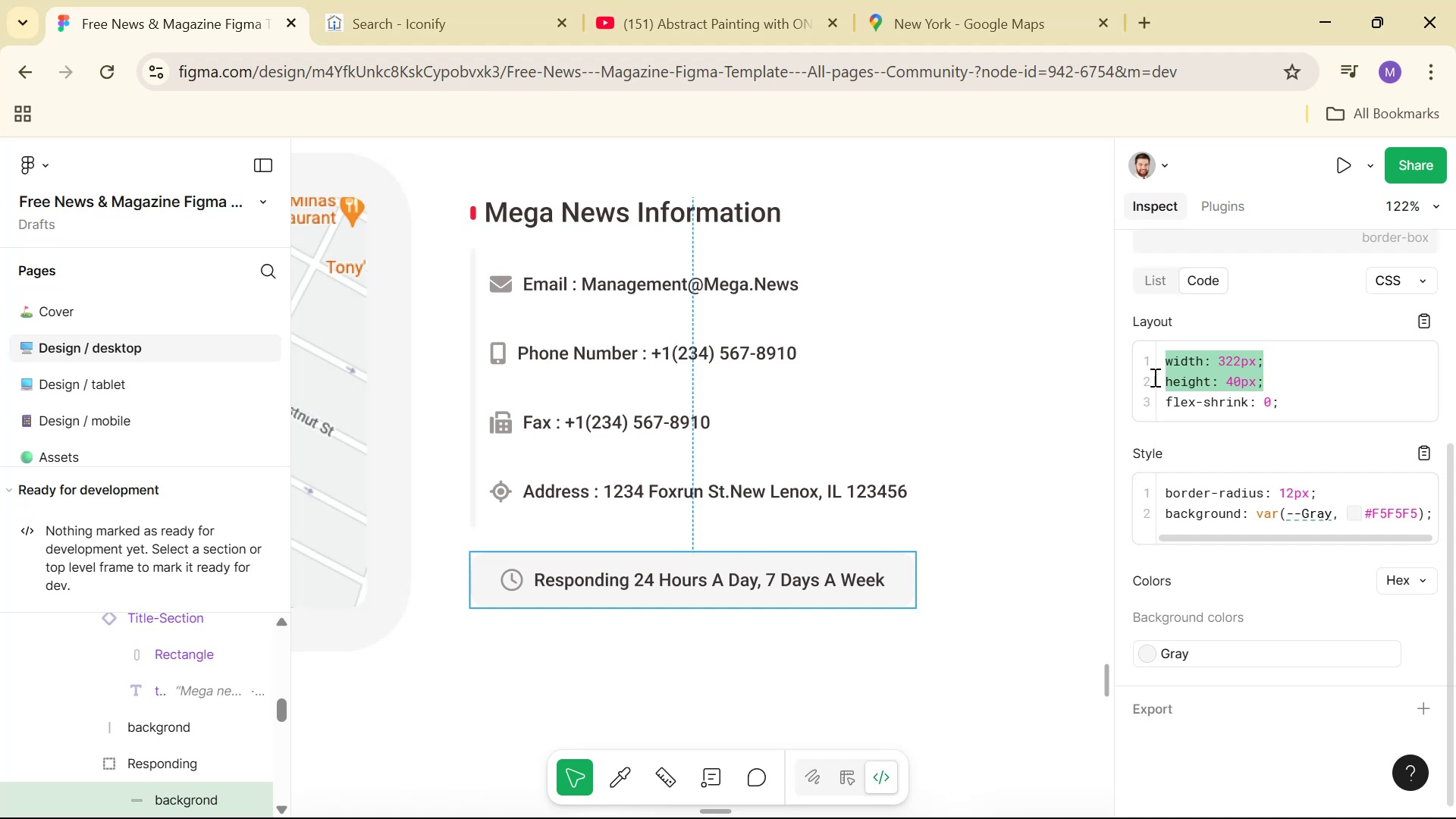 
key(Alt+Tab)
 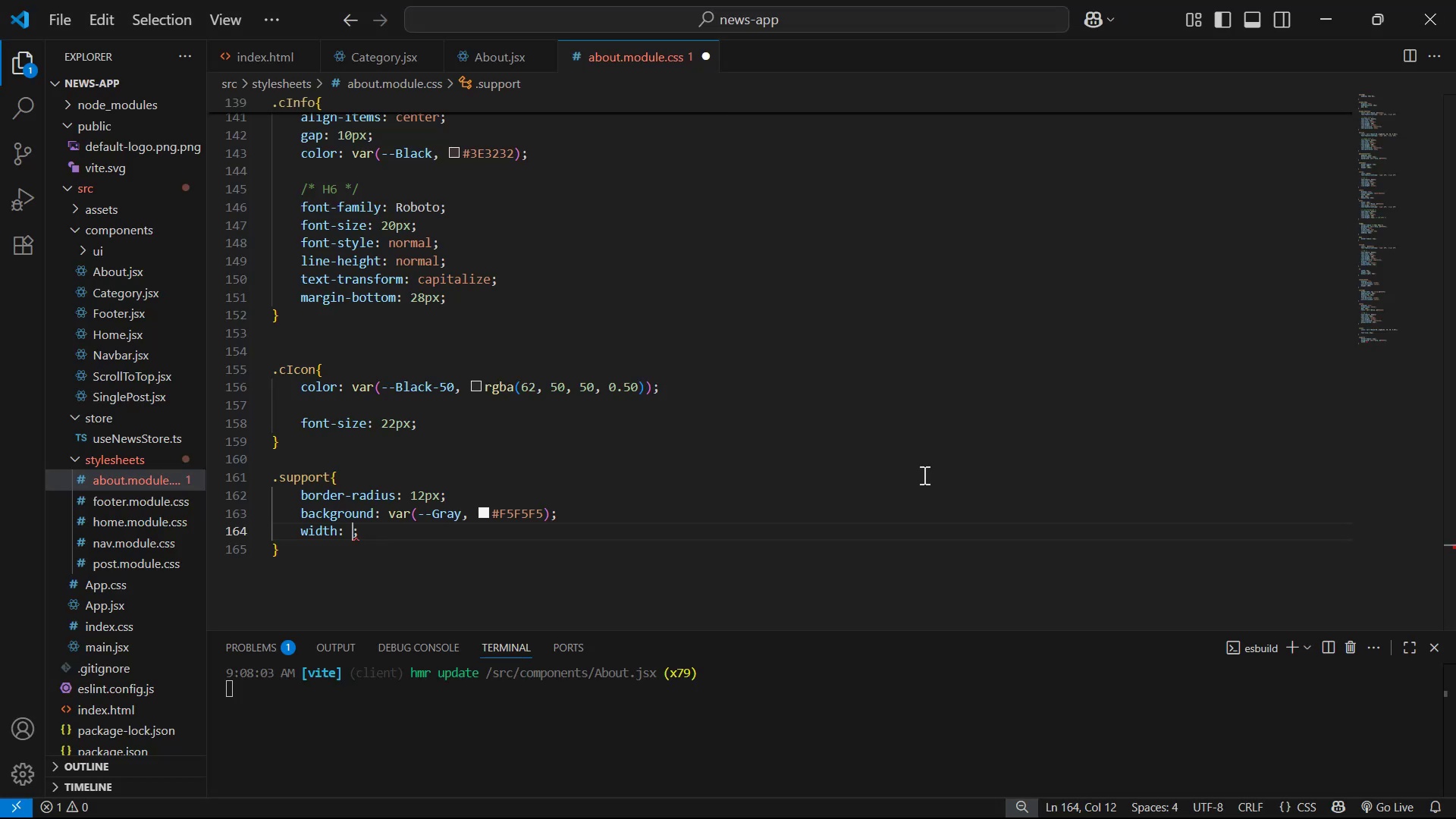 
key(Control+V)
 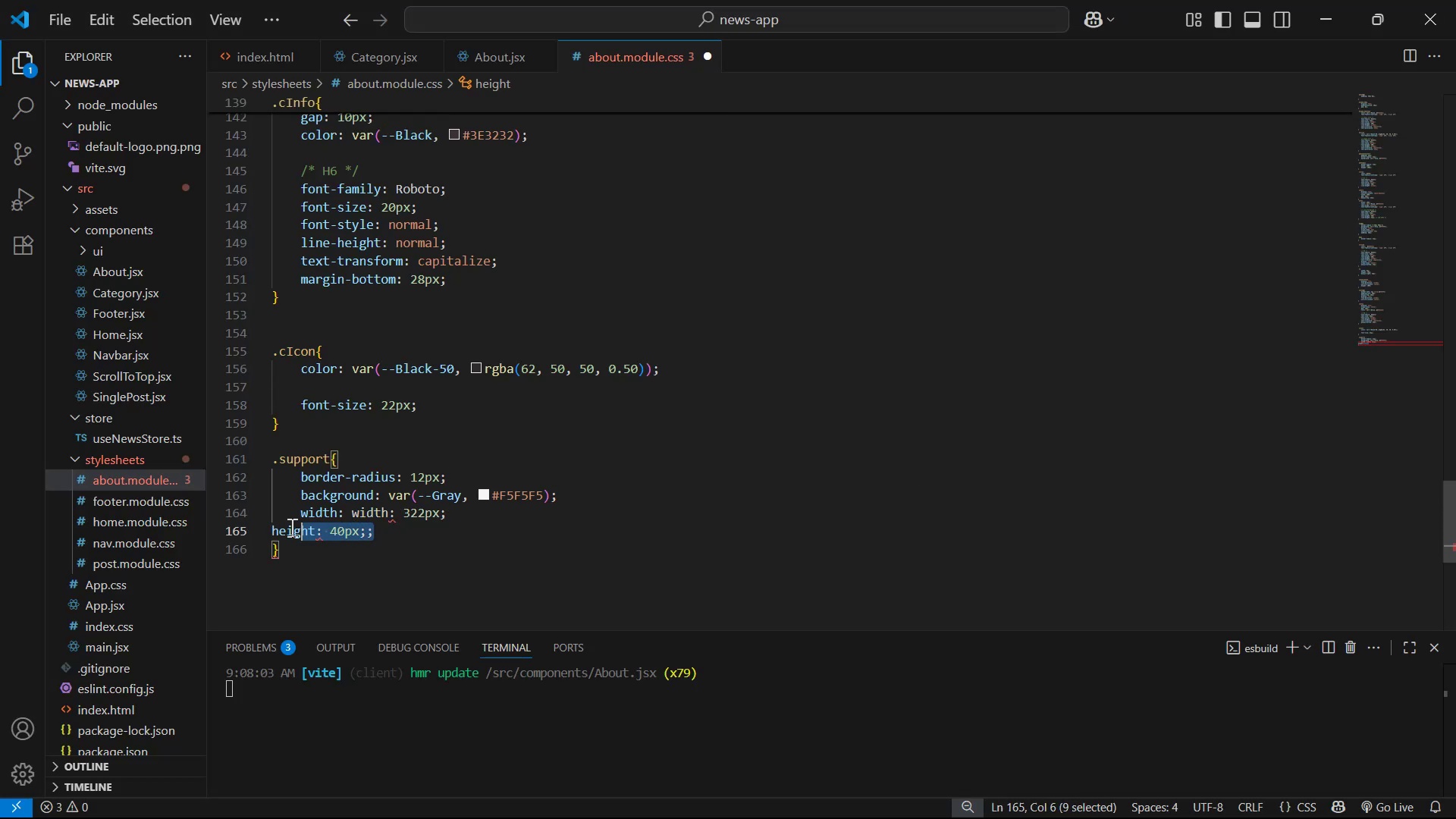 
key(Control+ControlLeft)
 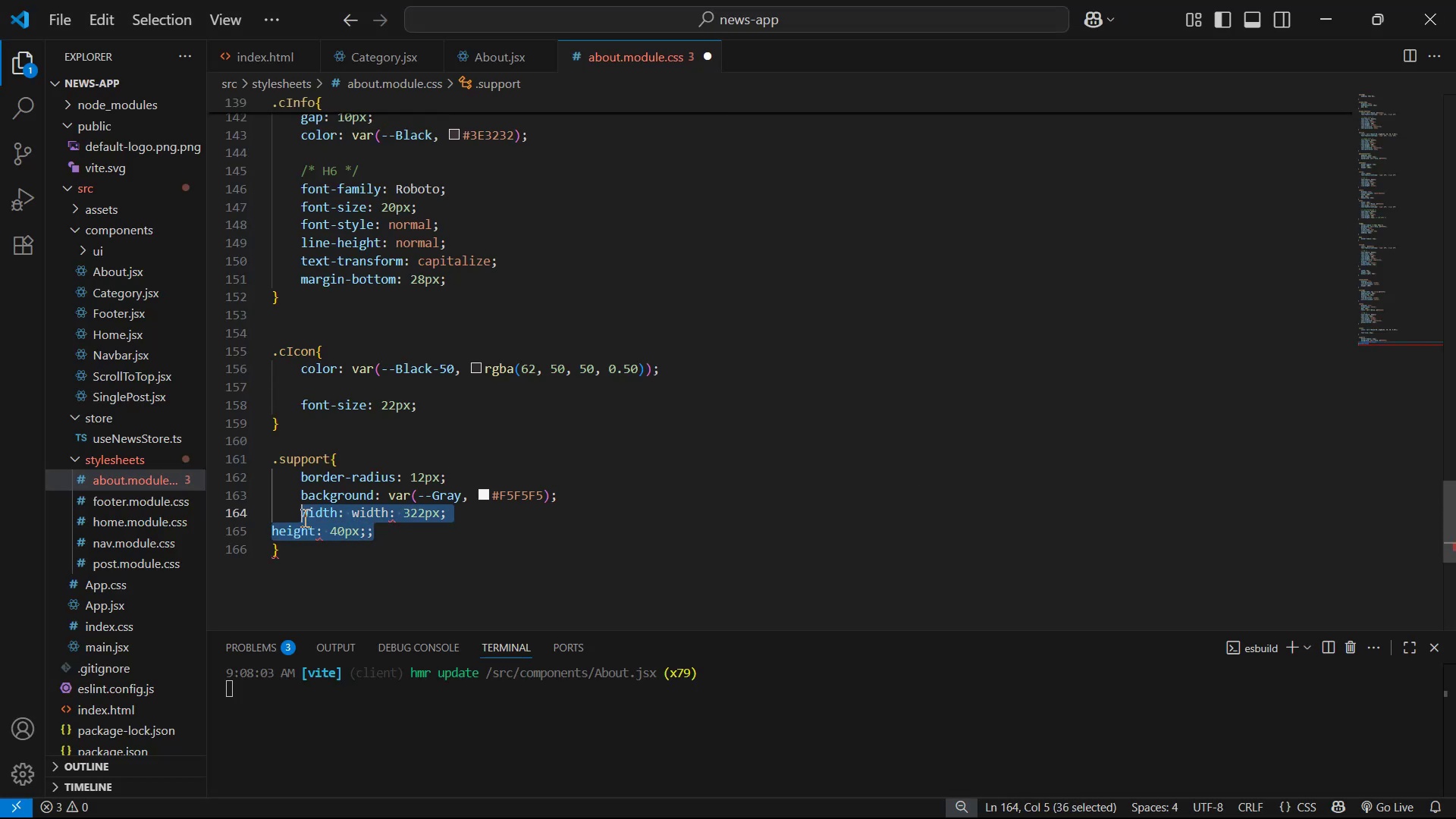 
key(Control+V)
 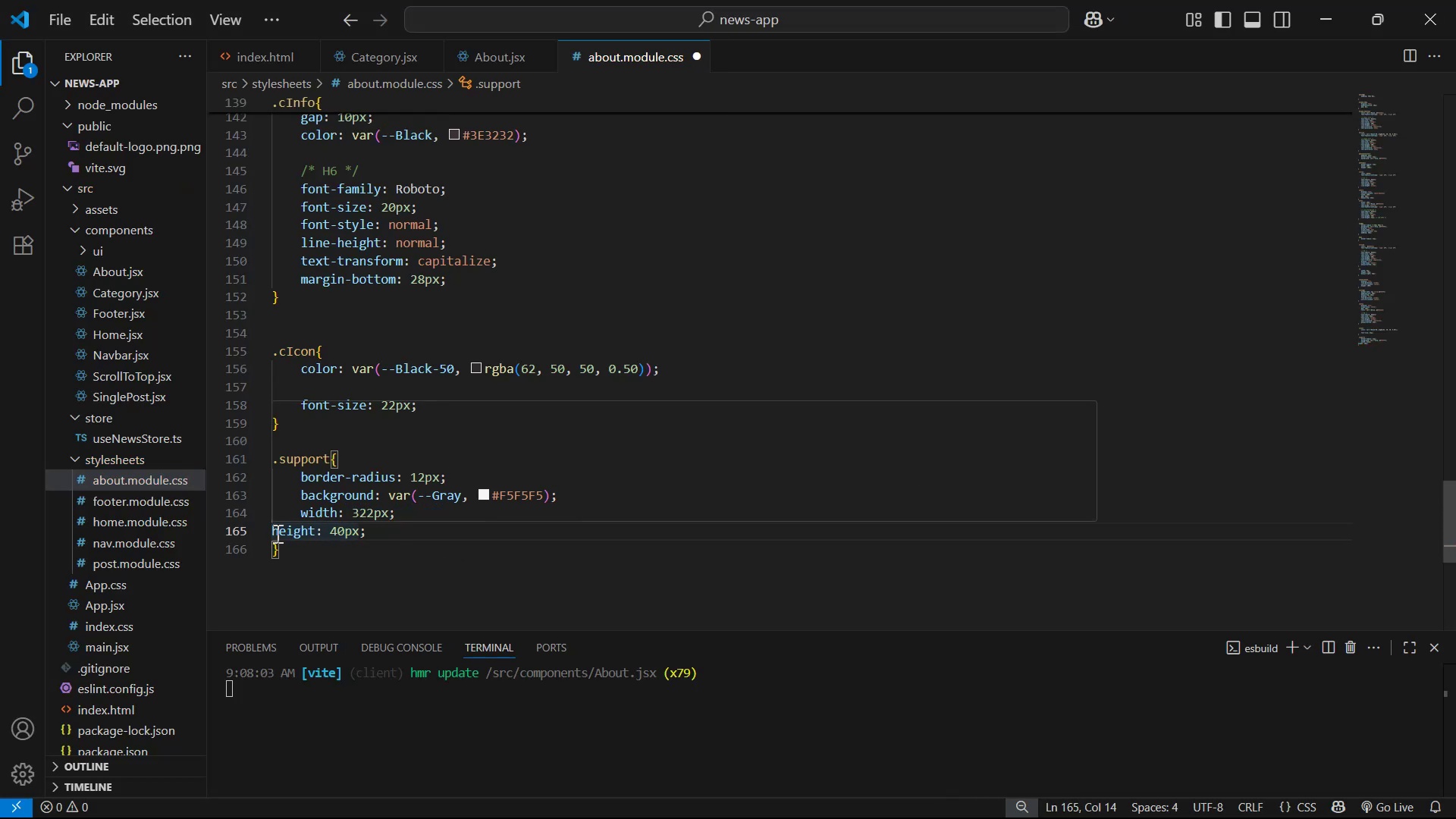 
left_click([269, 529])
 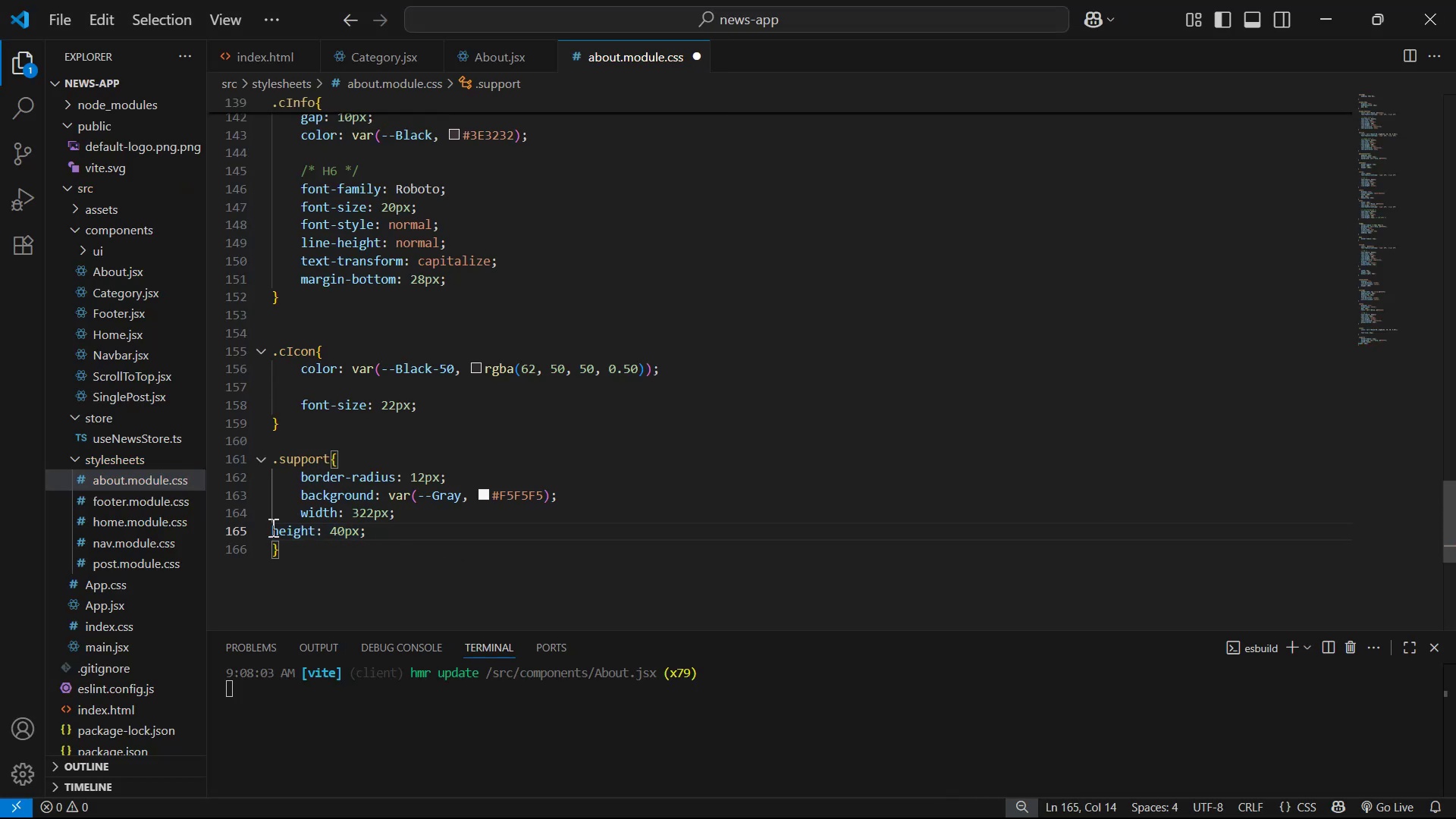 
left_click([274, 525])
 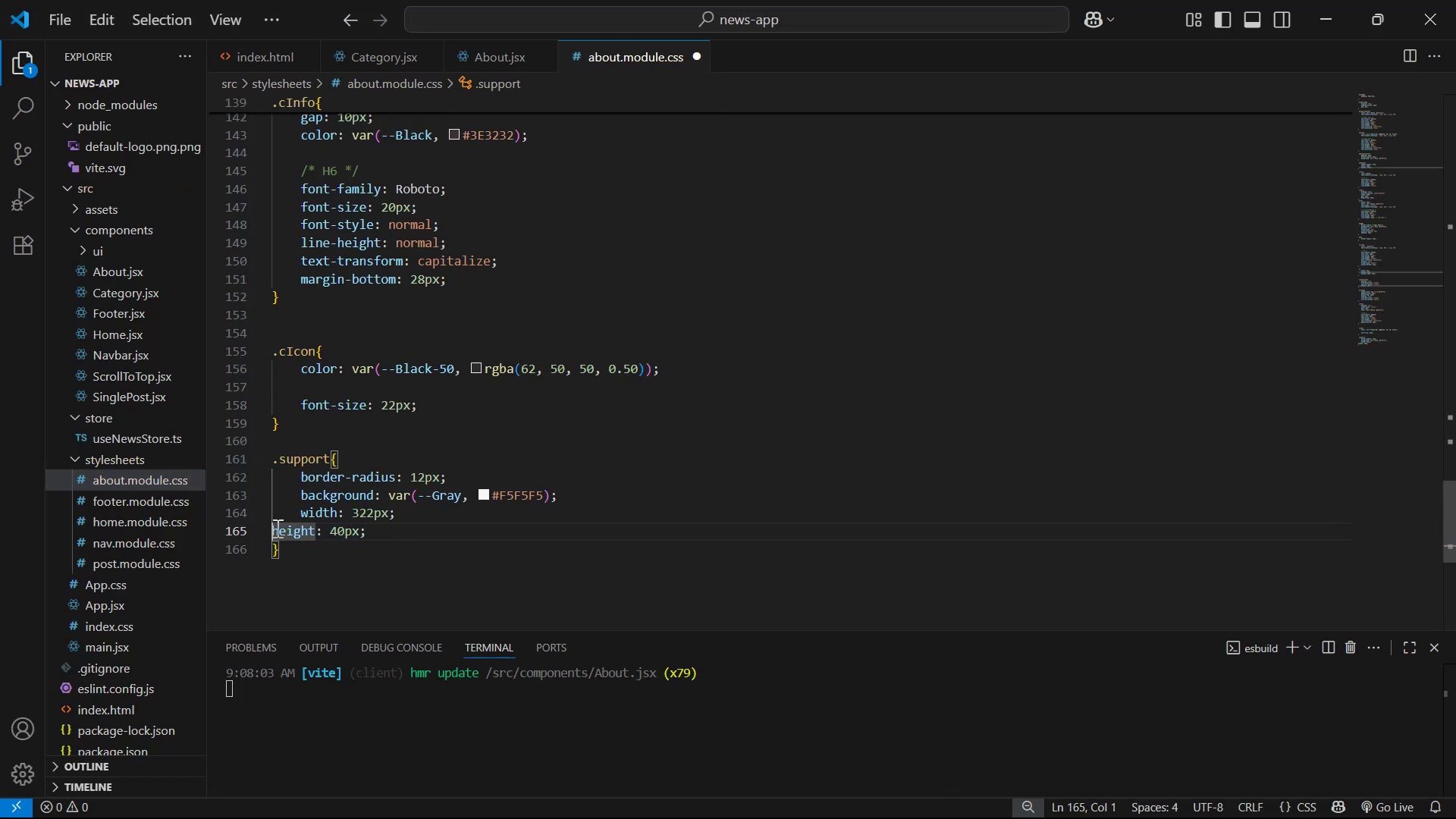 
key(Tab)
 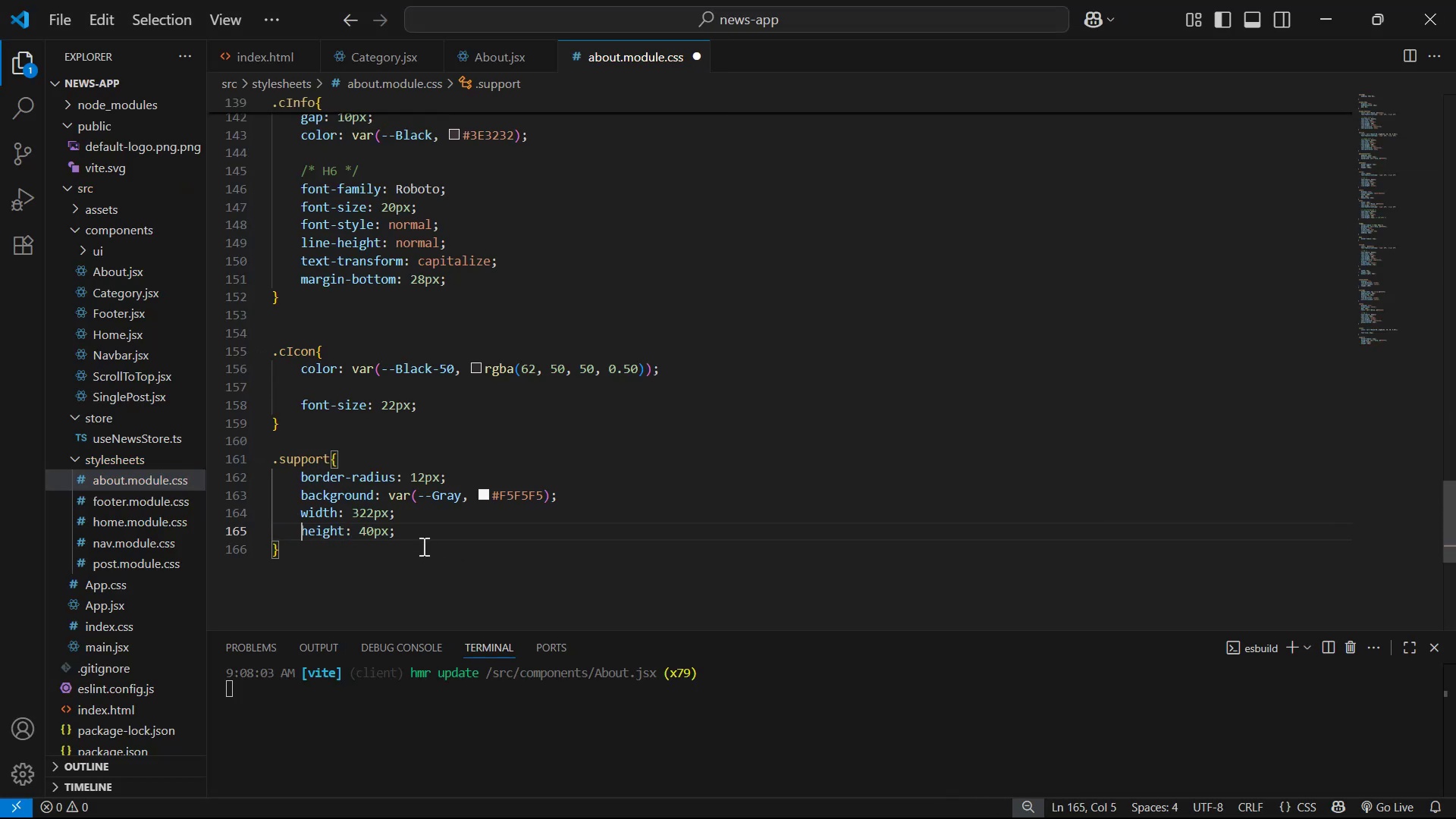 
left_click([431, 540])
 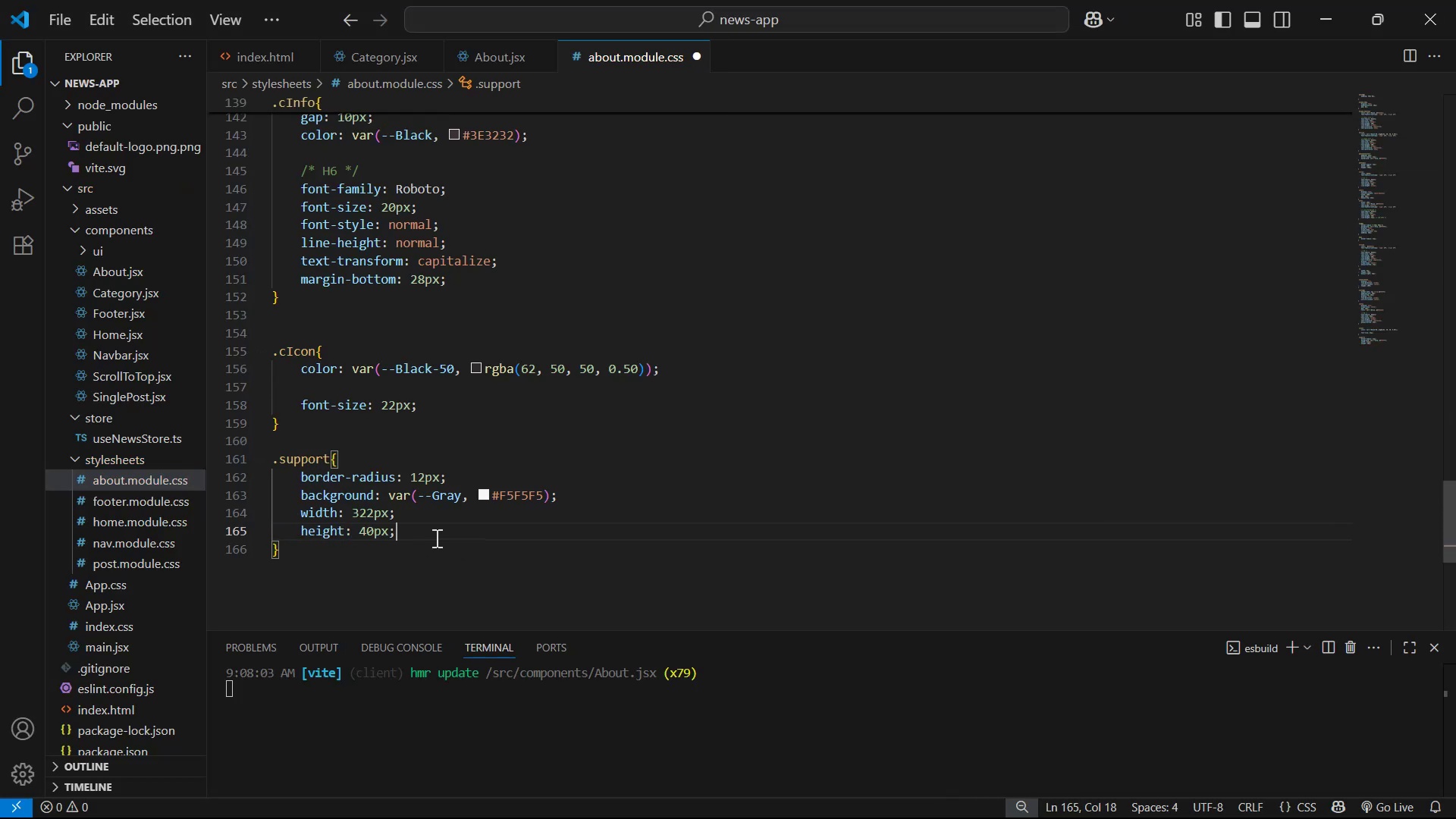 
key(Enter)
 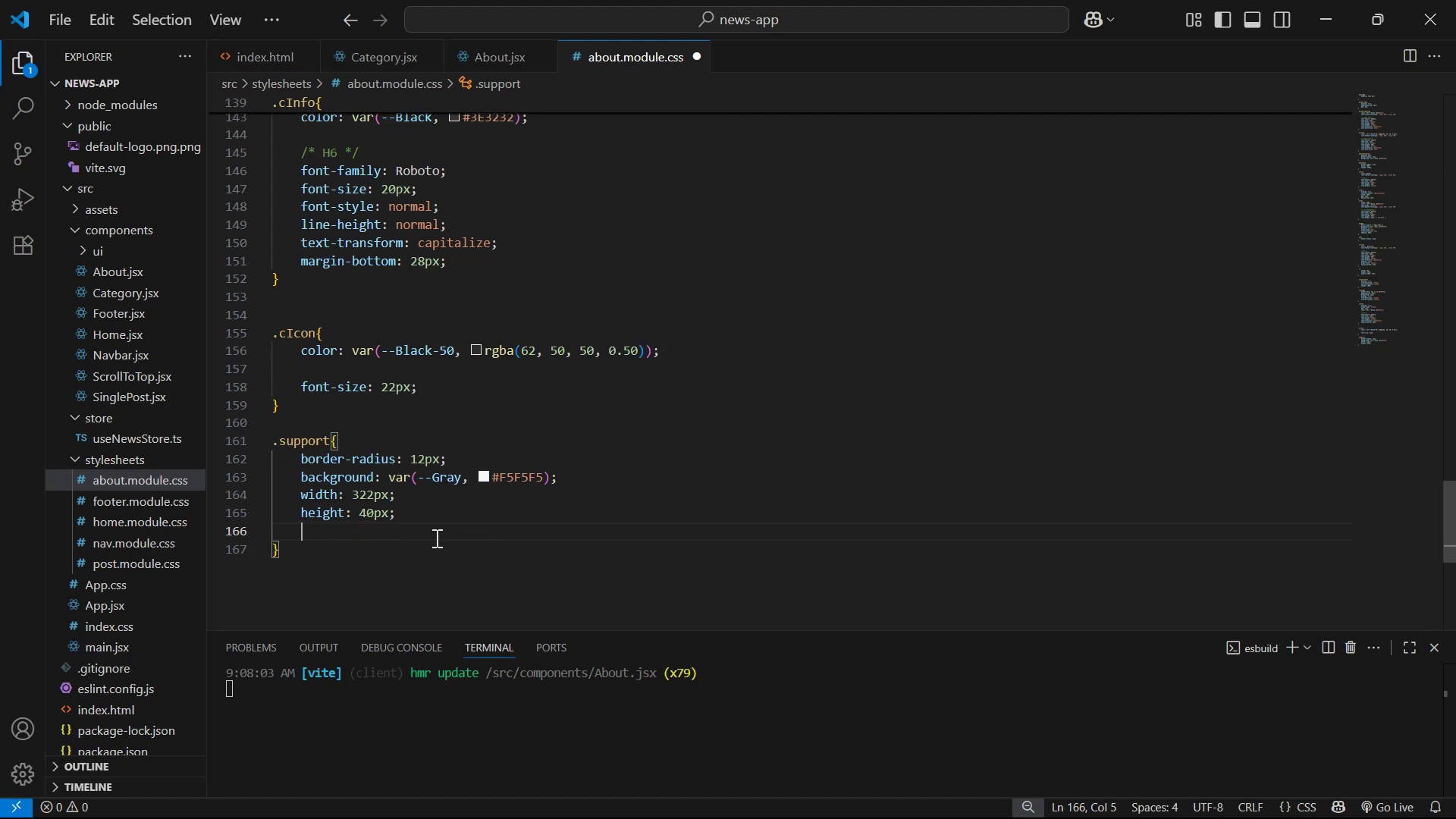 
type(dis)
 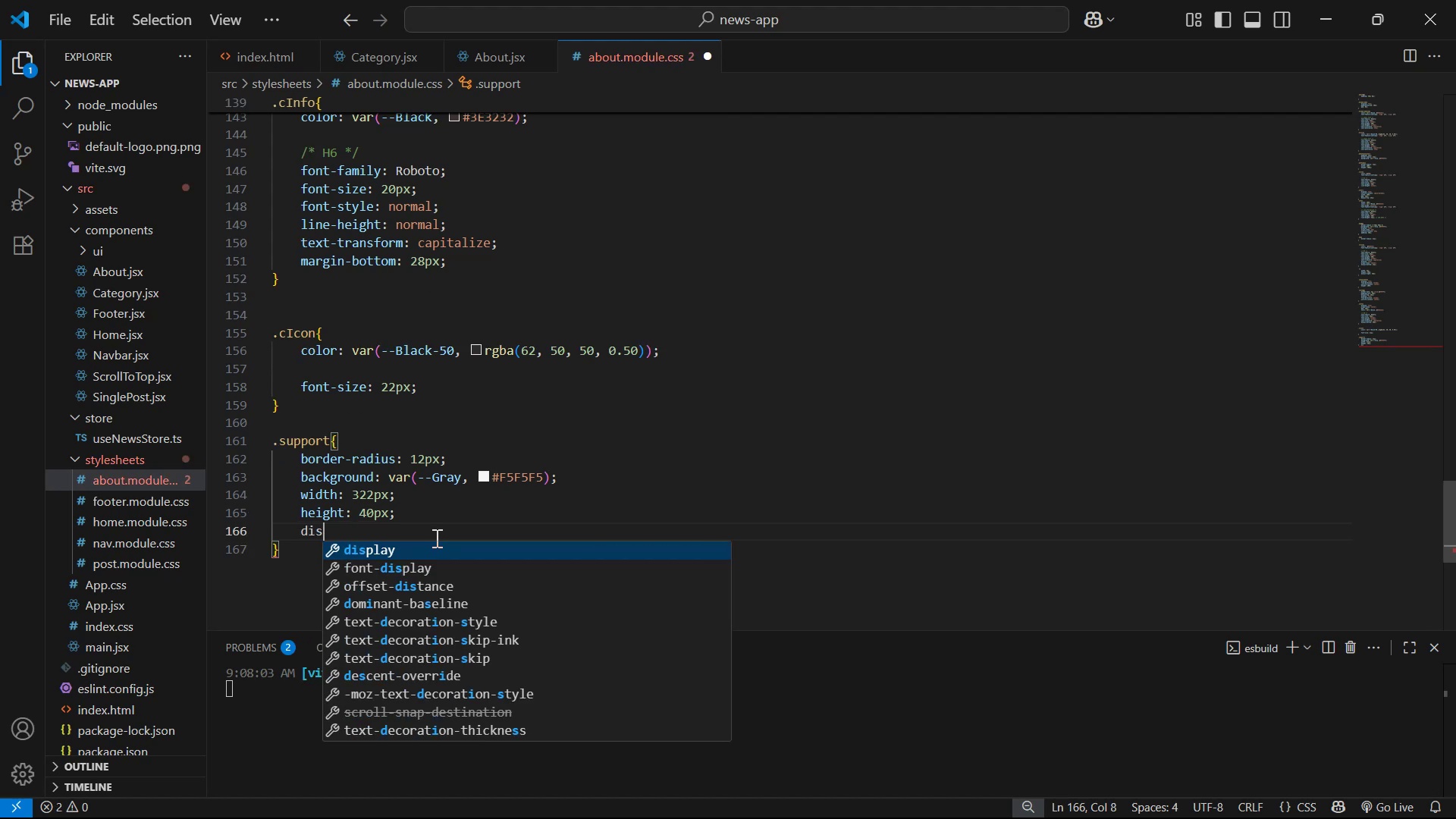 
key(Enter)
 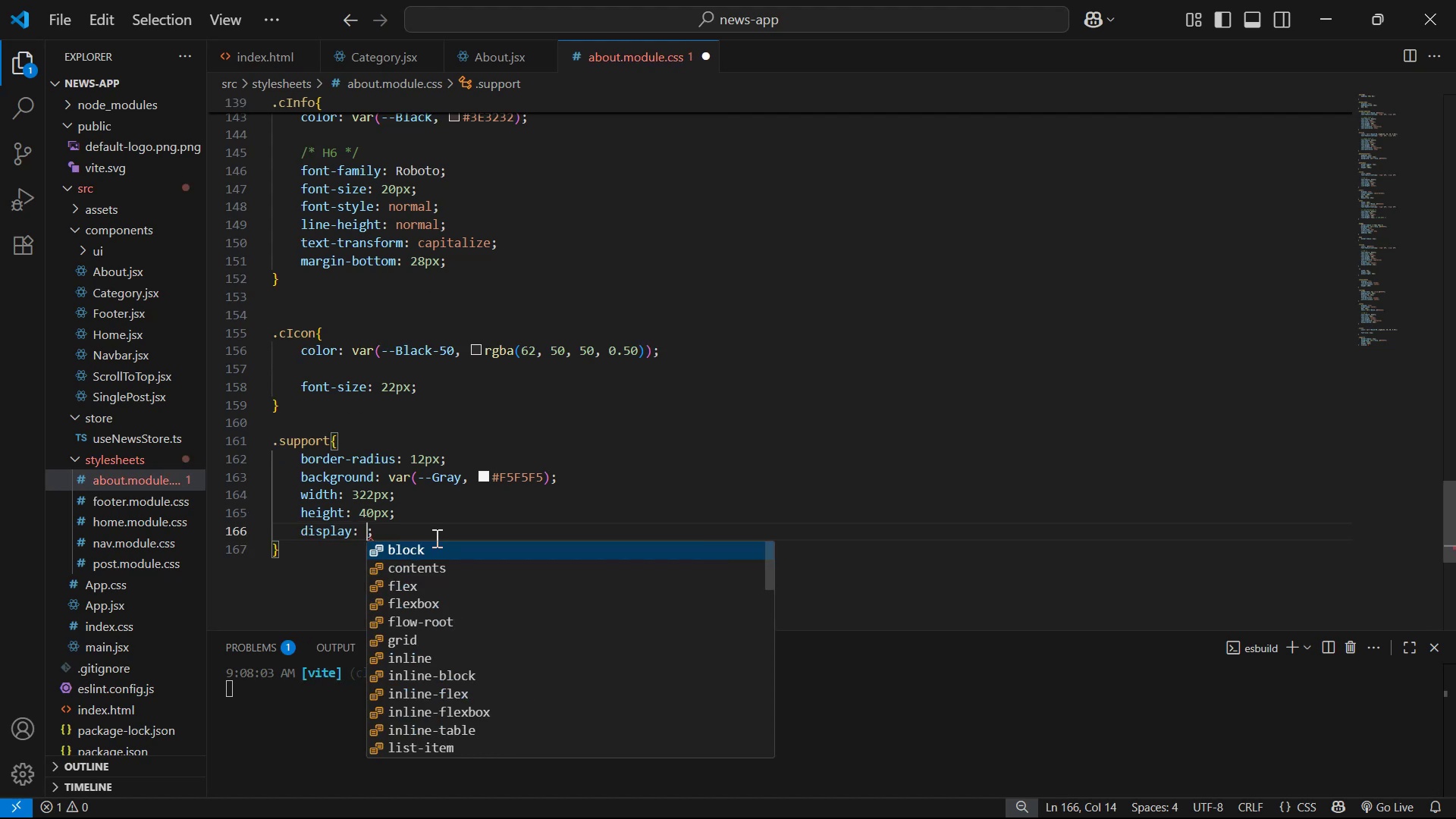 
key(ArrowDown)
 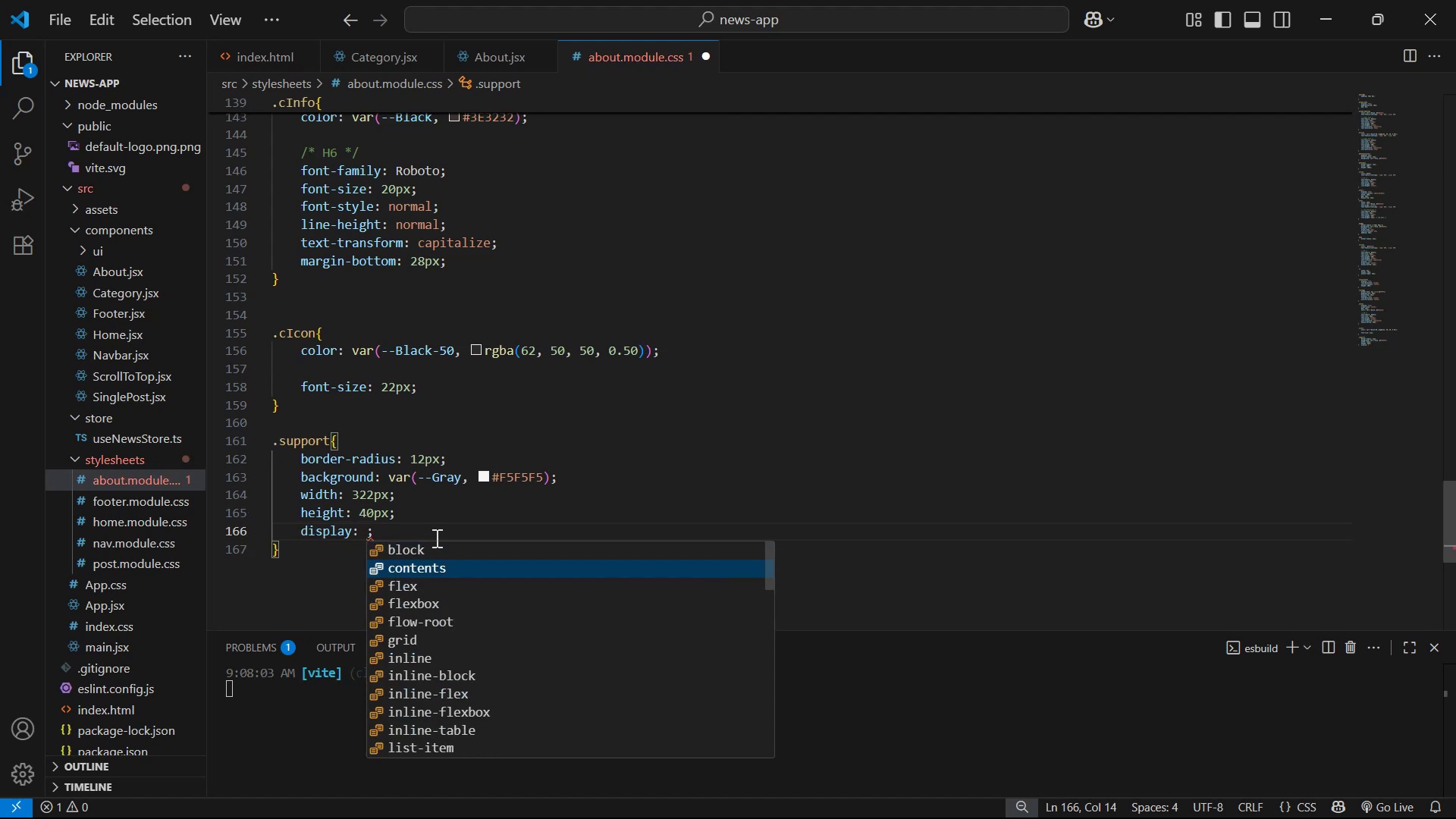 
key(ArrowDown)
 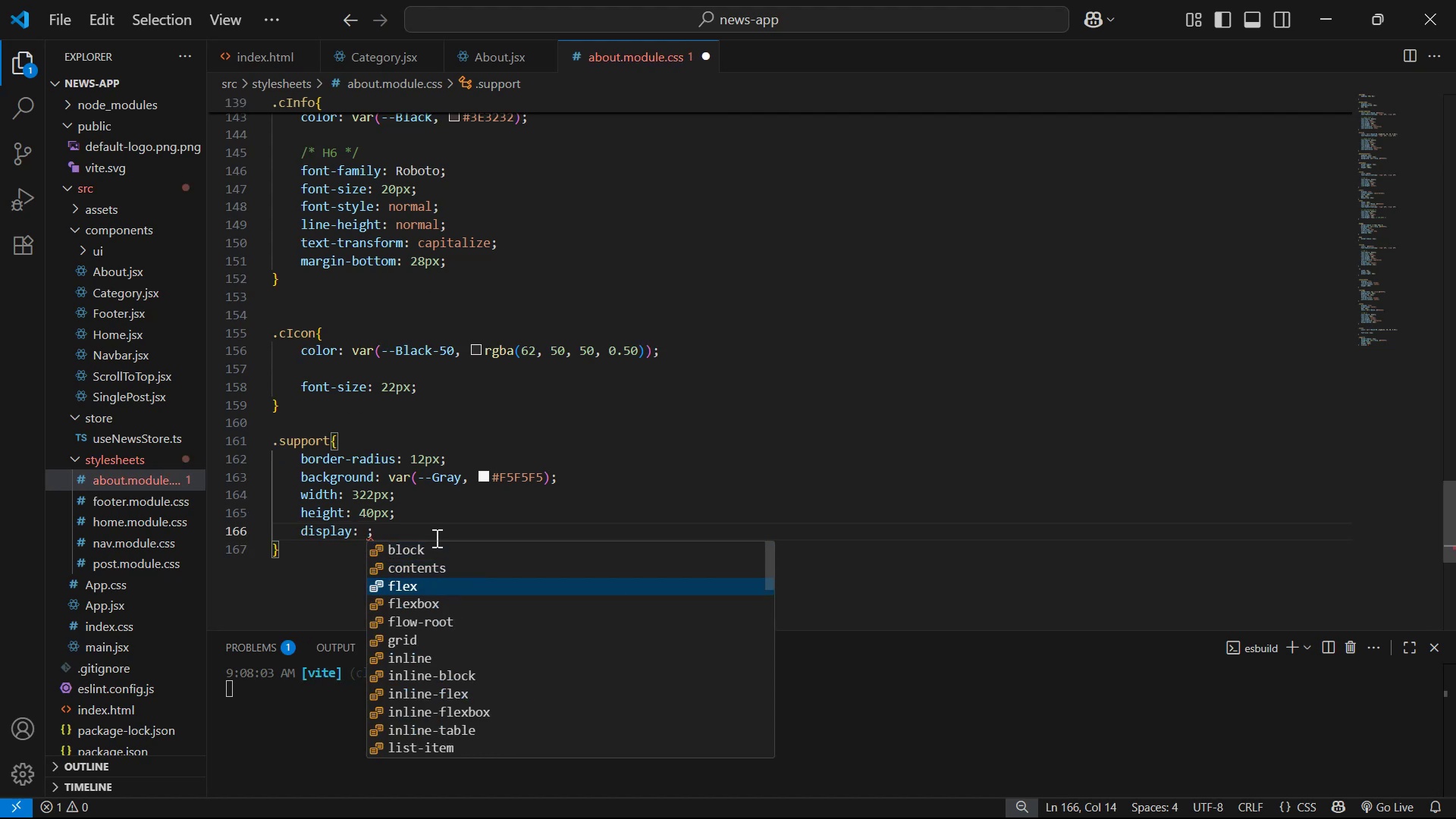 
key(Enter)
 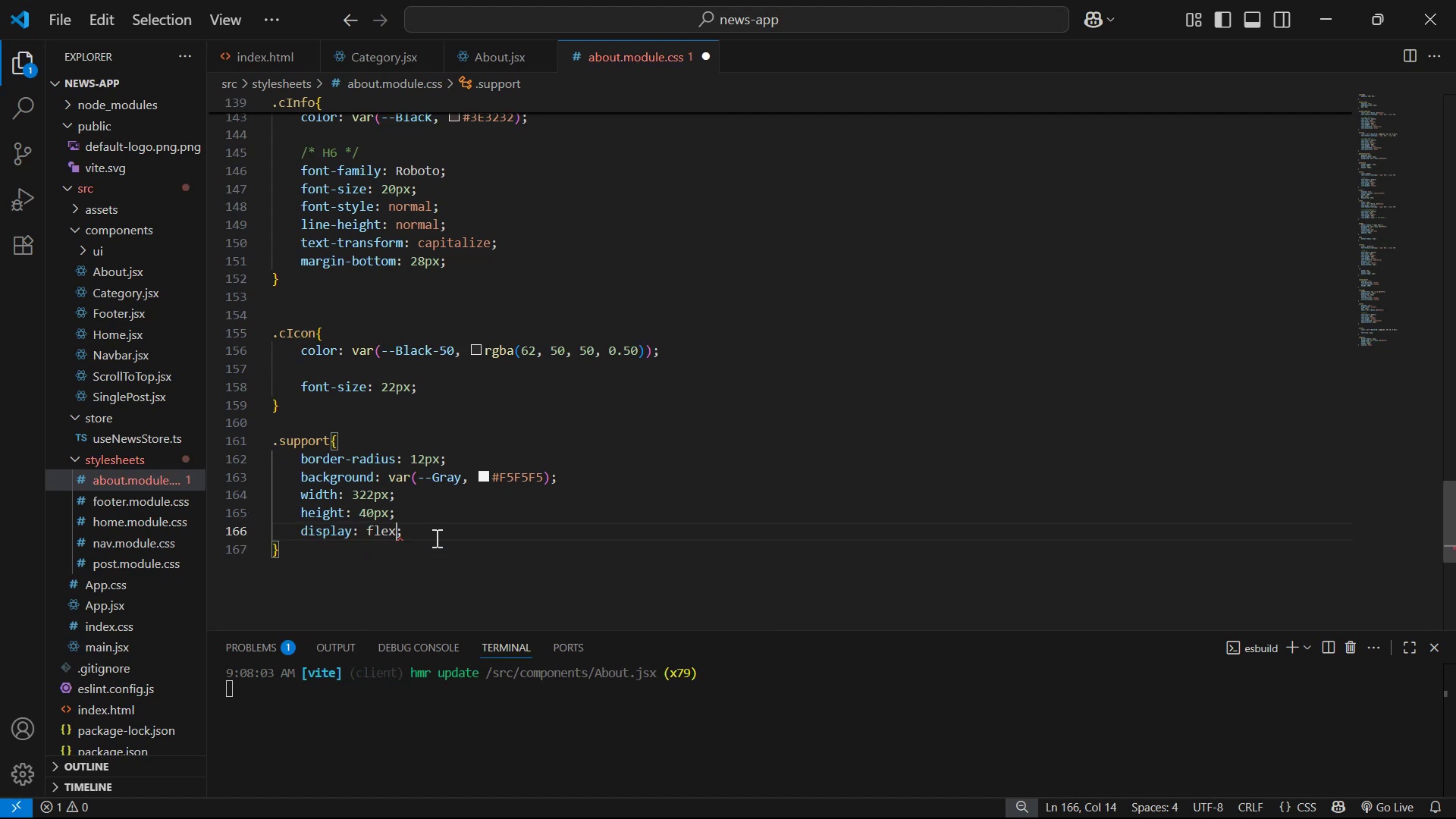 
key(ArrowRight)
 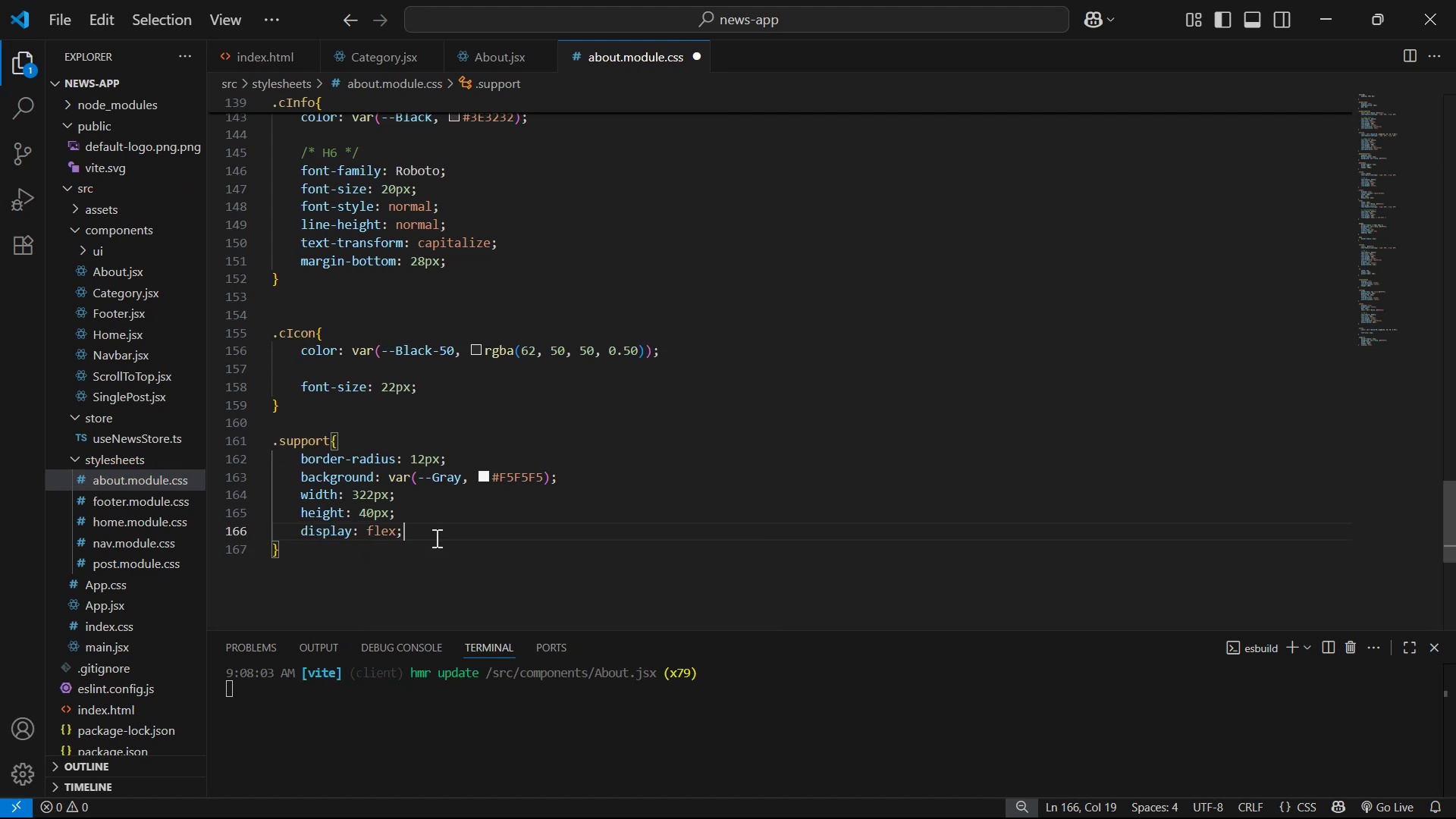 
key(Enter)
 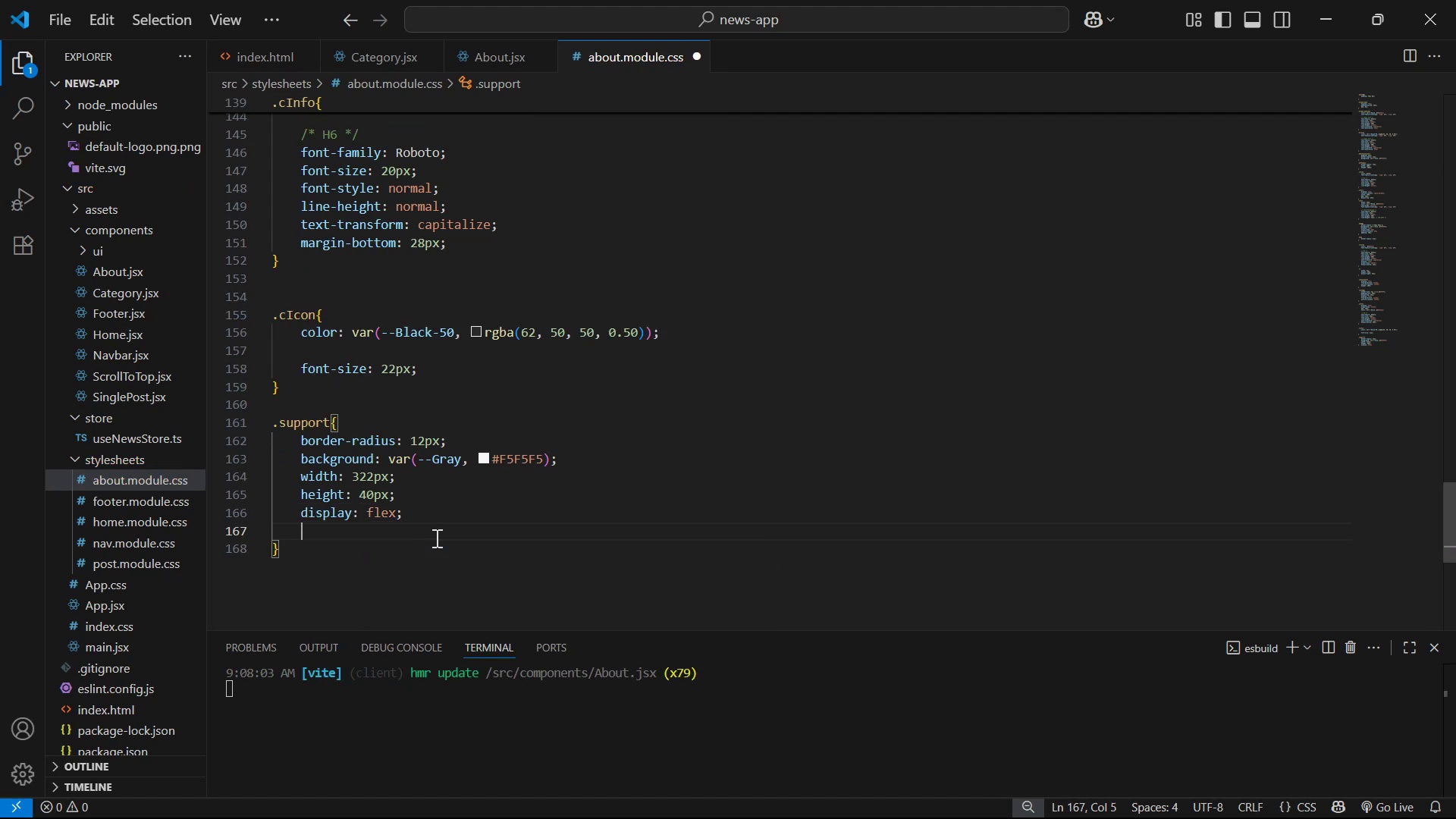 
key(A)
 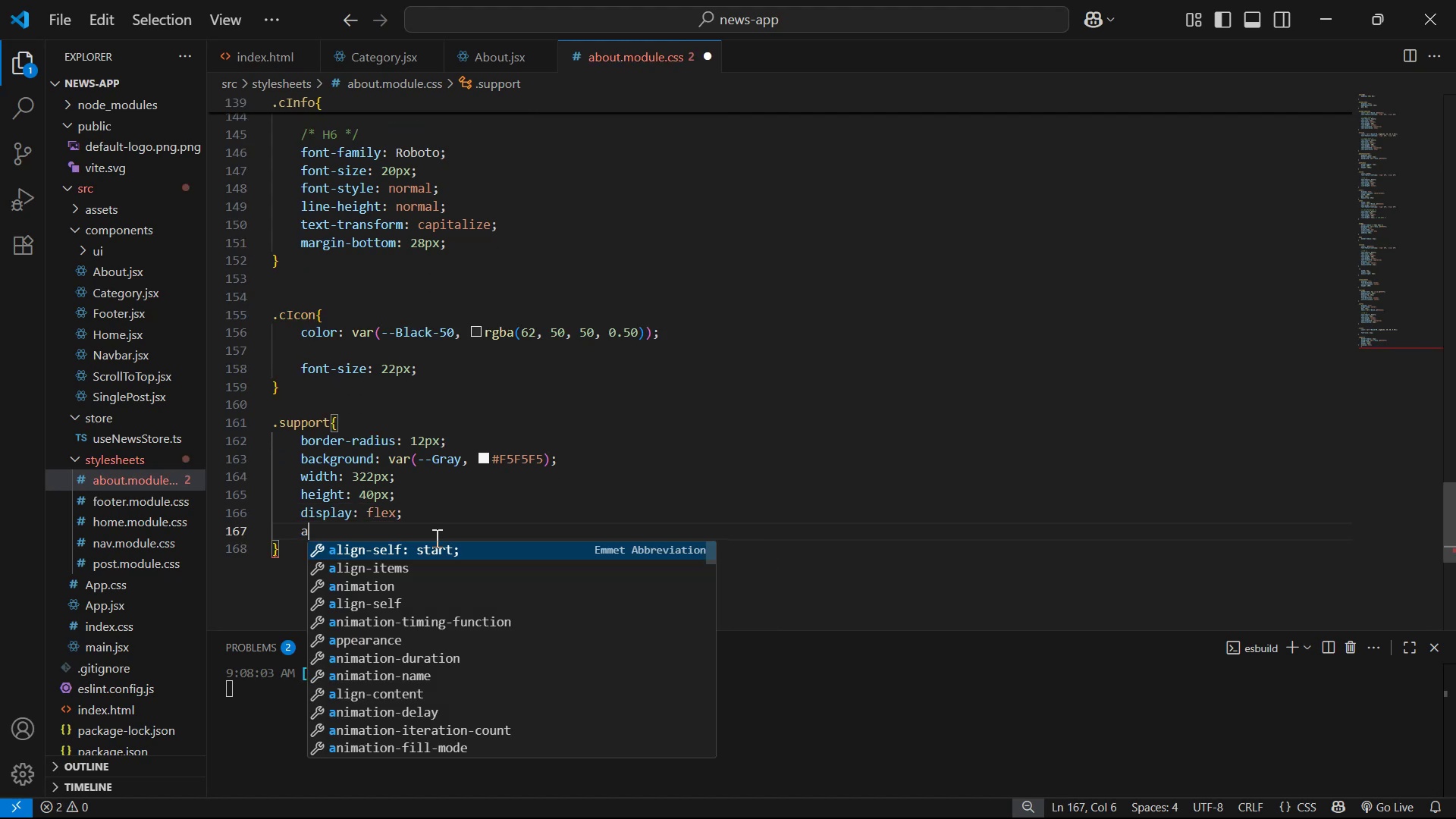 
key(ArrowDown)
 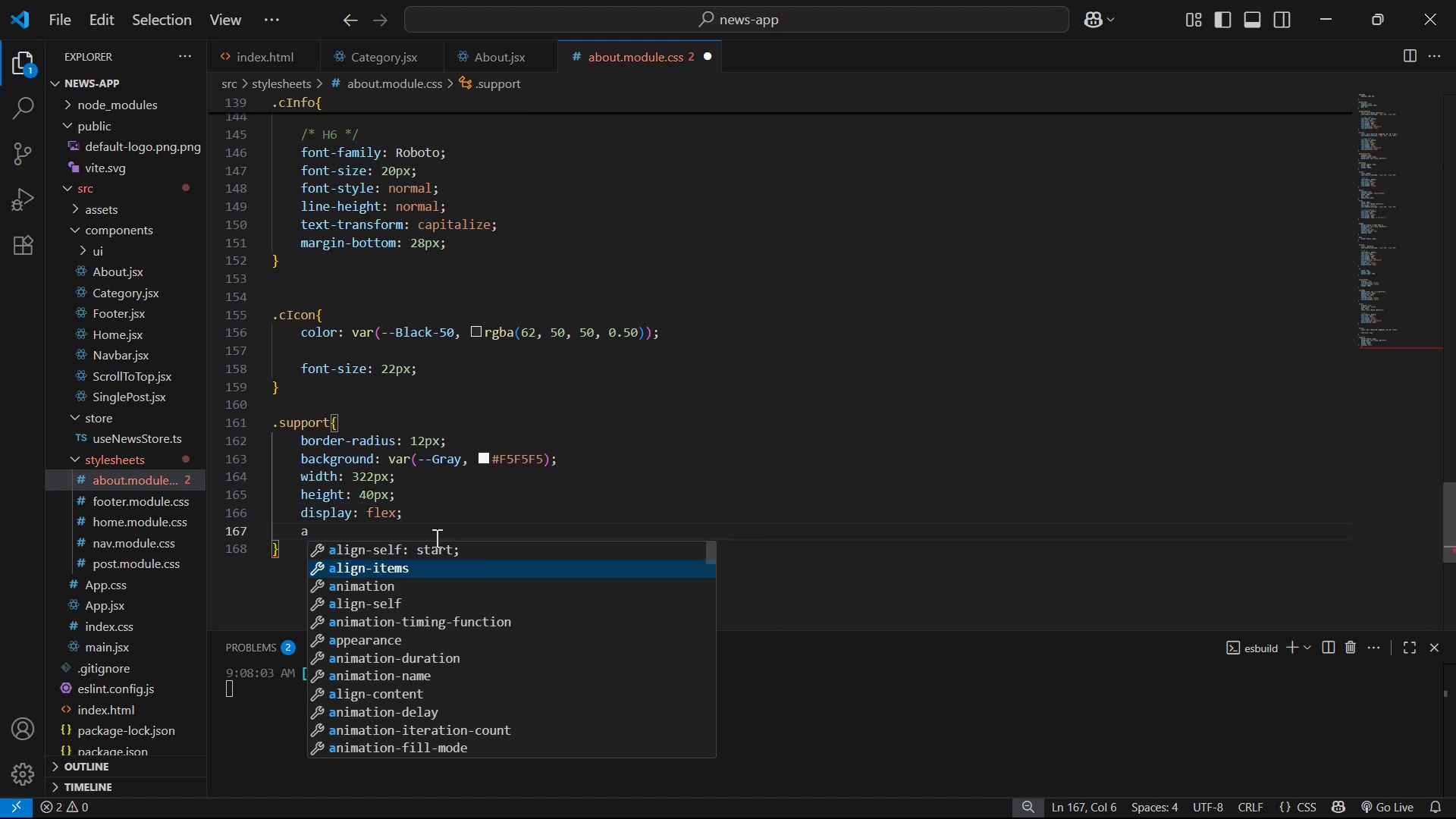 
key(Enter)
 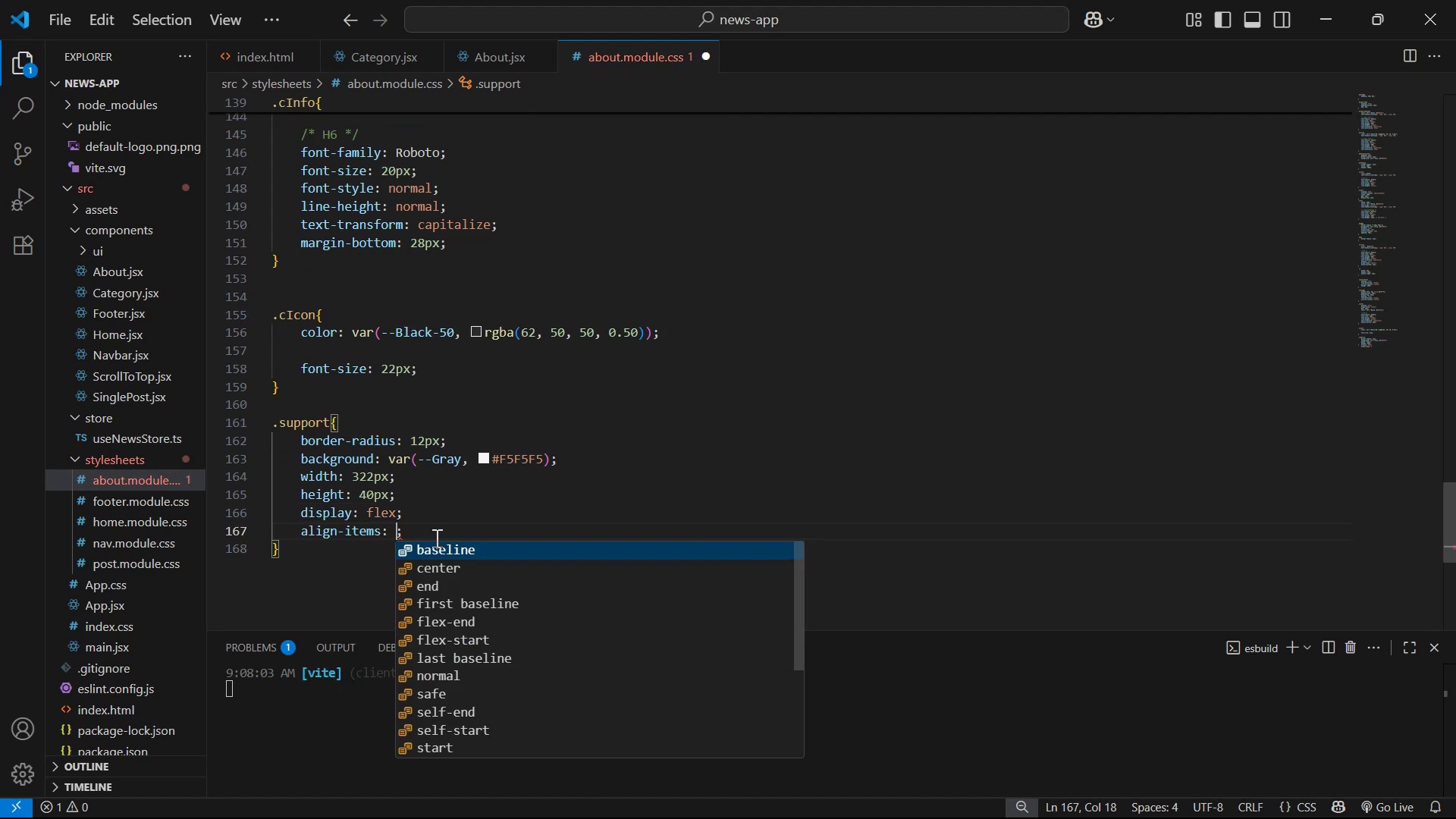 
key(ArrowDown)
 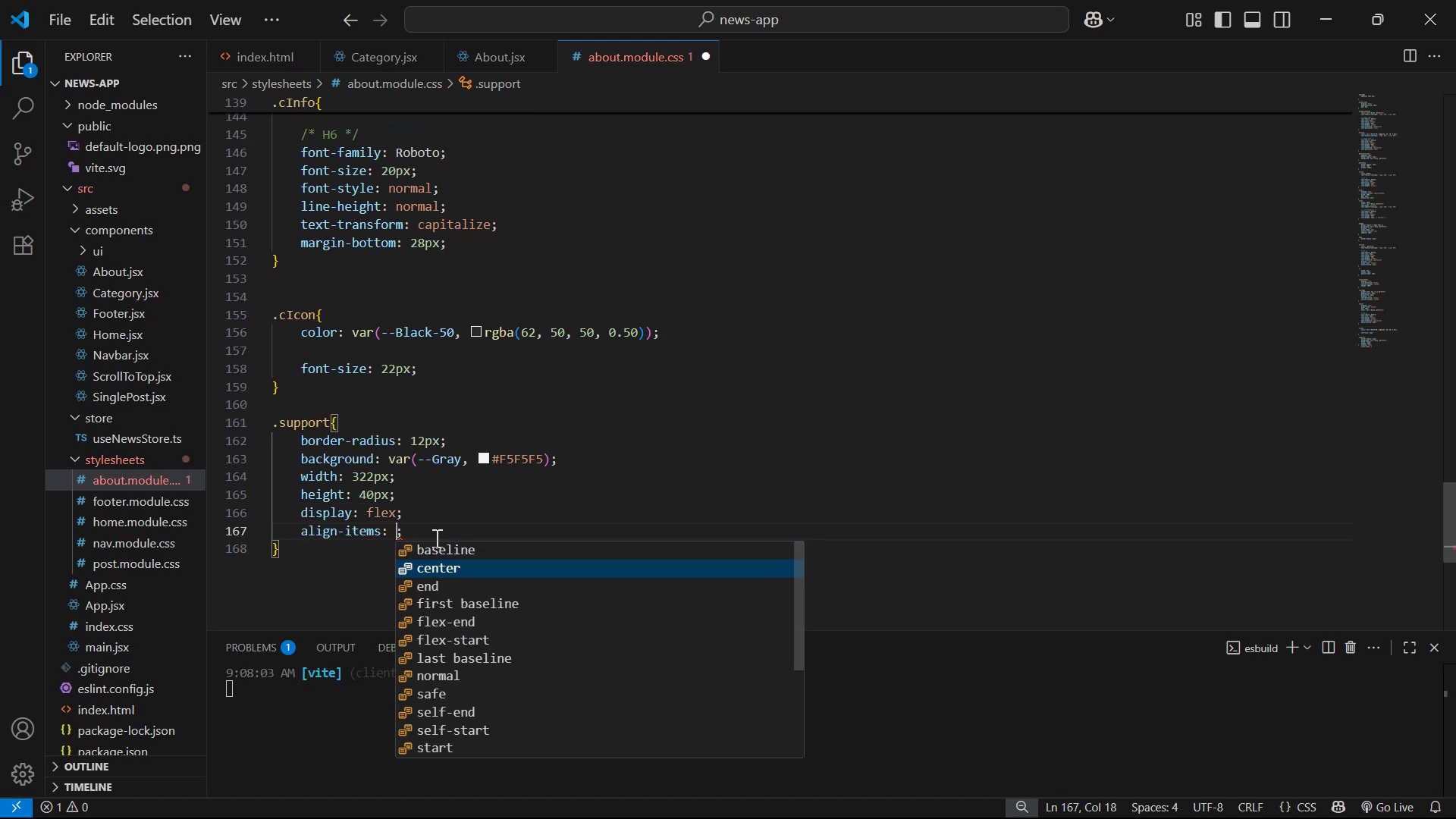 
key(ArrowDown)
 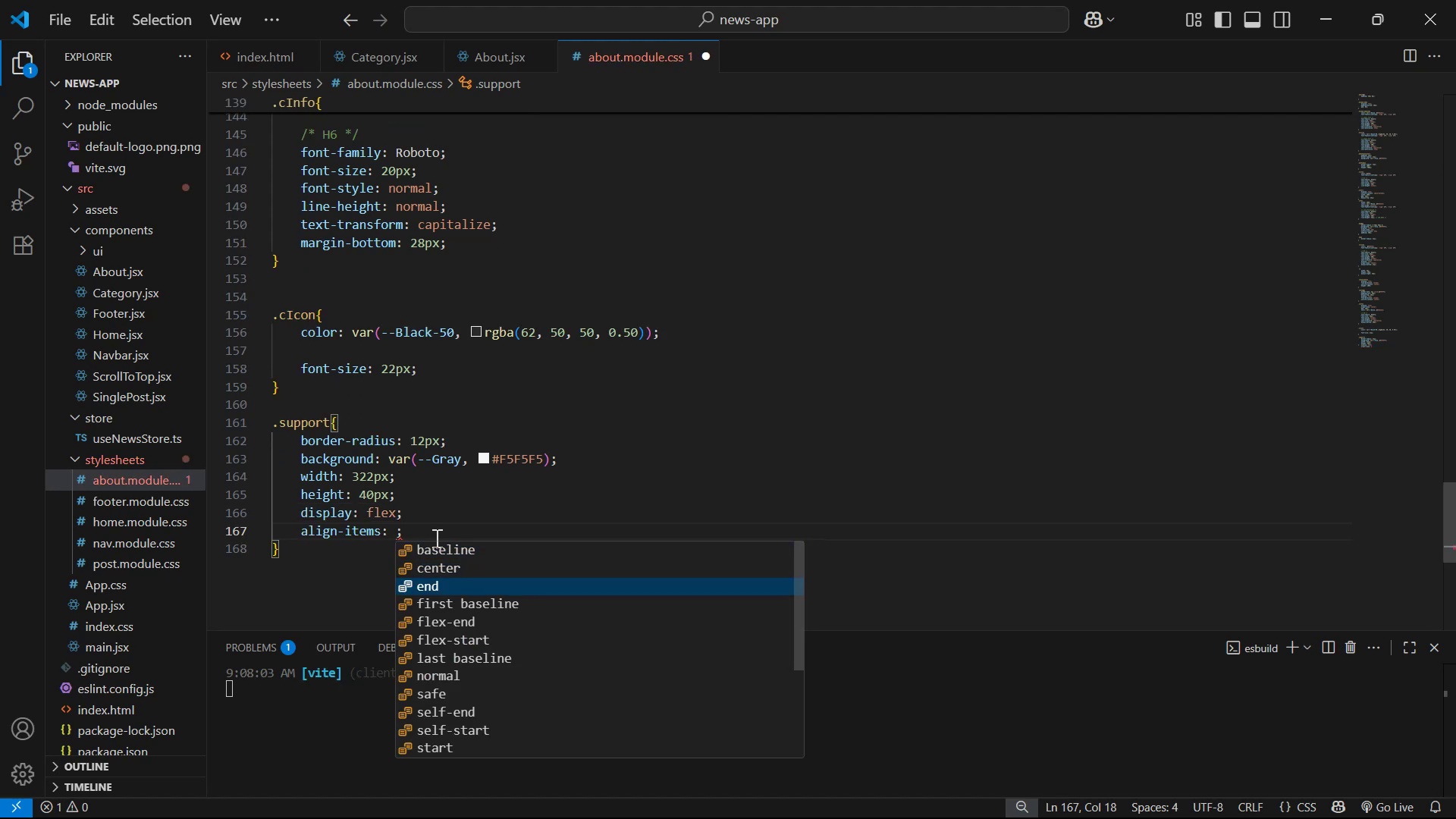 
key(ArrowUp)
 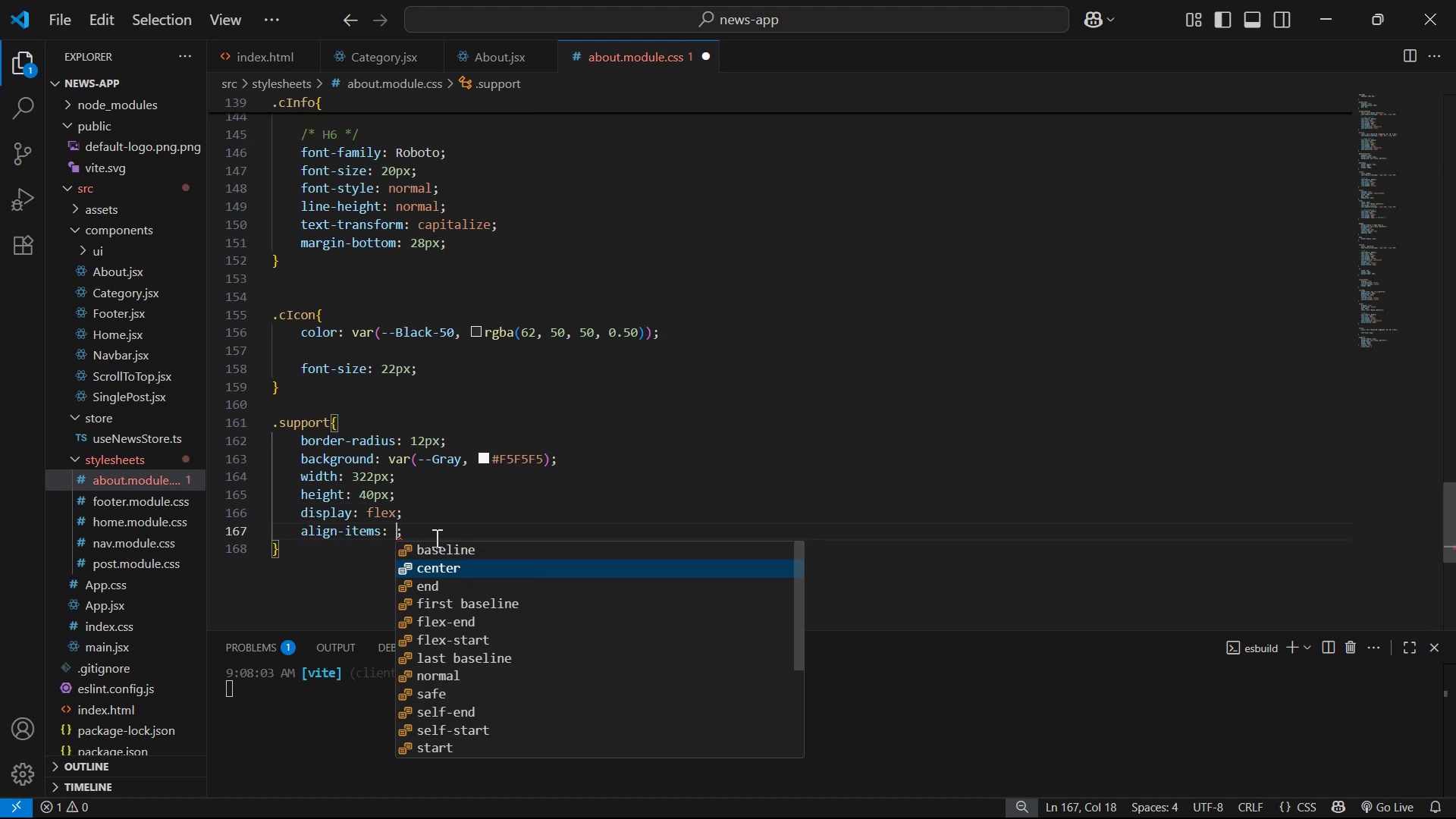 
key(Enter)
 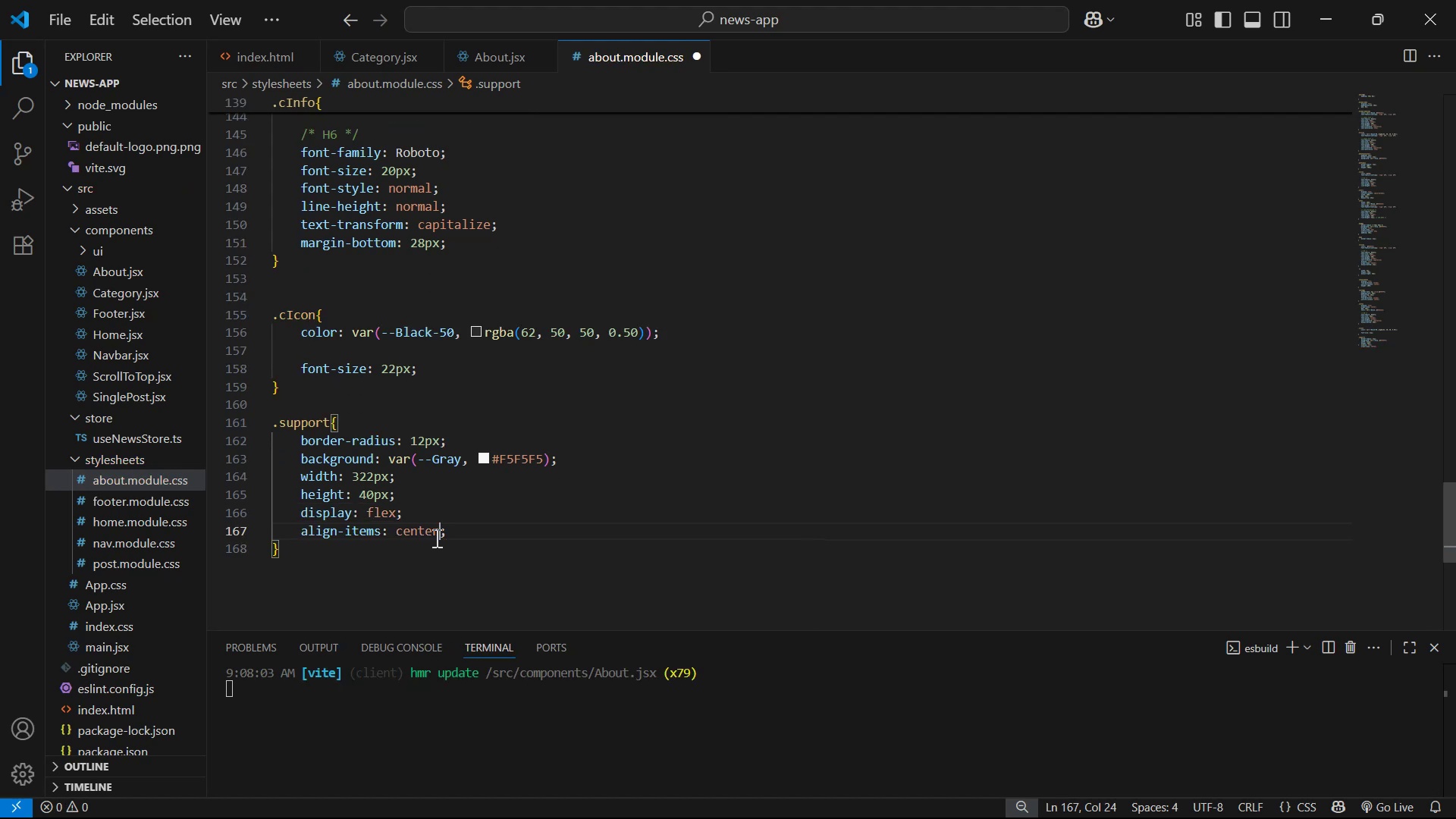 
key(ArrowRight)
 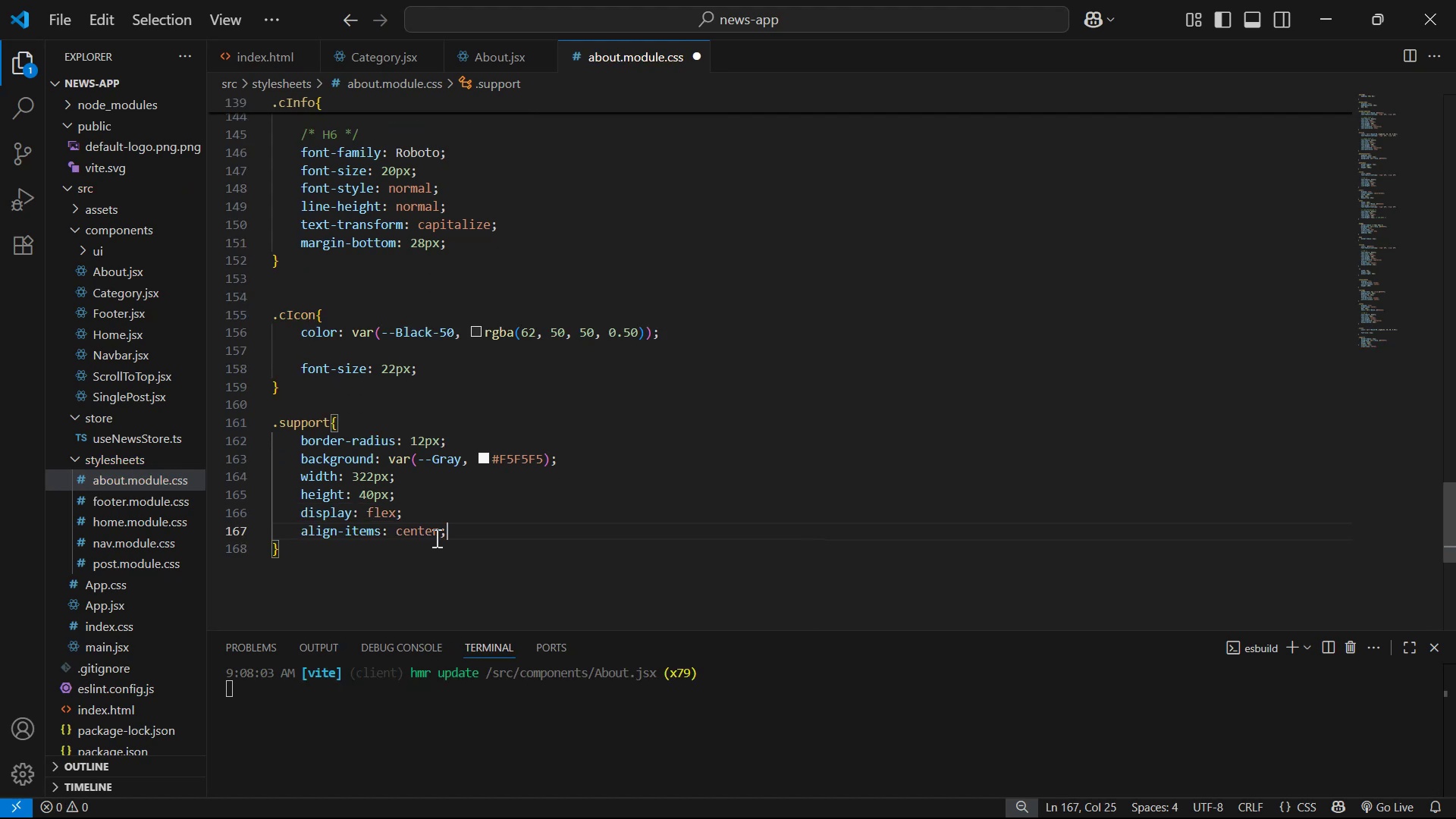 
key(Enter)
 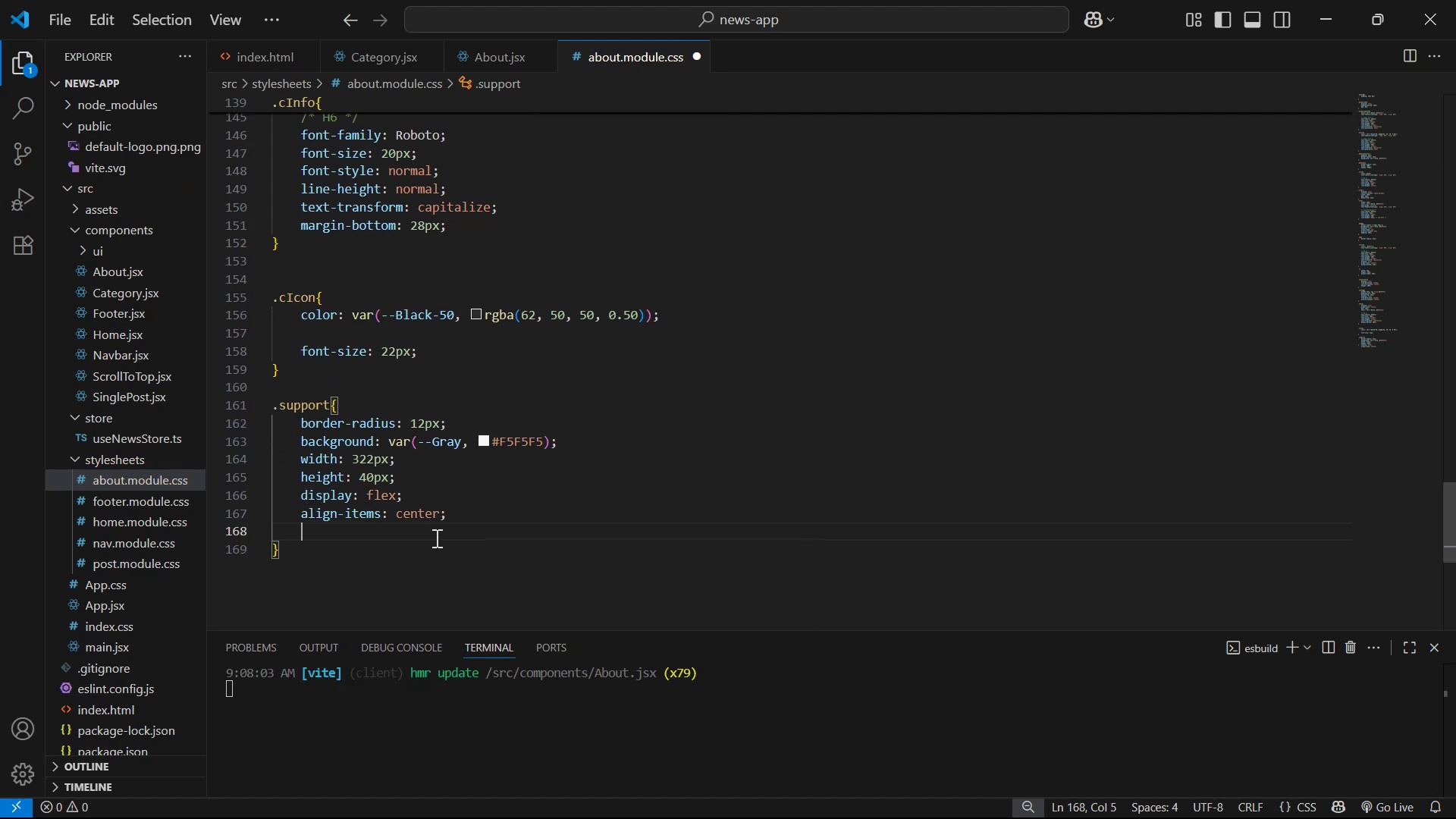 
type(ga)
 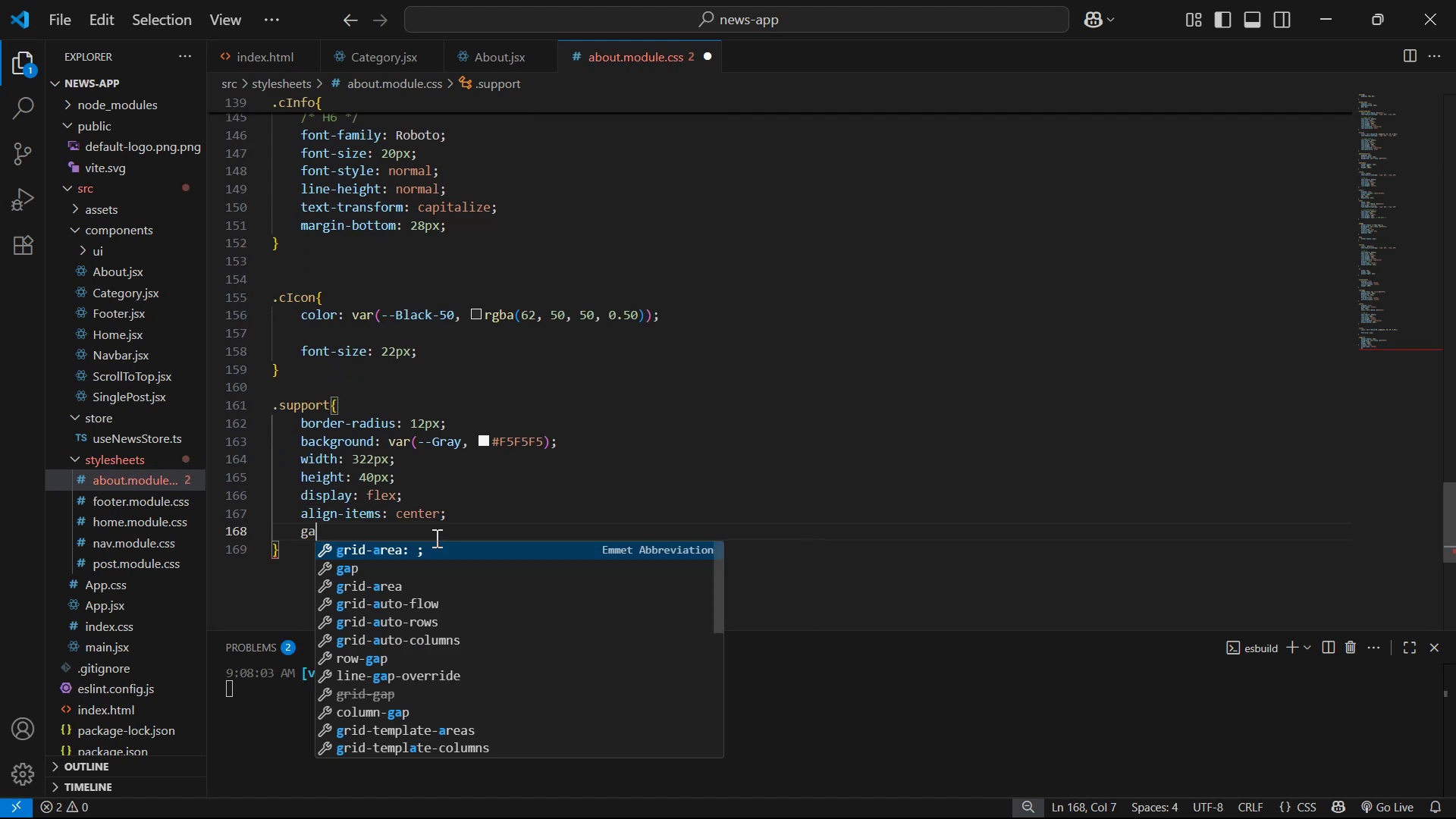 
key(ArrowDown)
 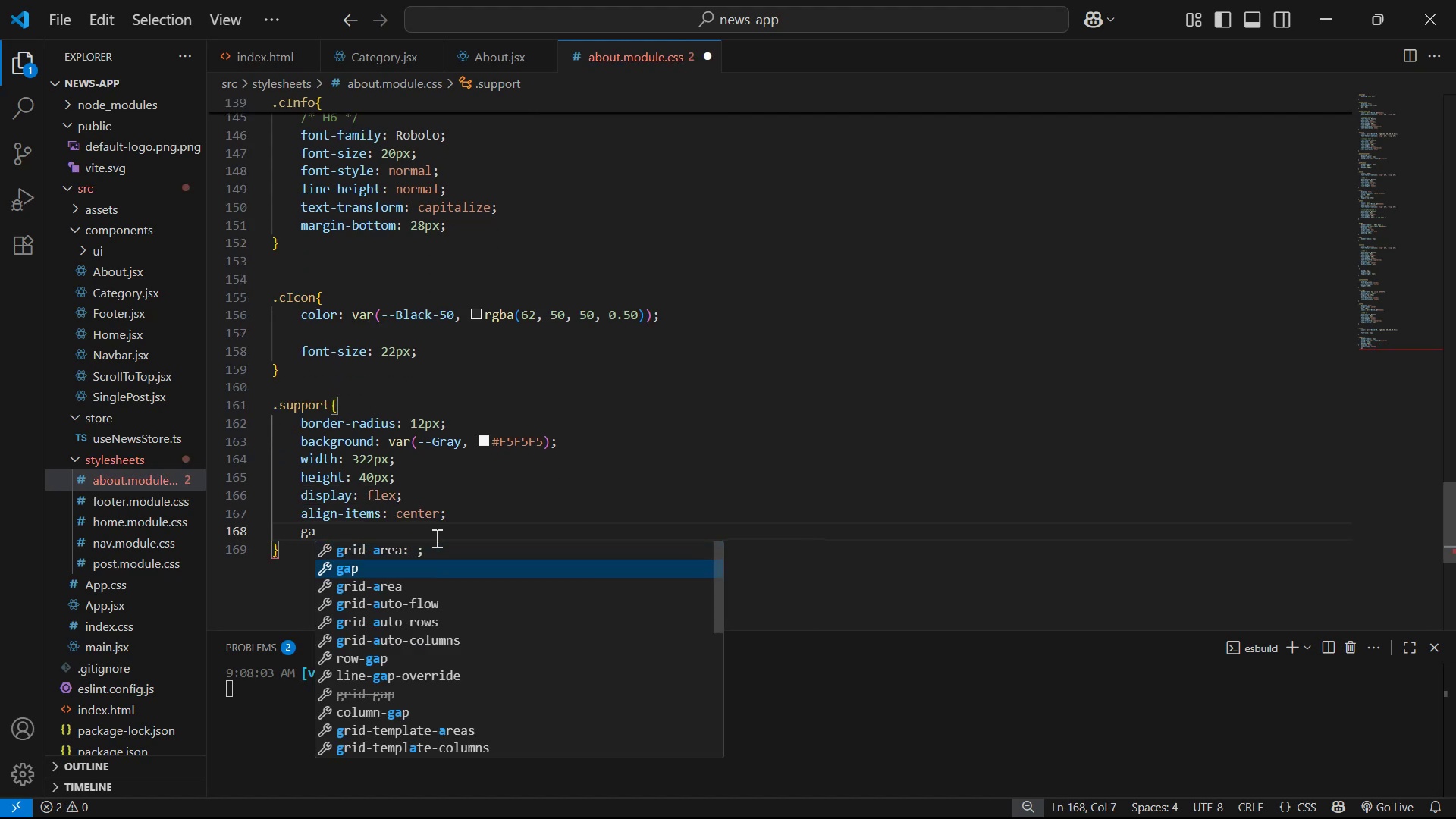 
key(Enter)
 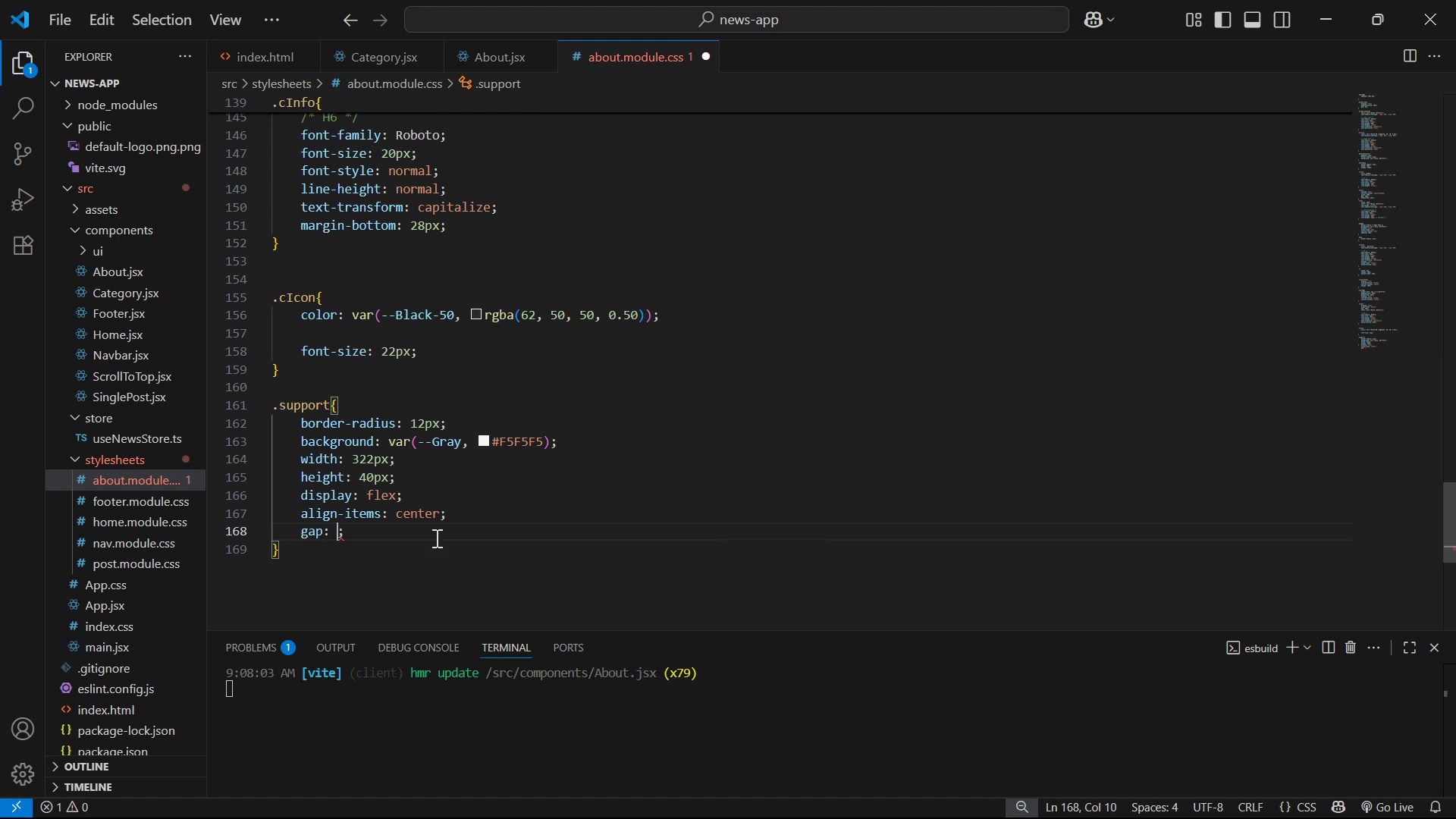 
type(20px)
 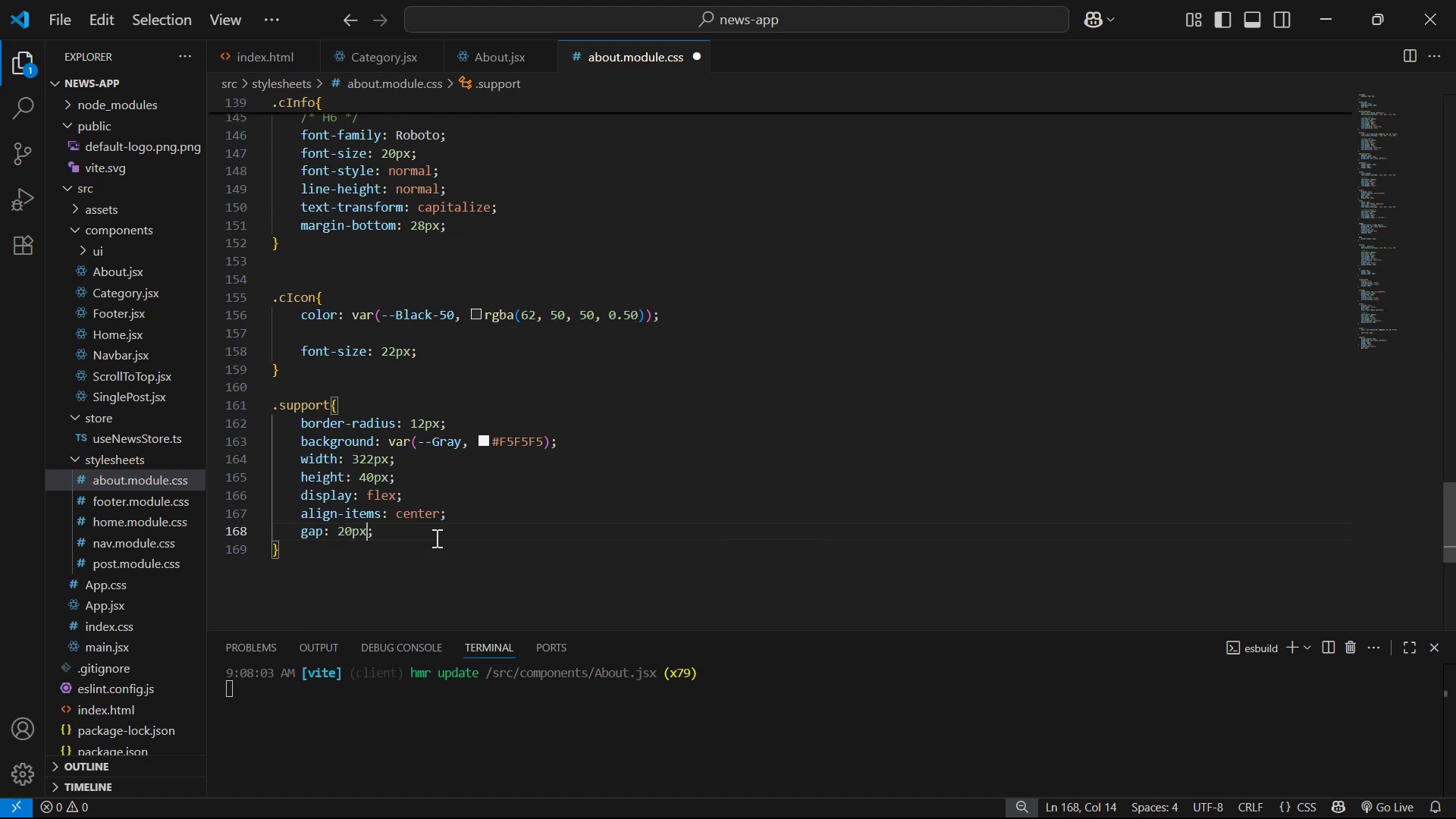 
key(Control+S)
 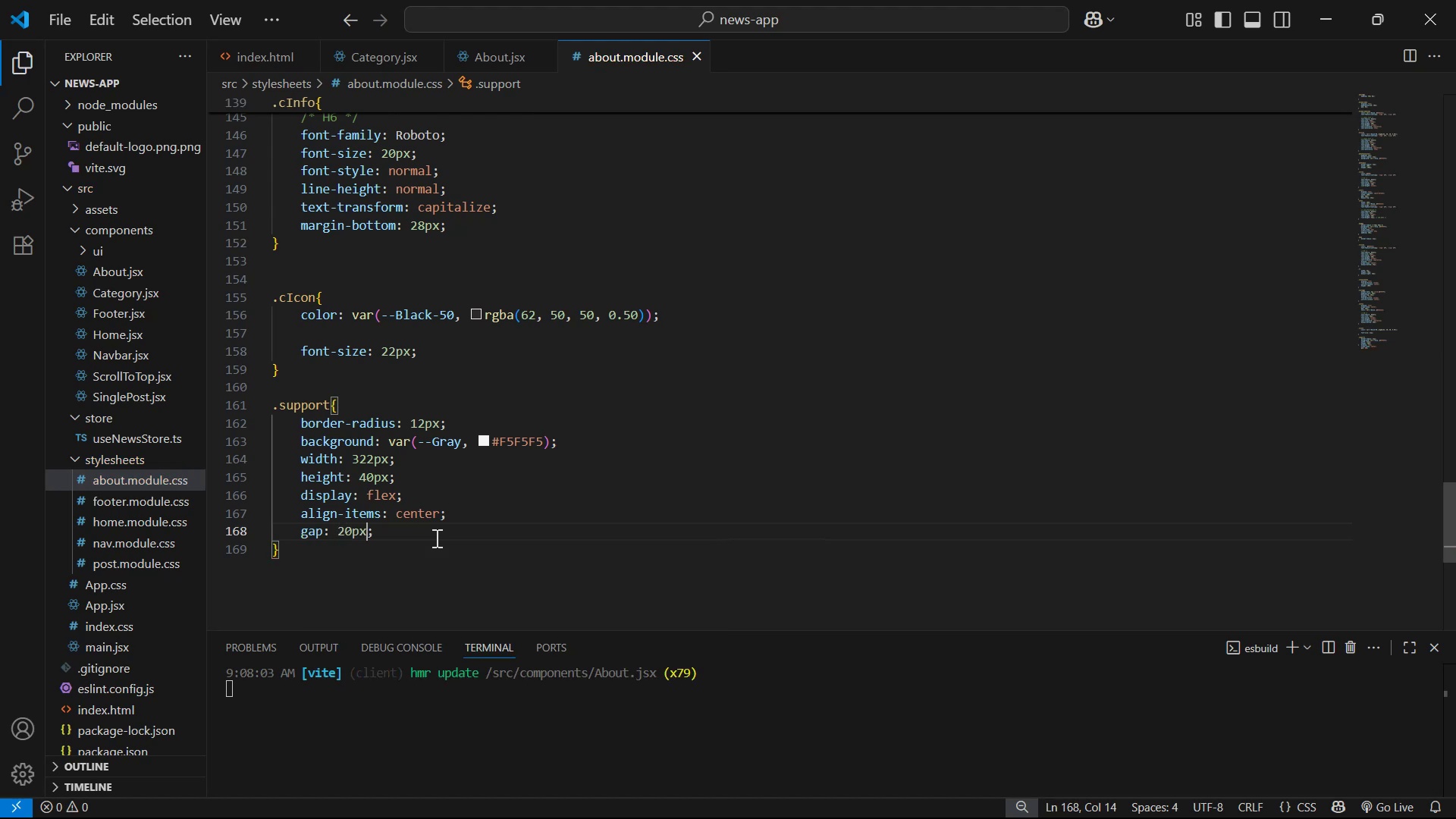 
key(Alt+Tab)
 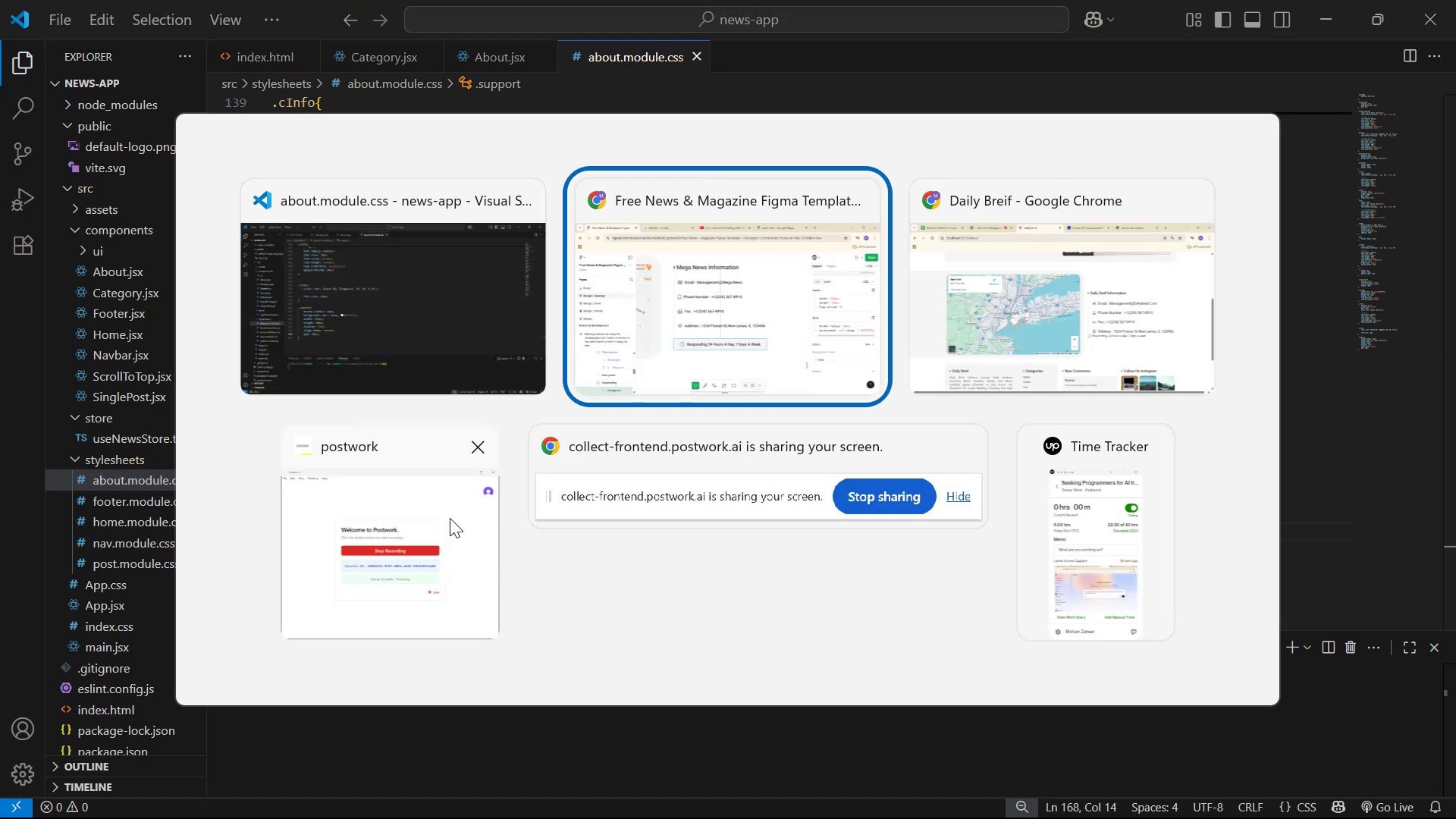 
key(Alt+Tab)
 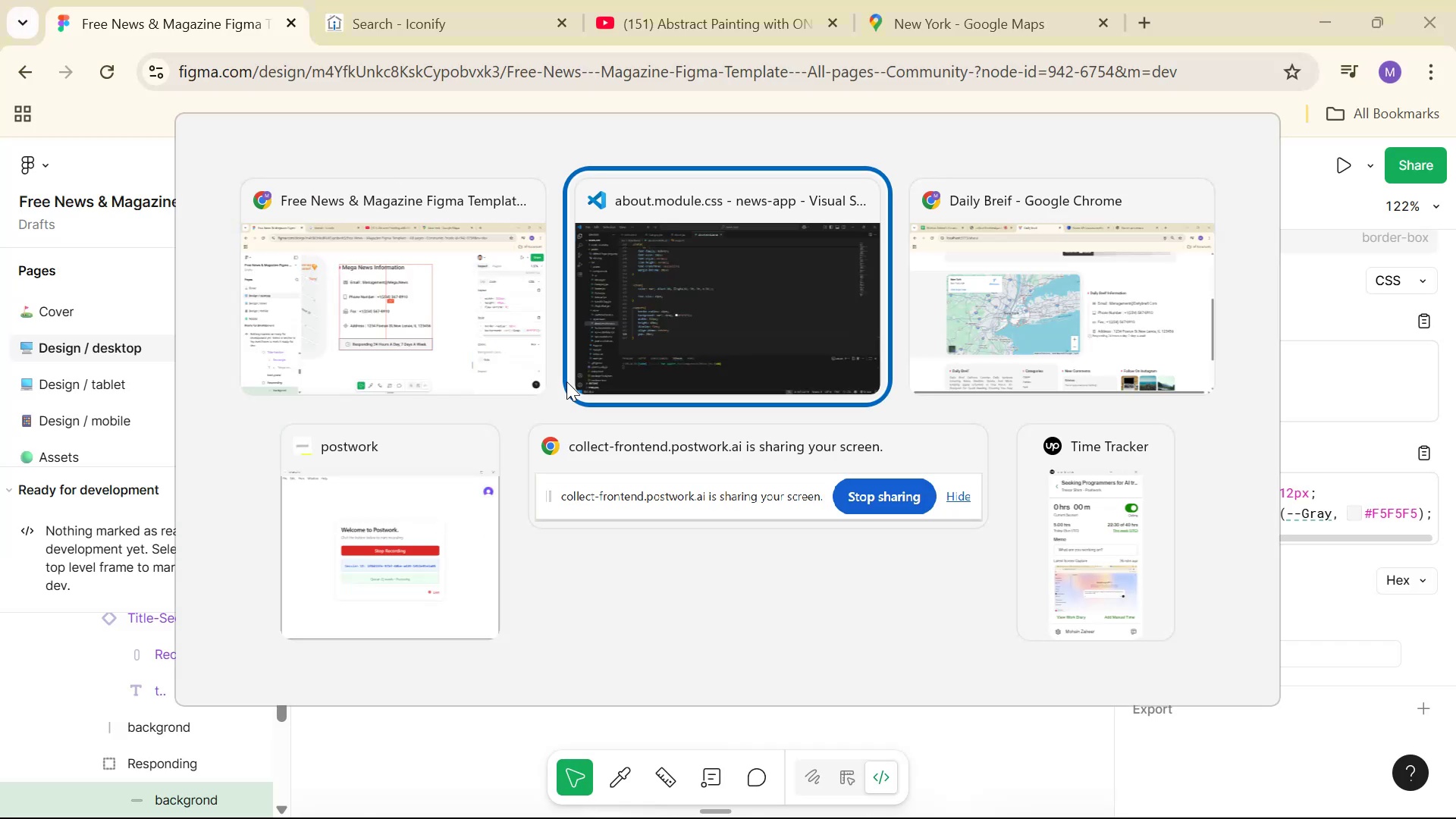 
key(Alt+Tab)
 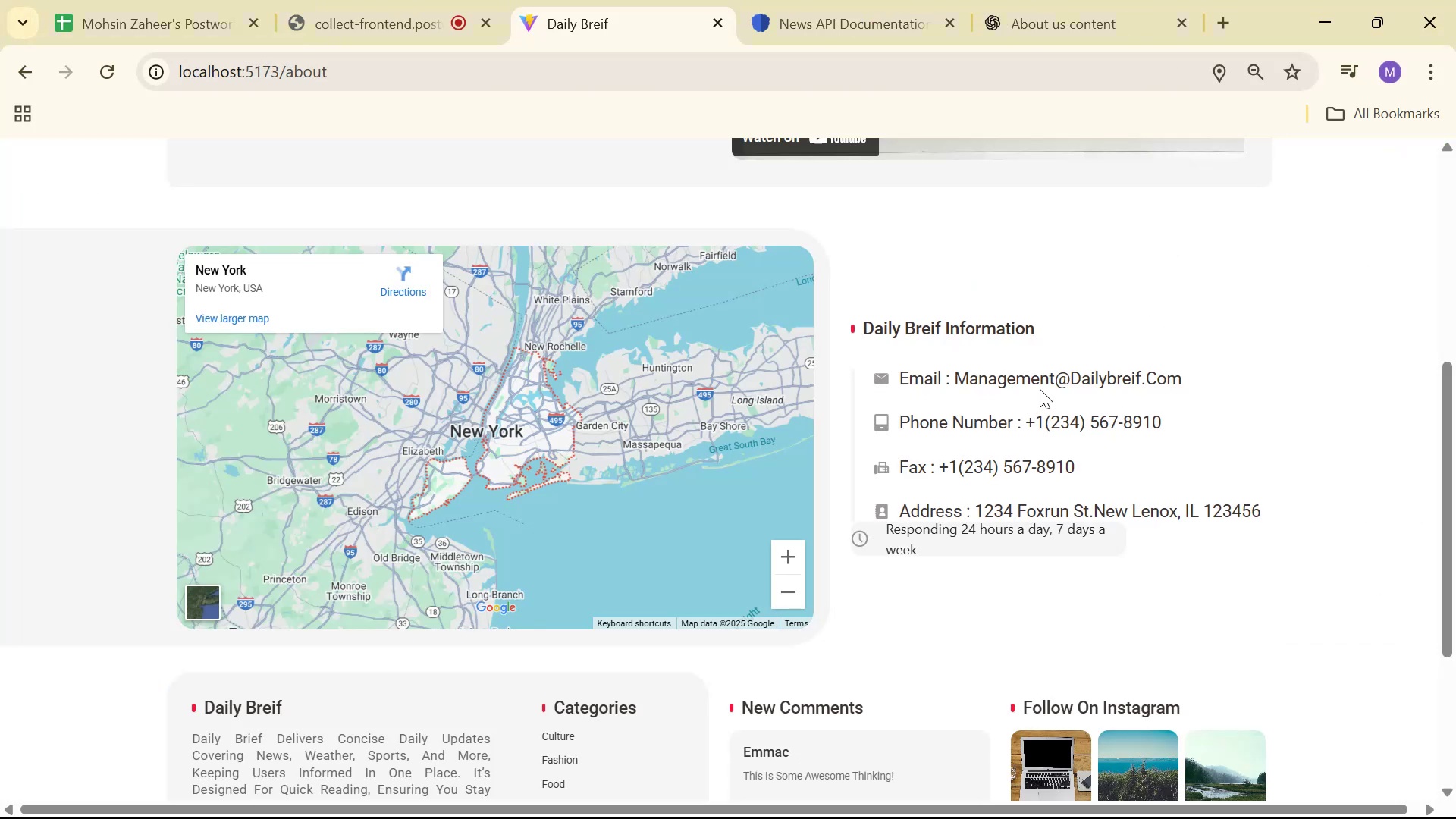 
key(Alt+Tab)
 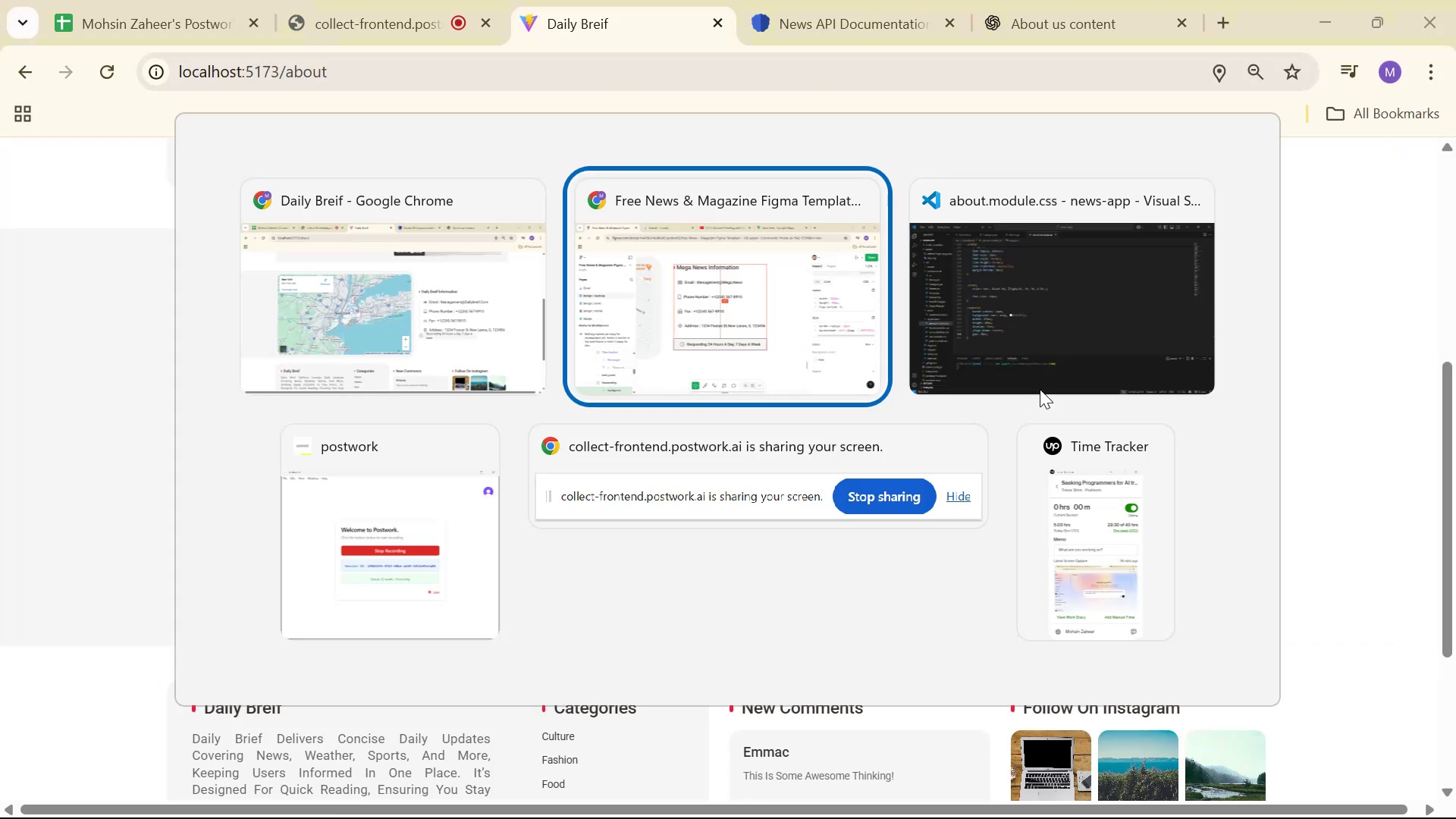 
key(Alt+Tab)
 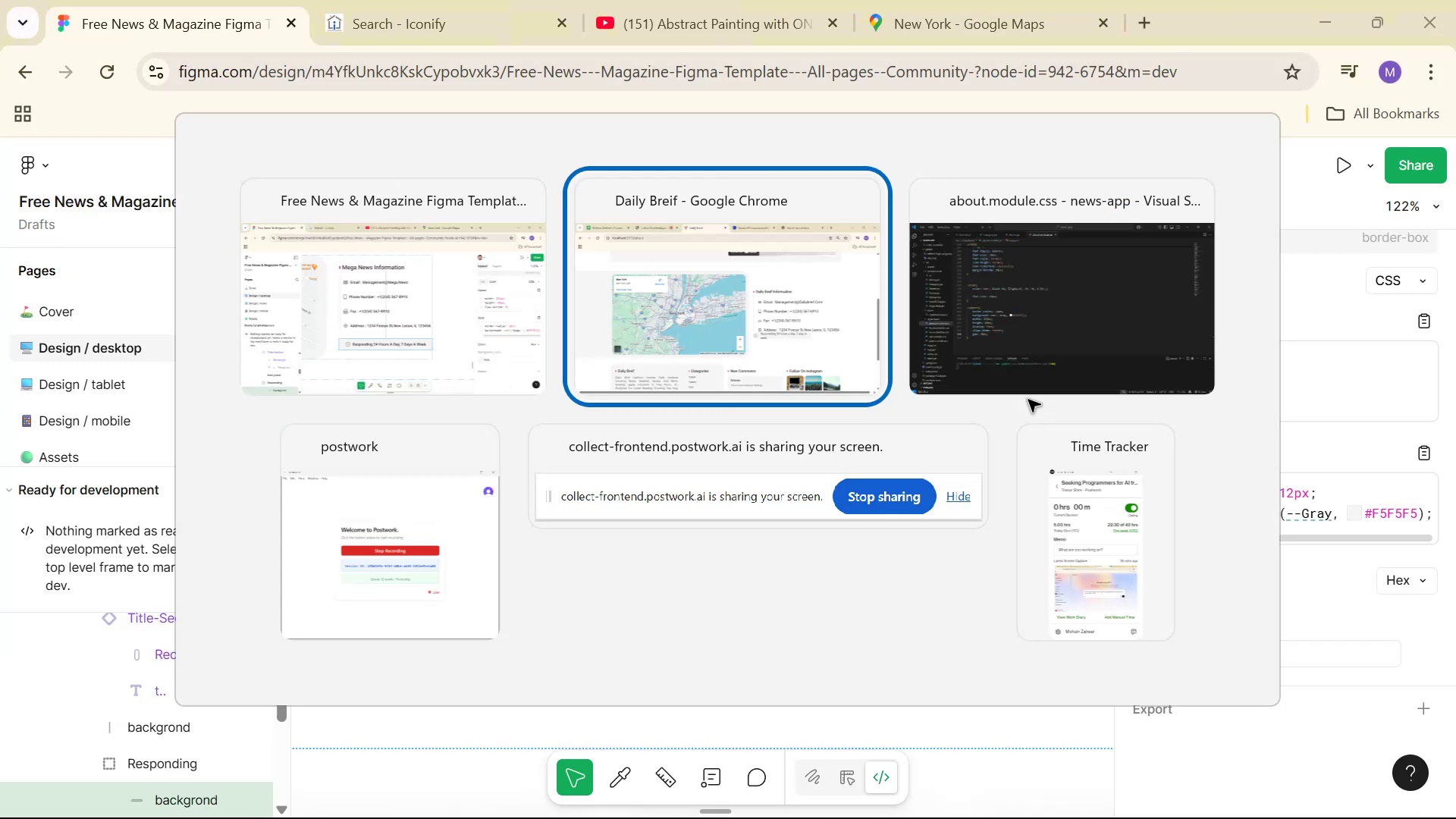 
key(Alt+Tab)
 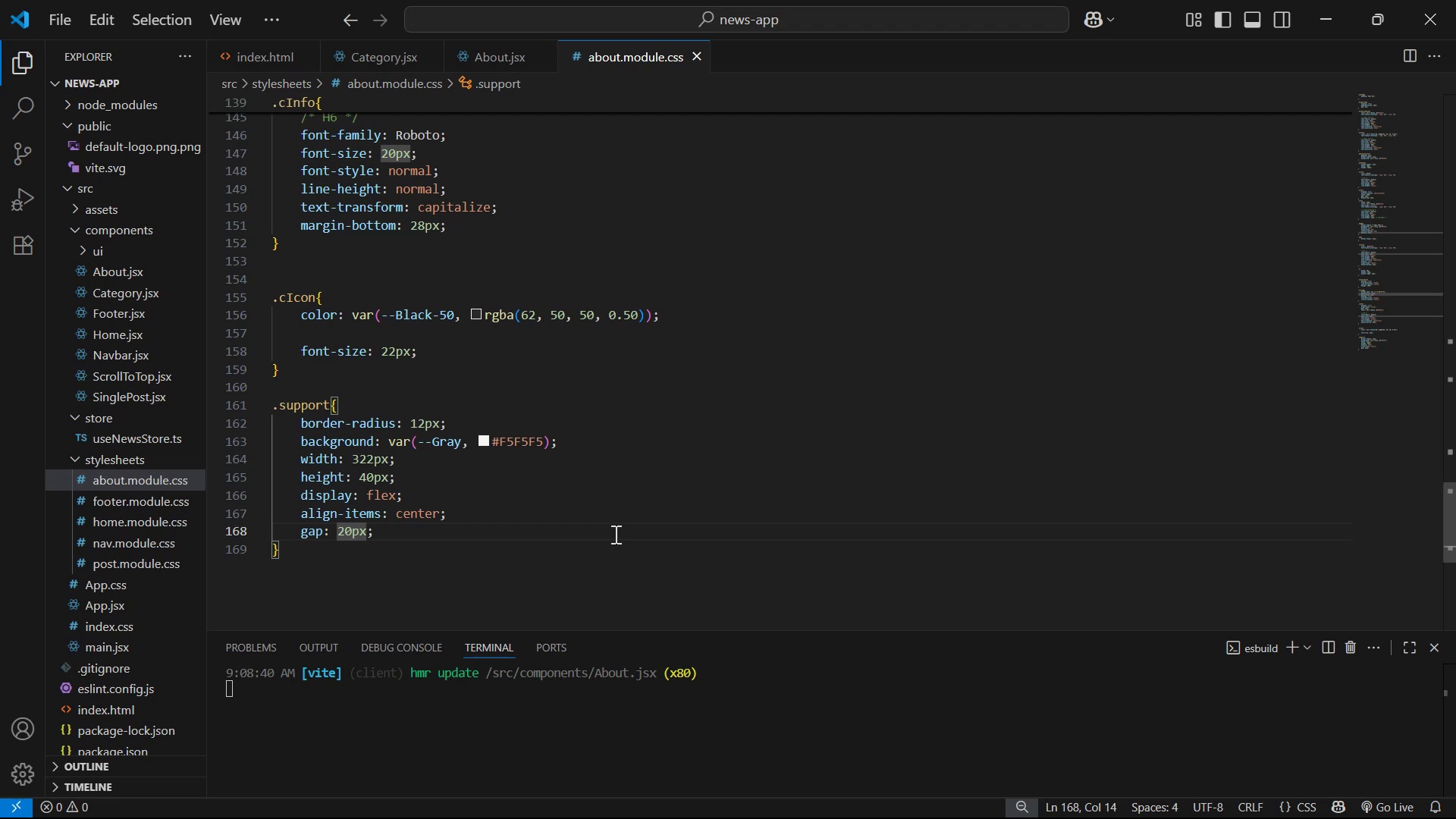 
key(ArrowLeft)
 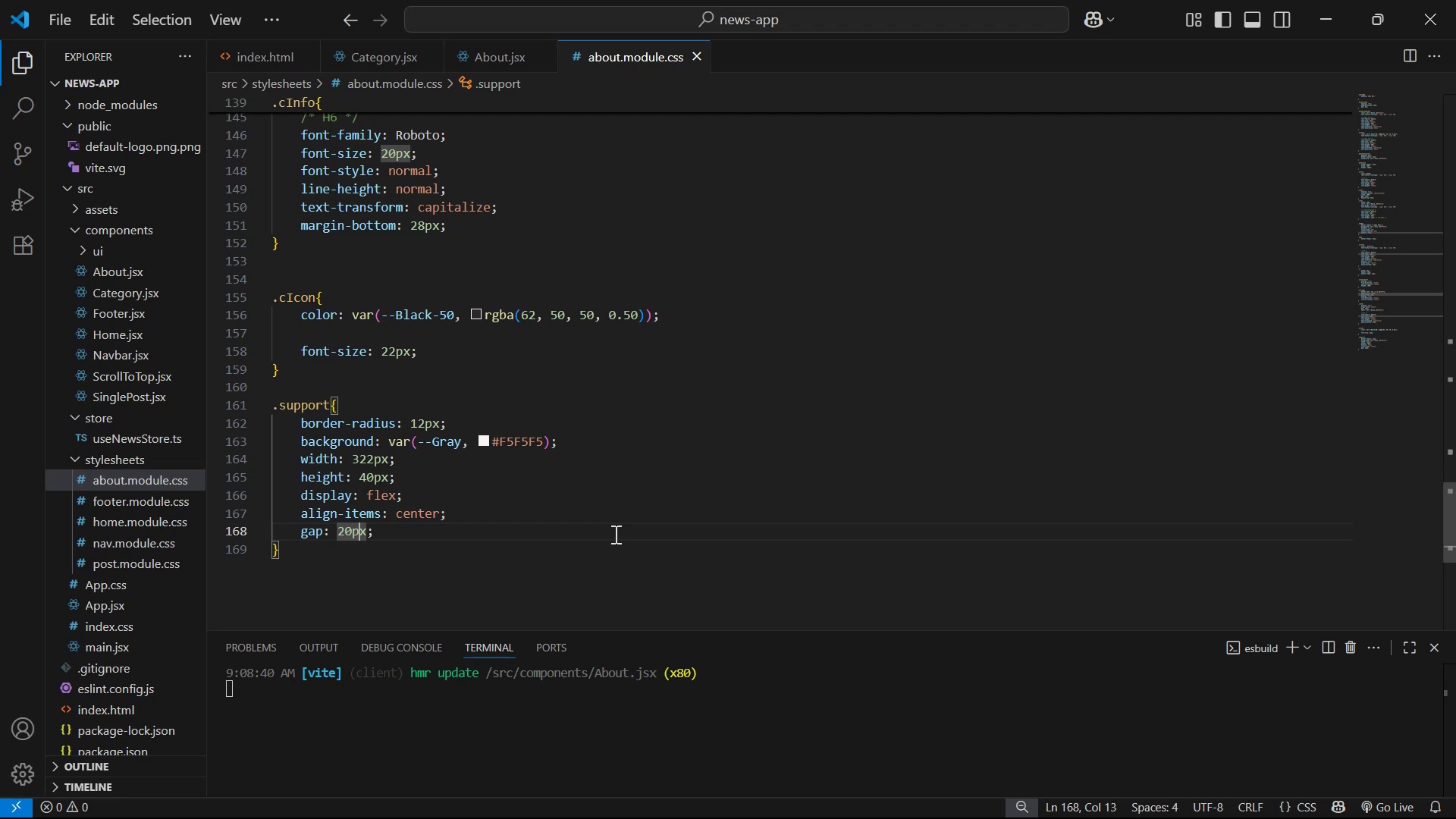 
key(ArrowLeft)
 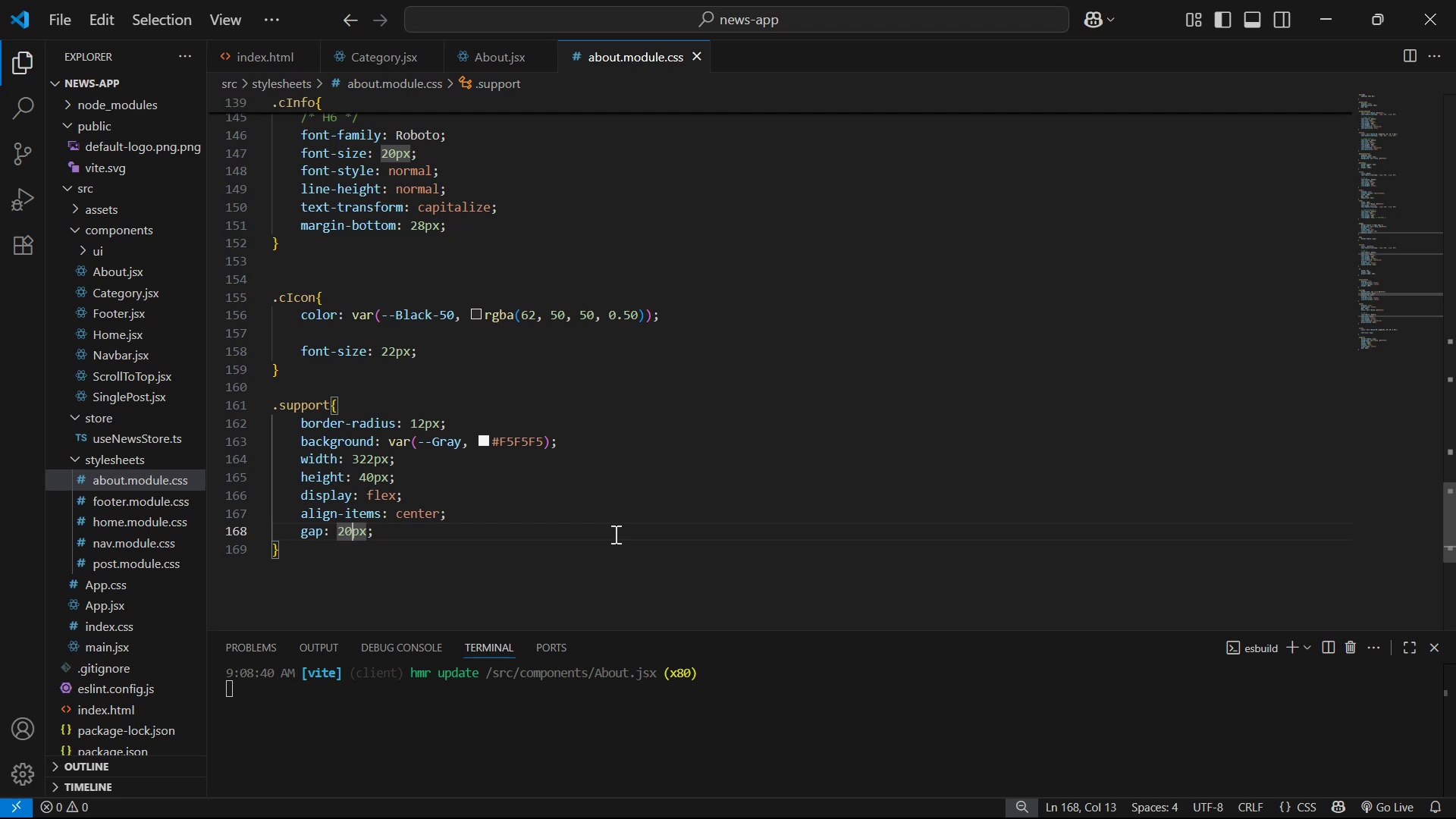 
key(ArrowLeft)
 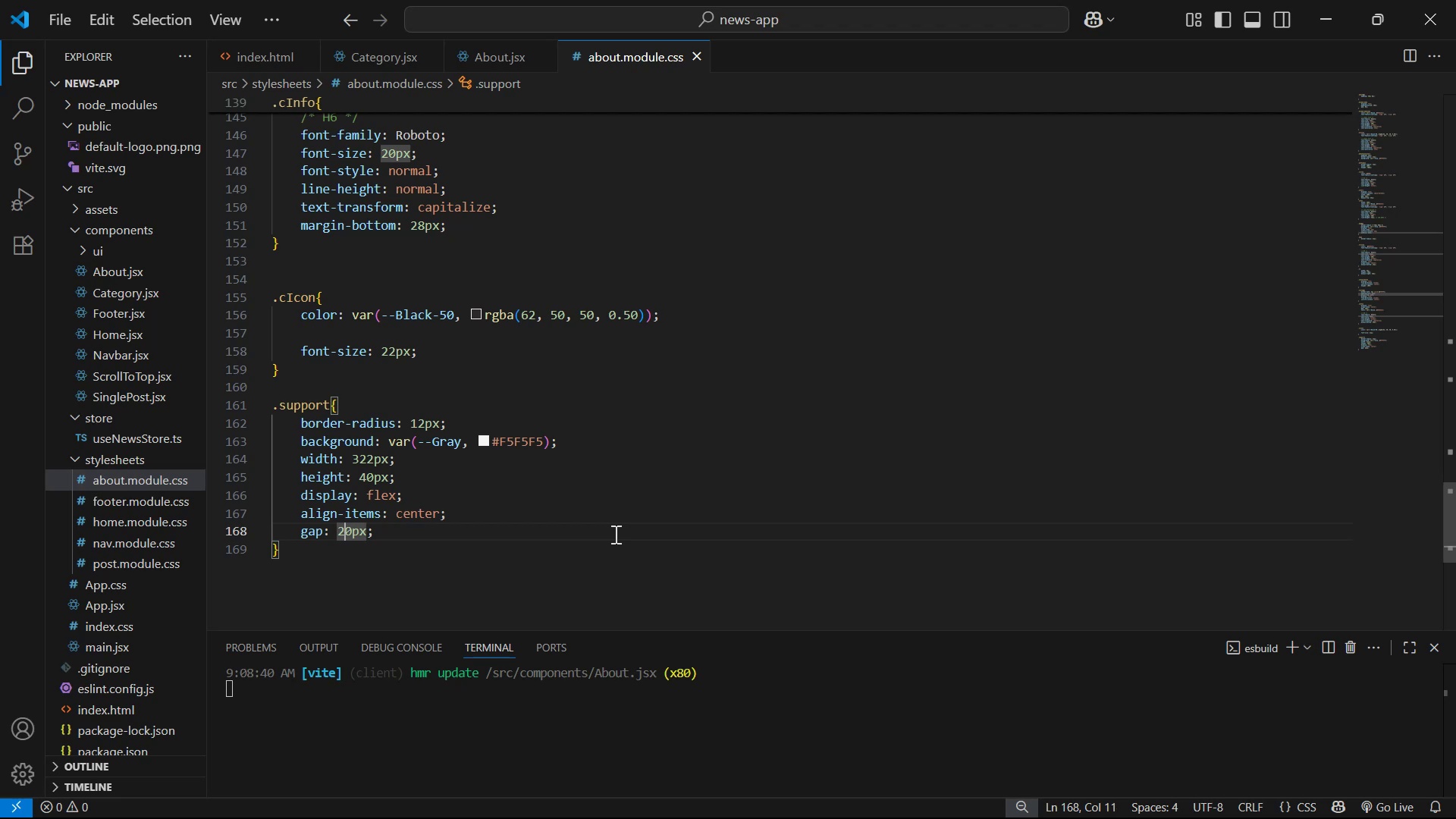 
key(1)
 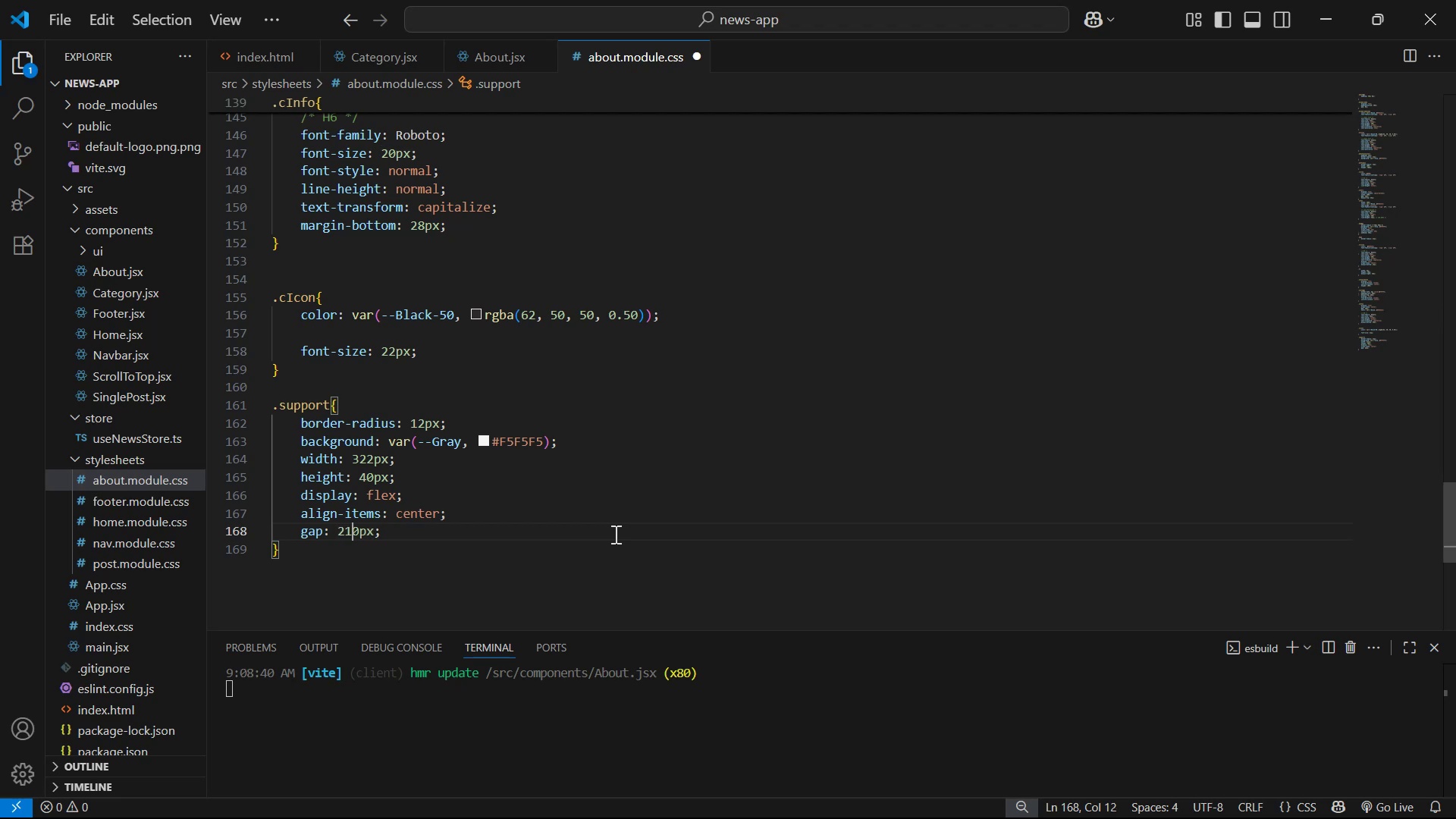 
key(Backspace)
 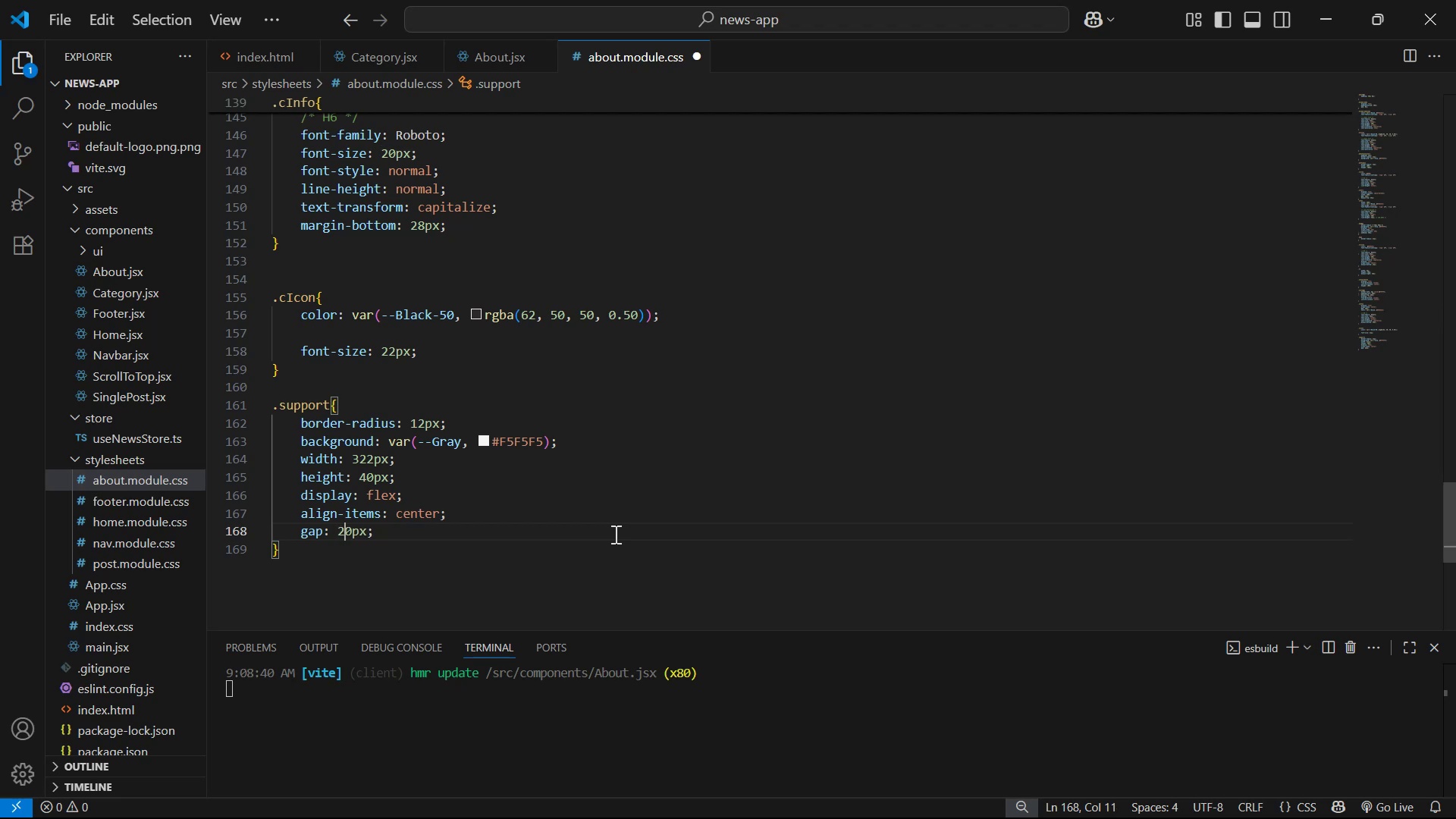 
key(Backspace)
 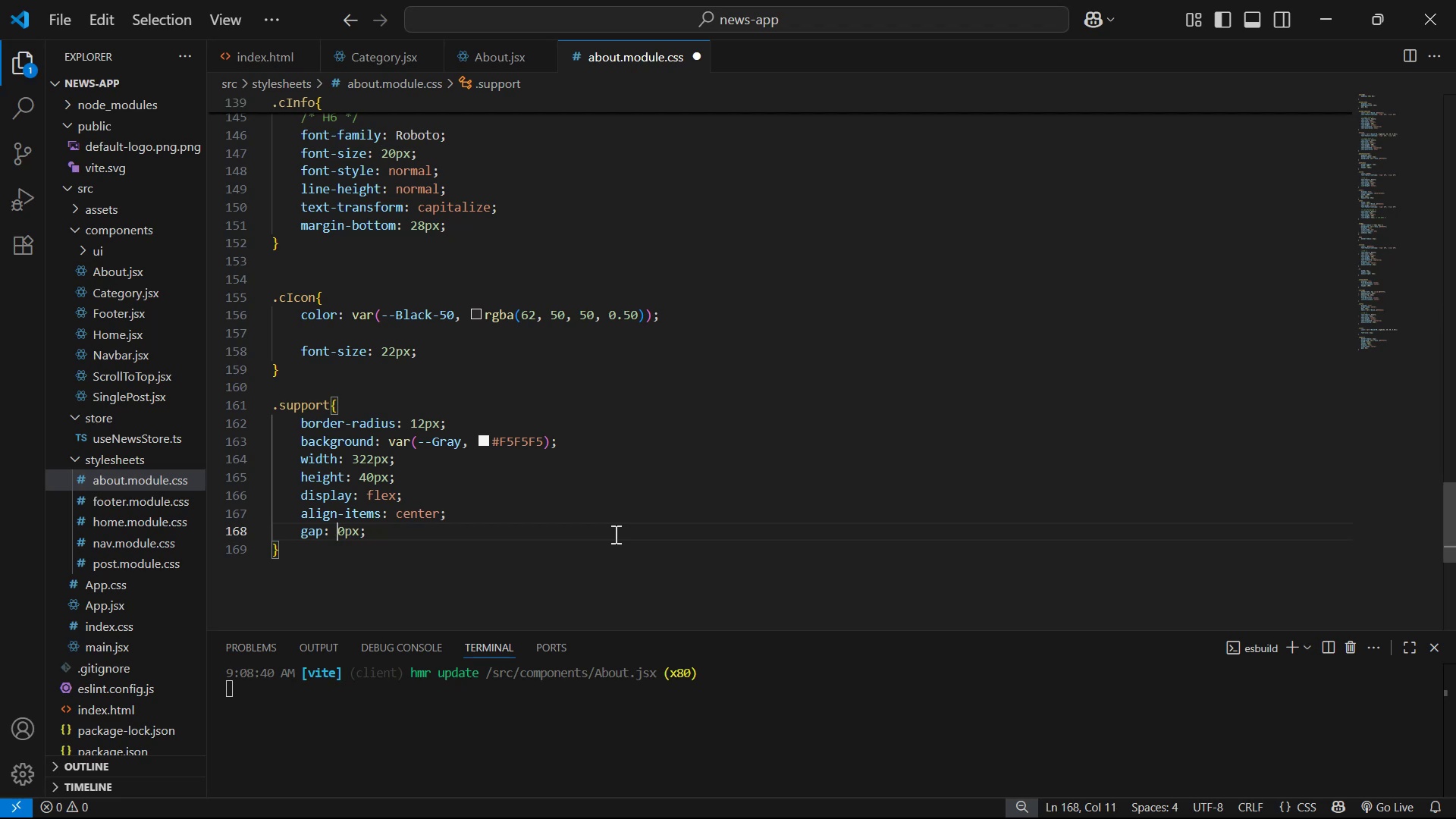 
key(1)
 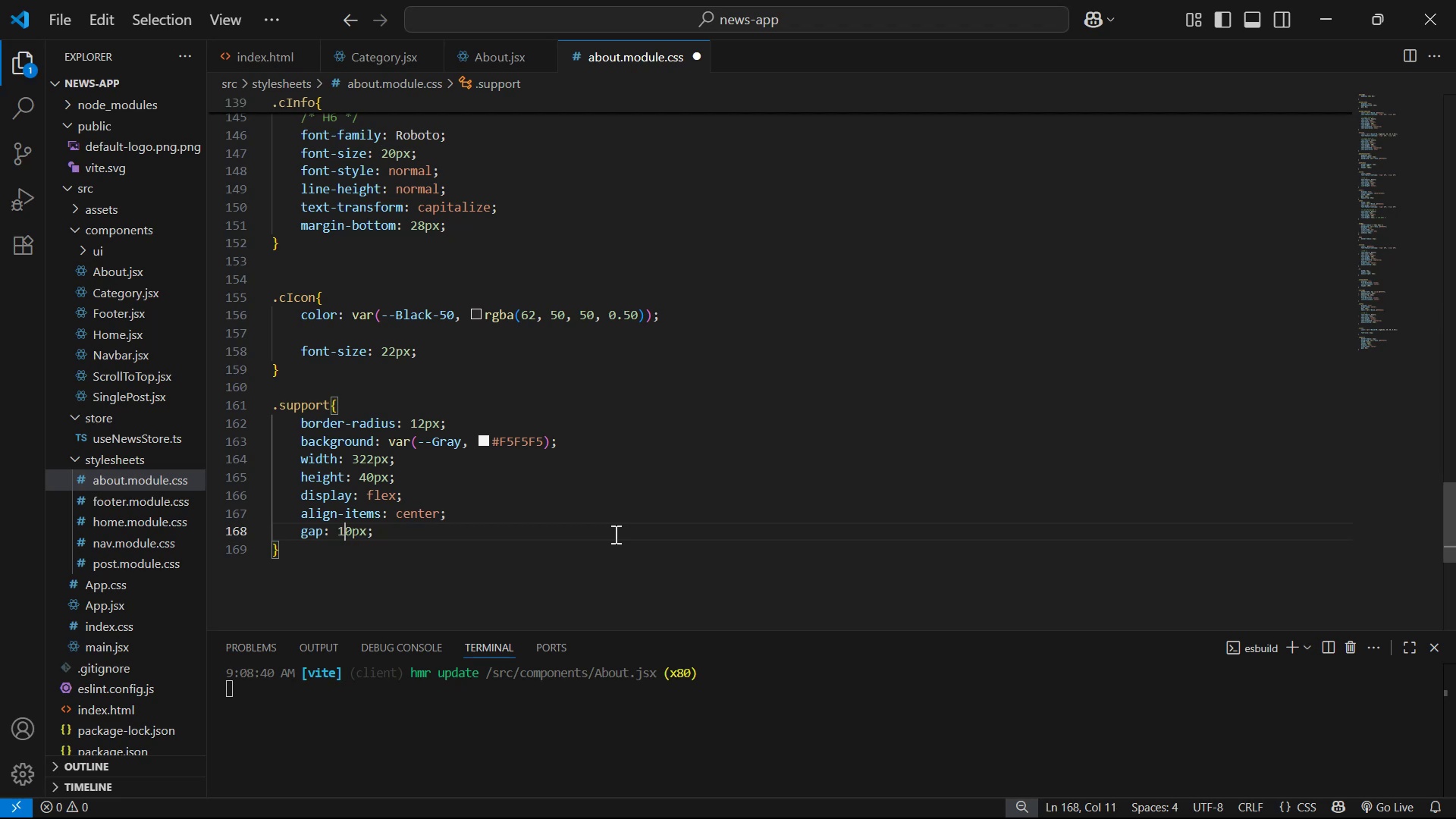 
key(Control+S)
 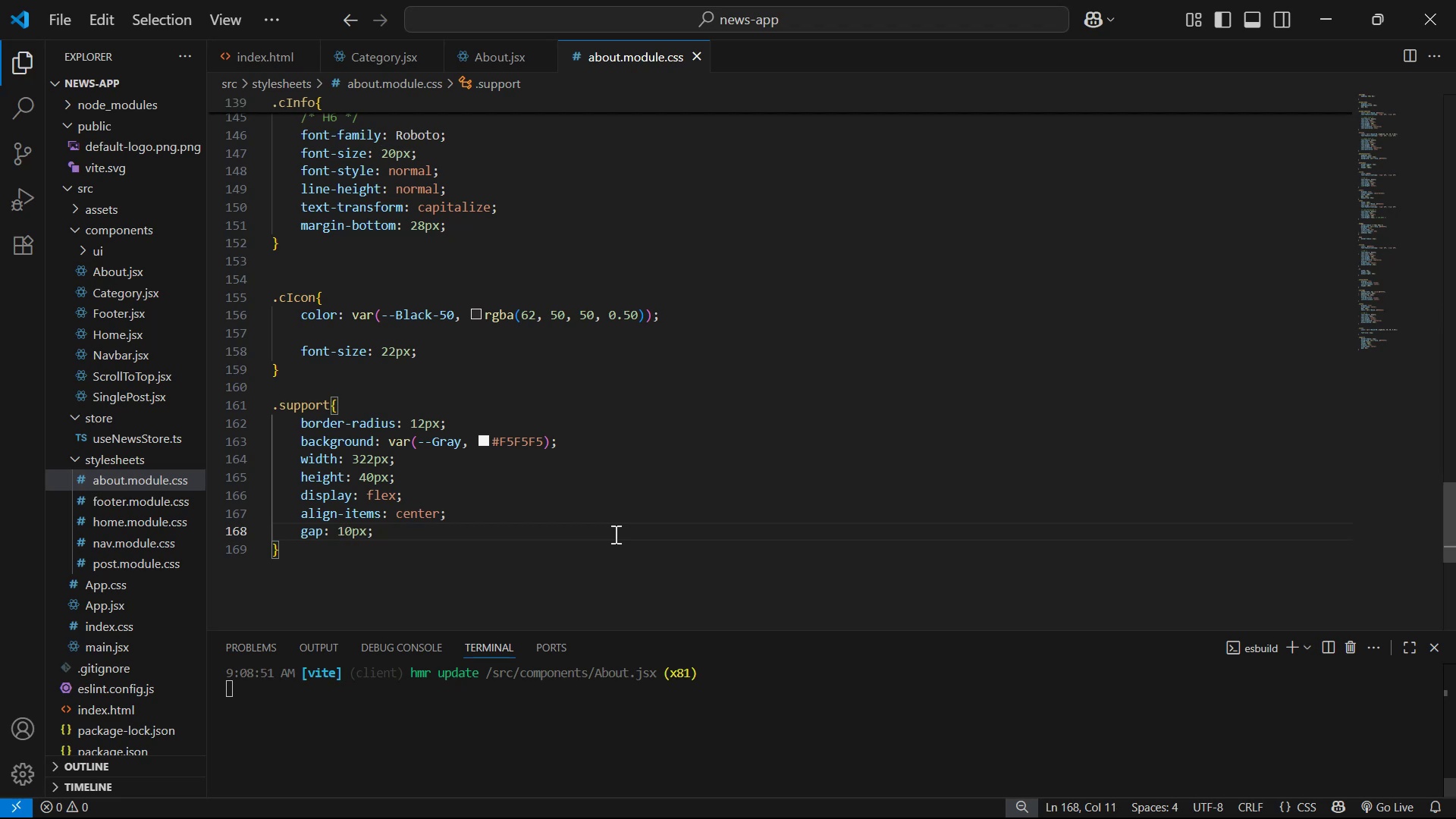 
key(Alt+Tab)
 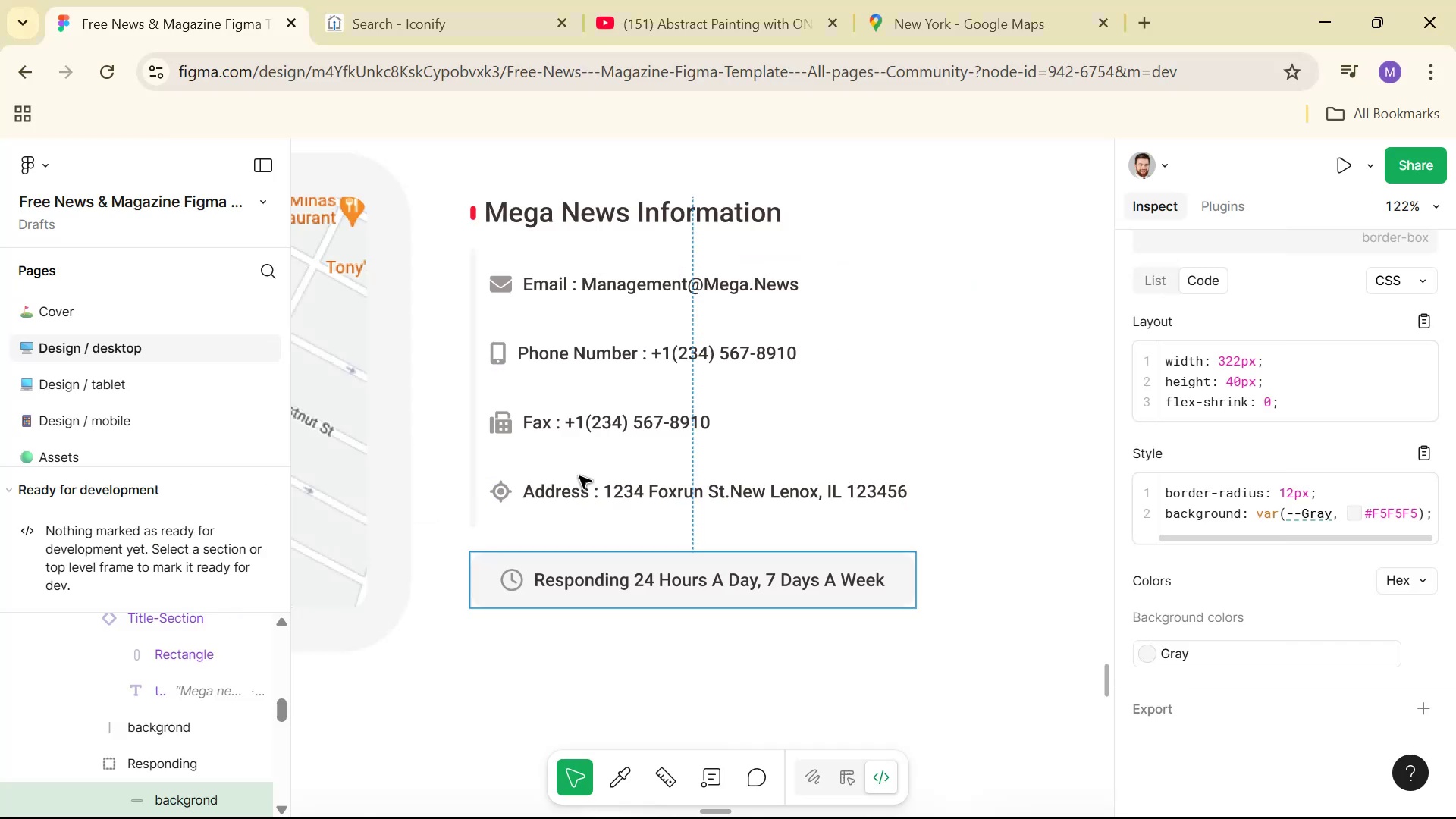 
key(Alt+Tab)
 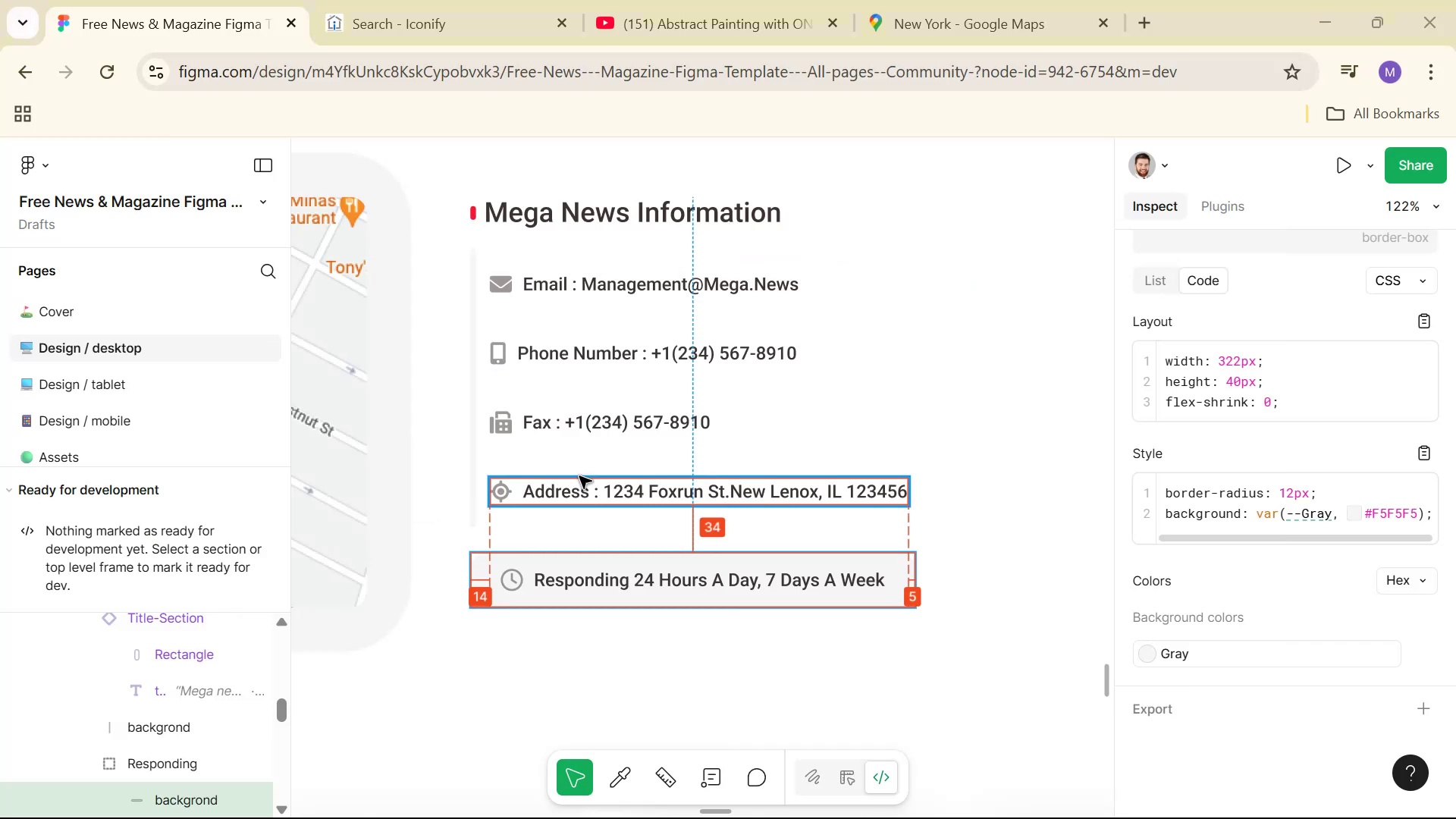 
key(Alt+Tab)
 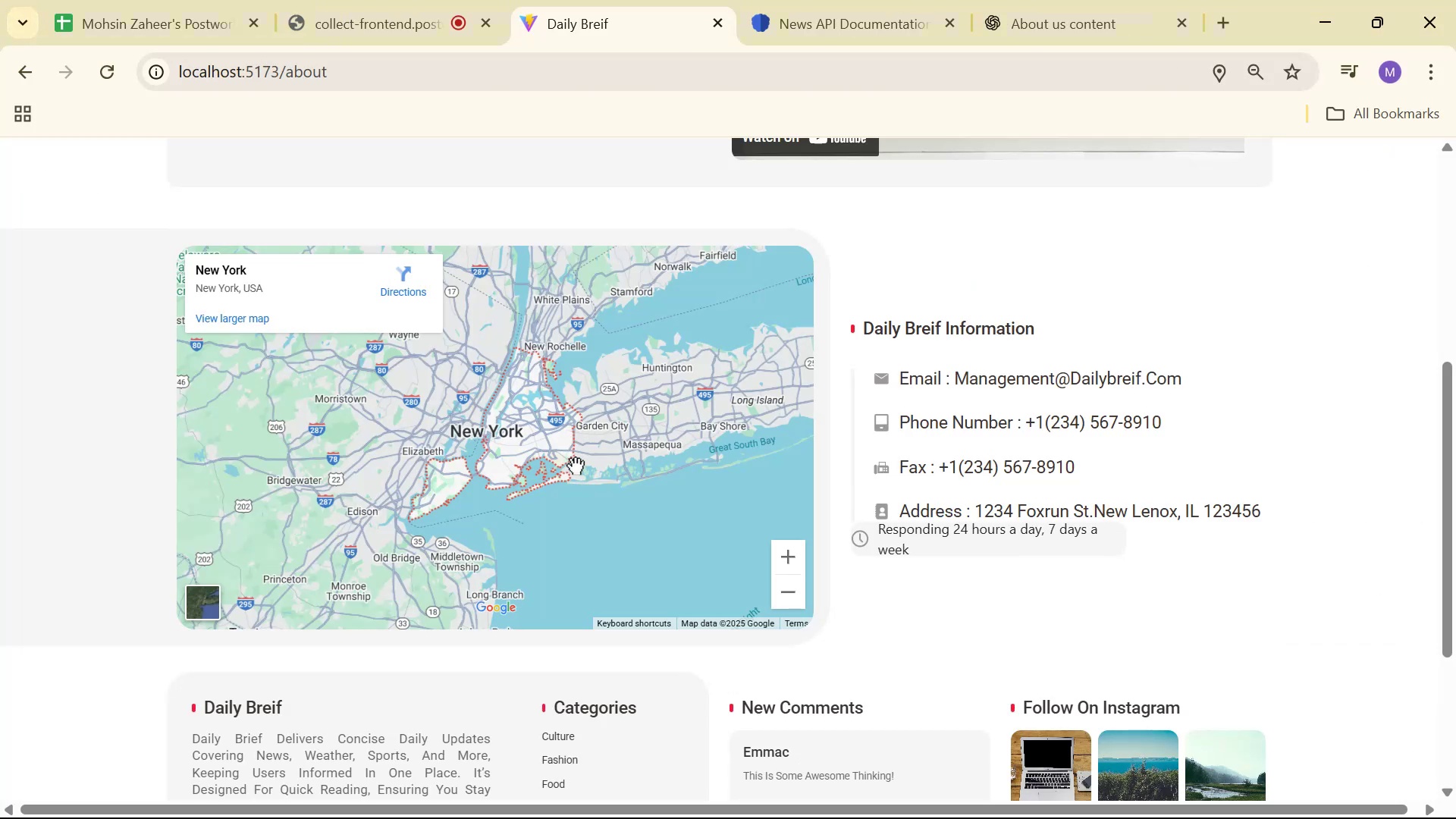 
key(Alt+Tab)
 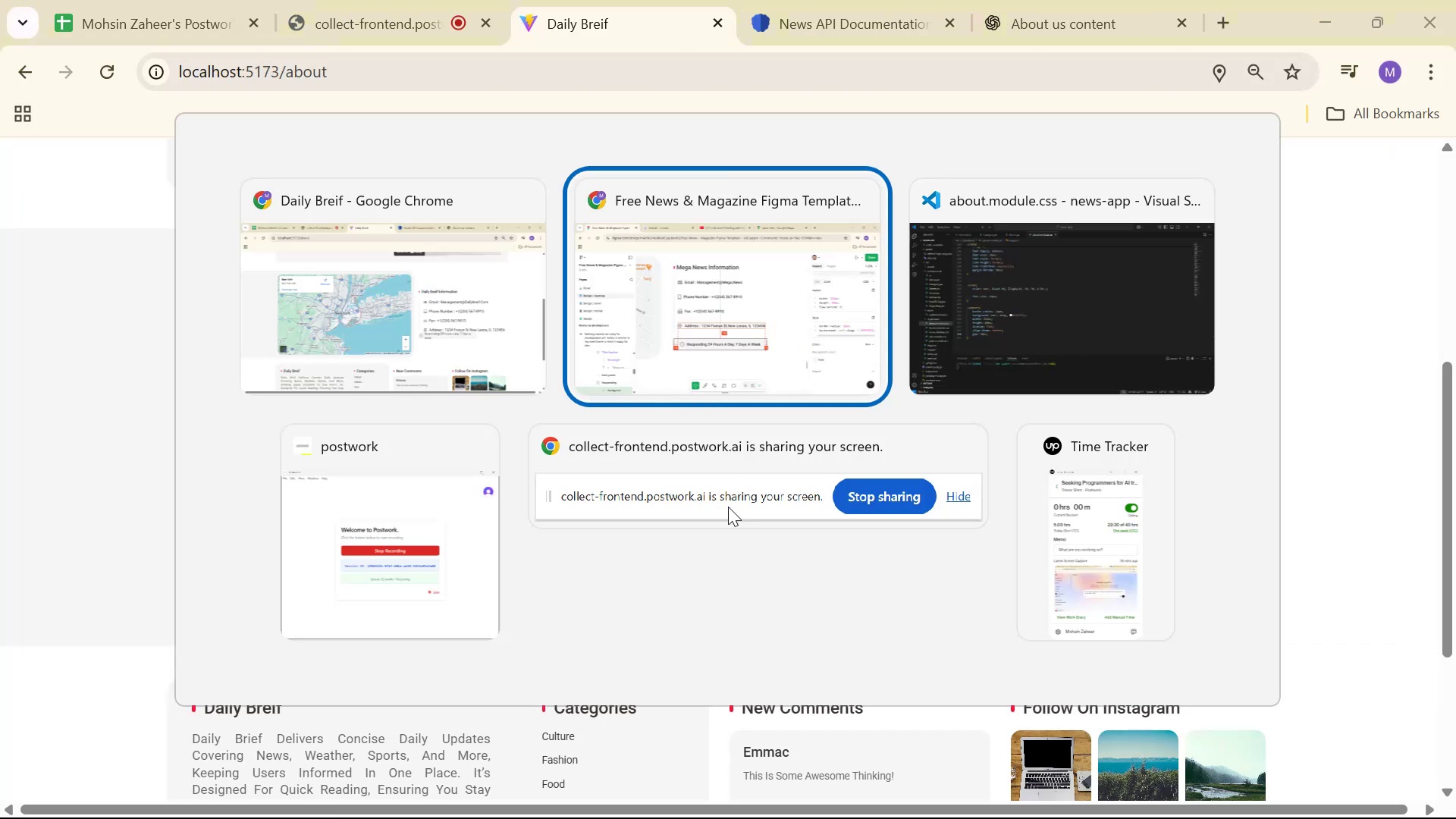 
key(Alt+Tab)
 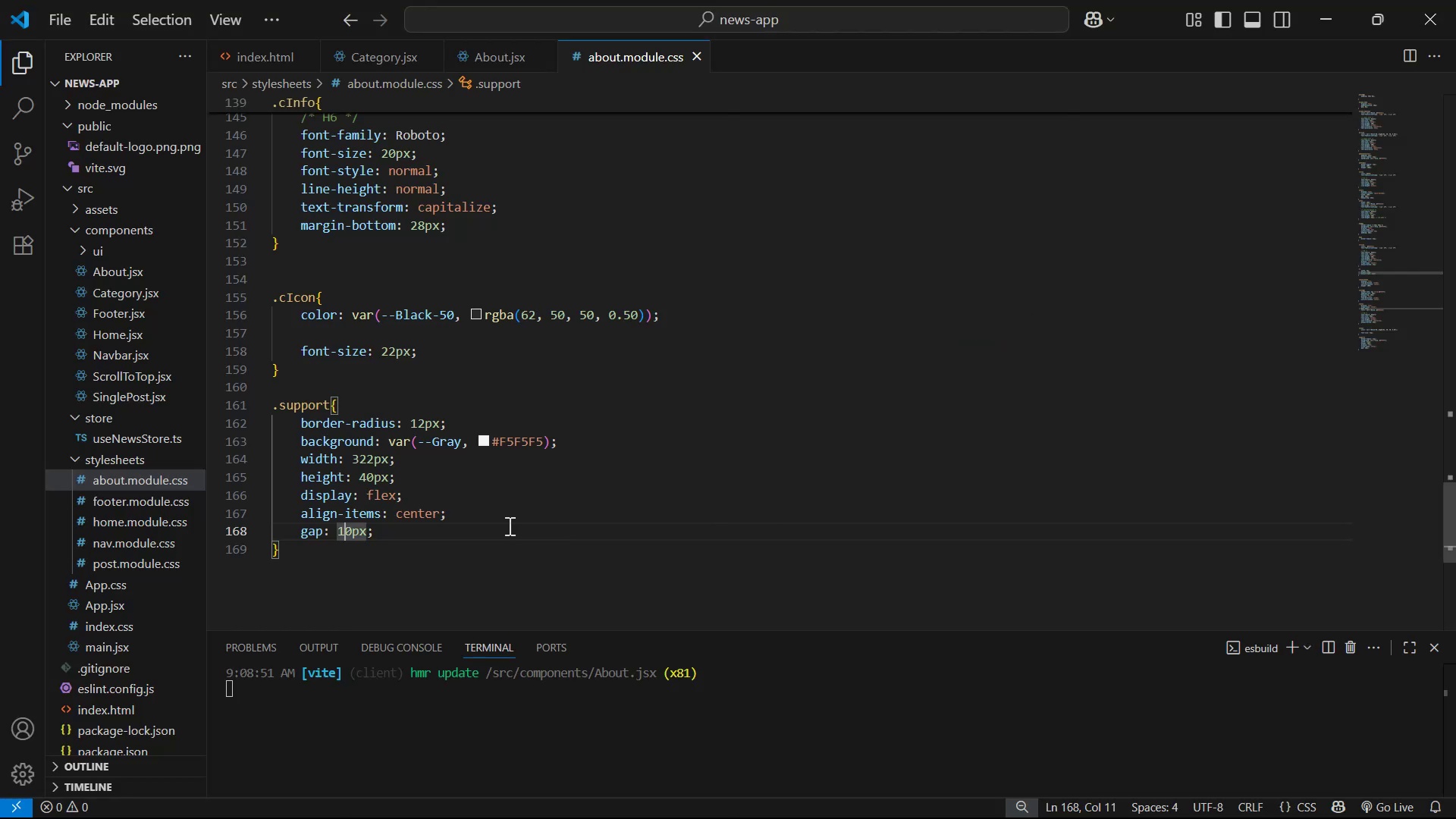 
double_click([519, 509])
 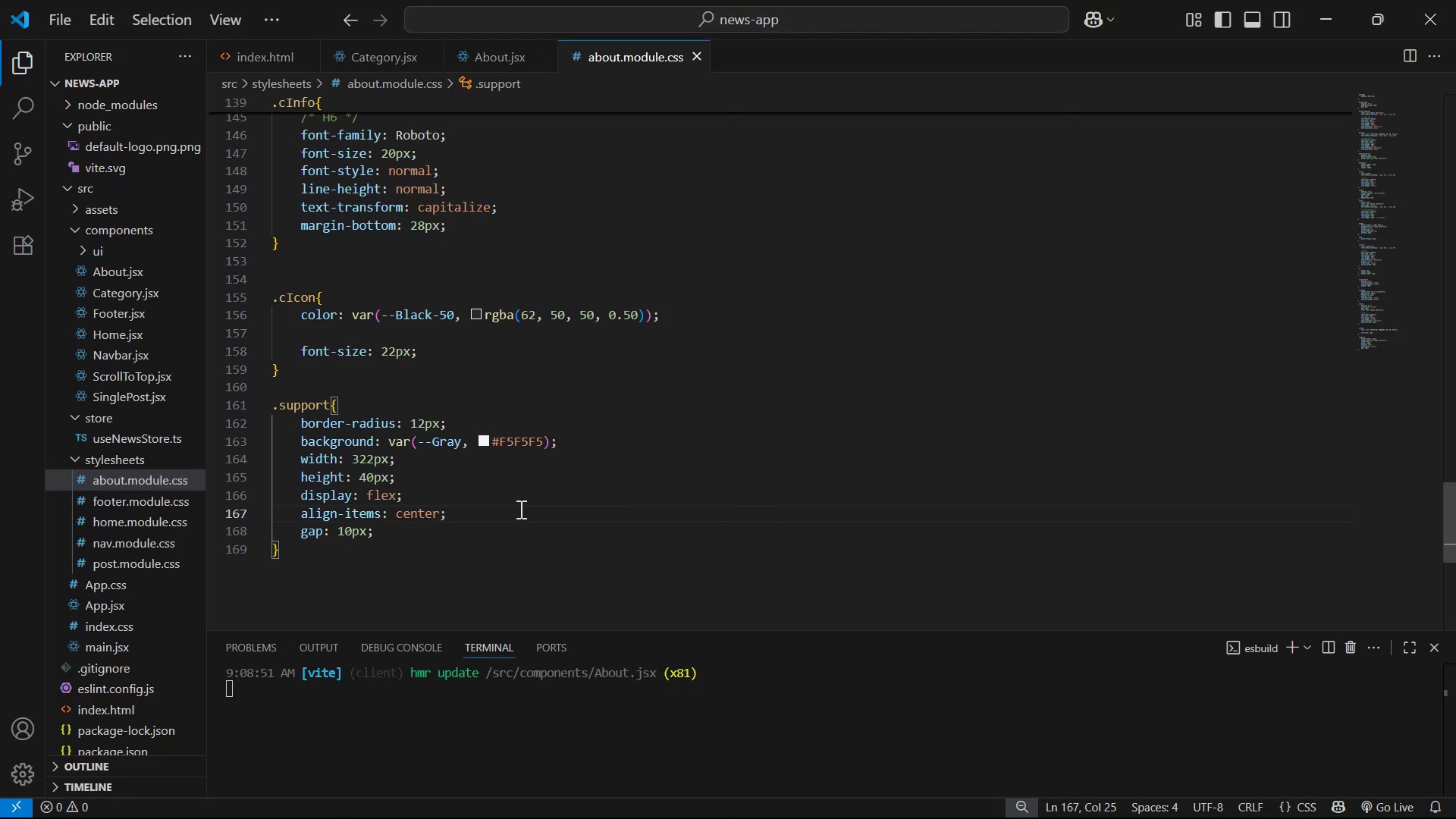 
key(Enter)
 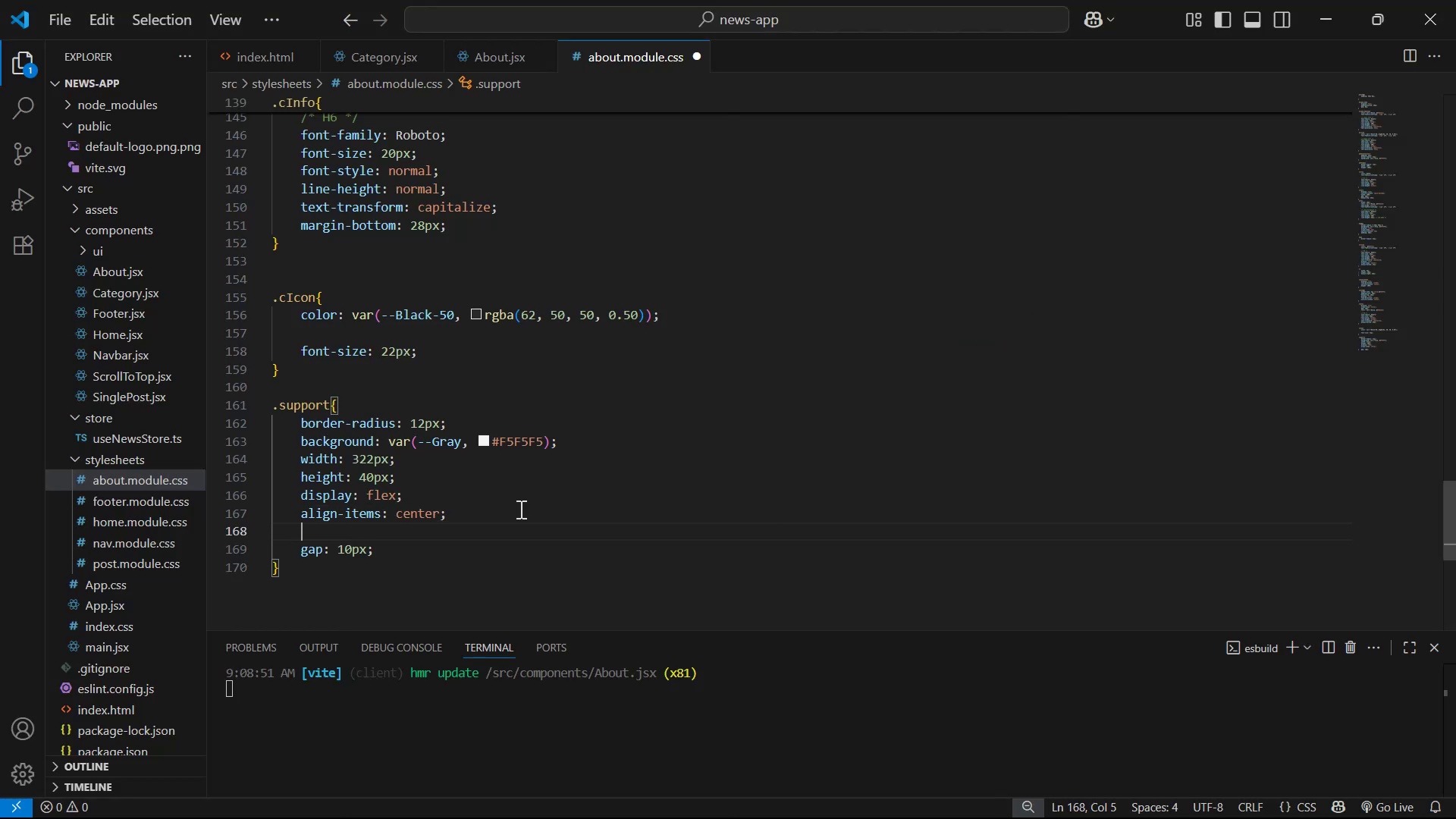 
type(jus)
 